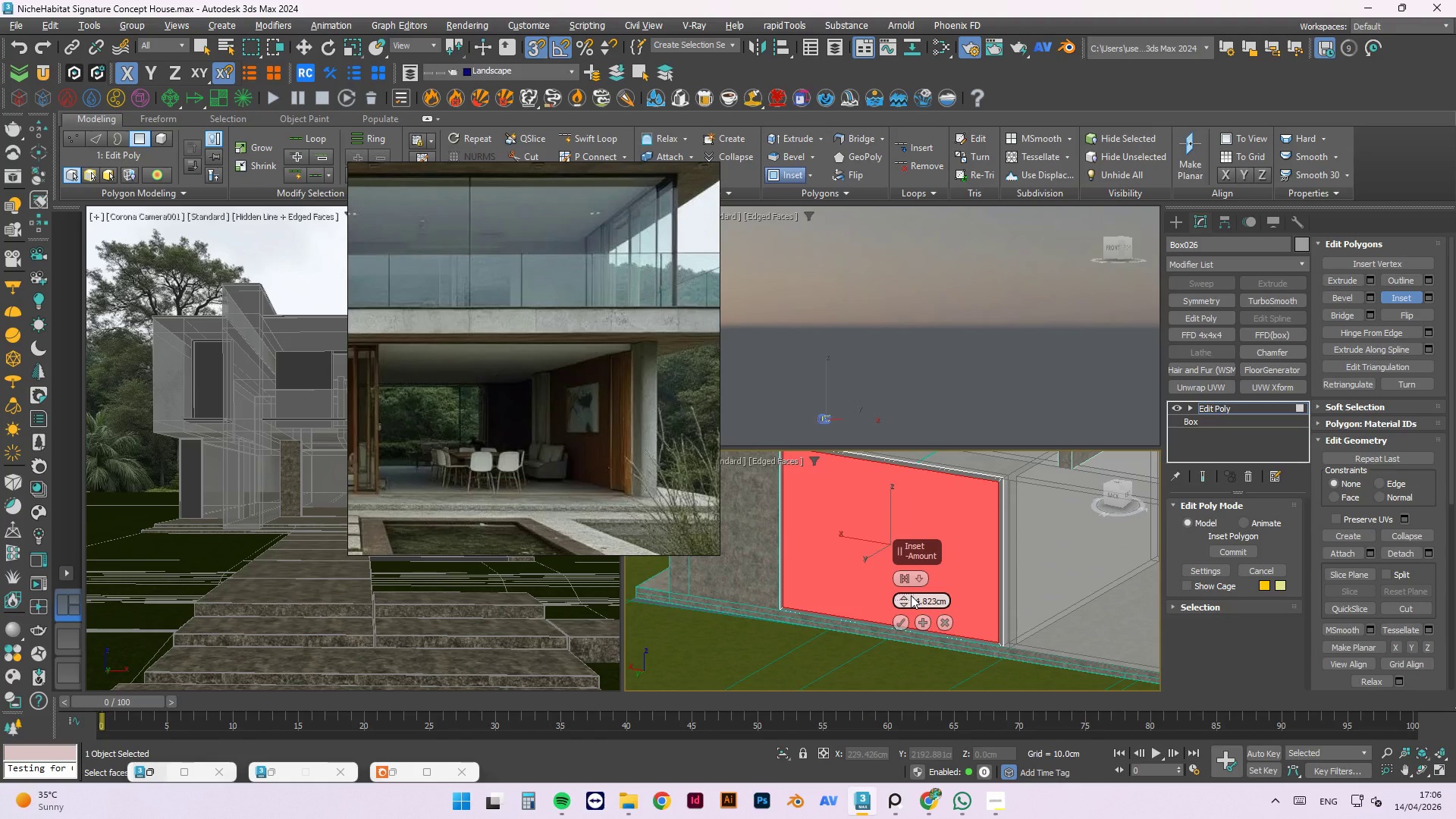 
wait(5.12)
 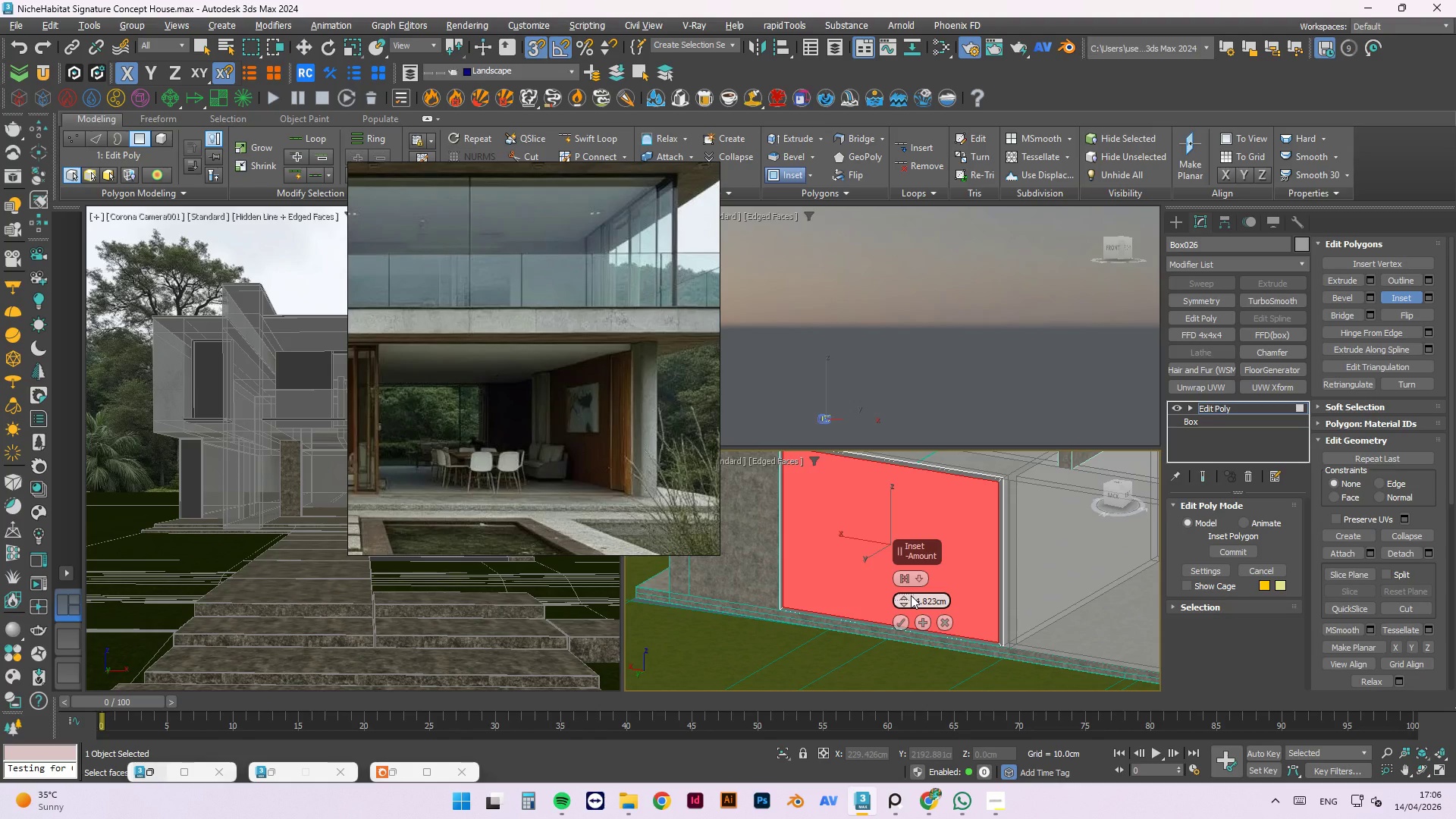 
left_click([902, 618])
 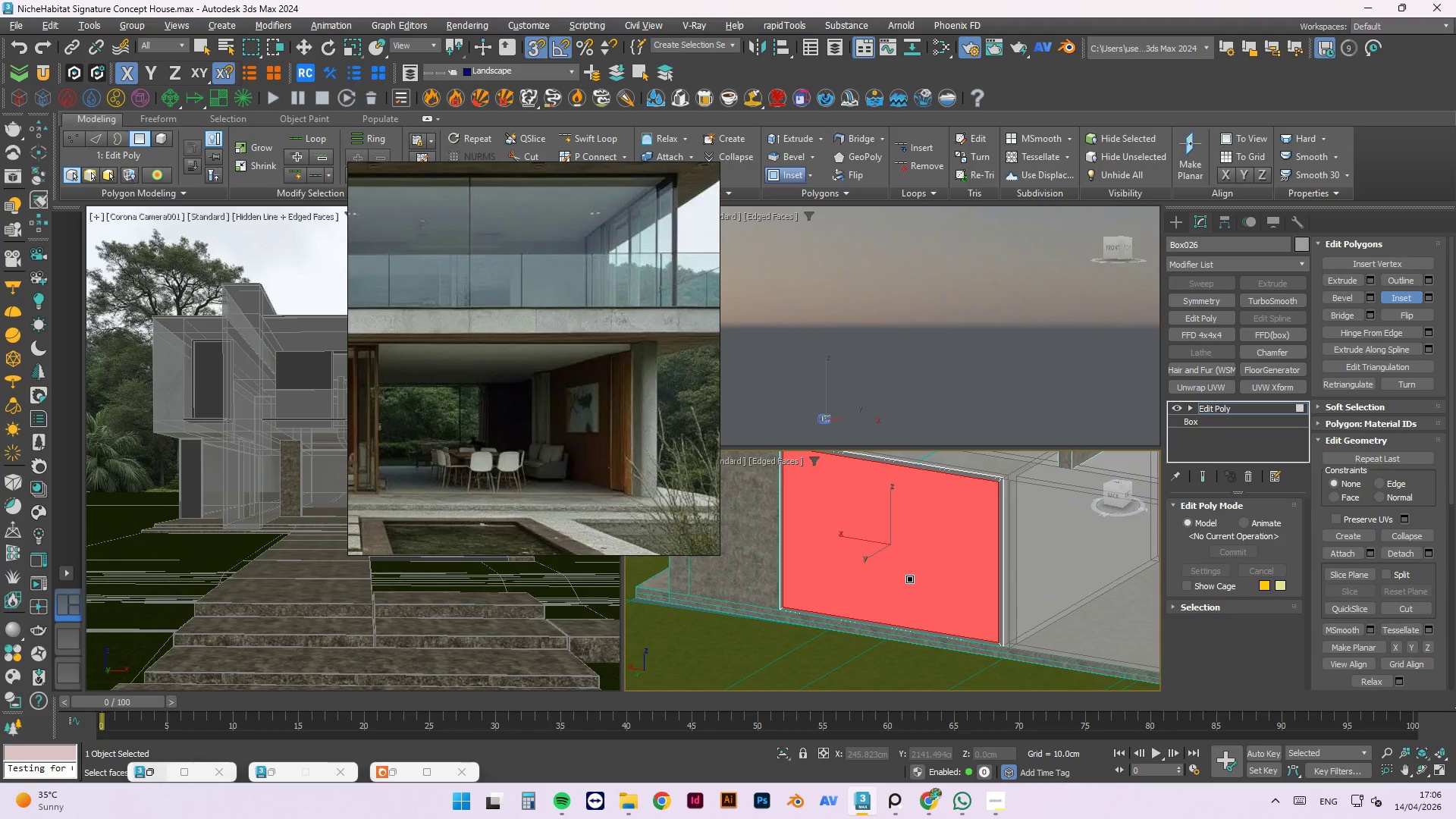 
key(W)
 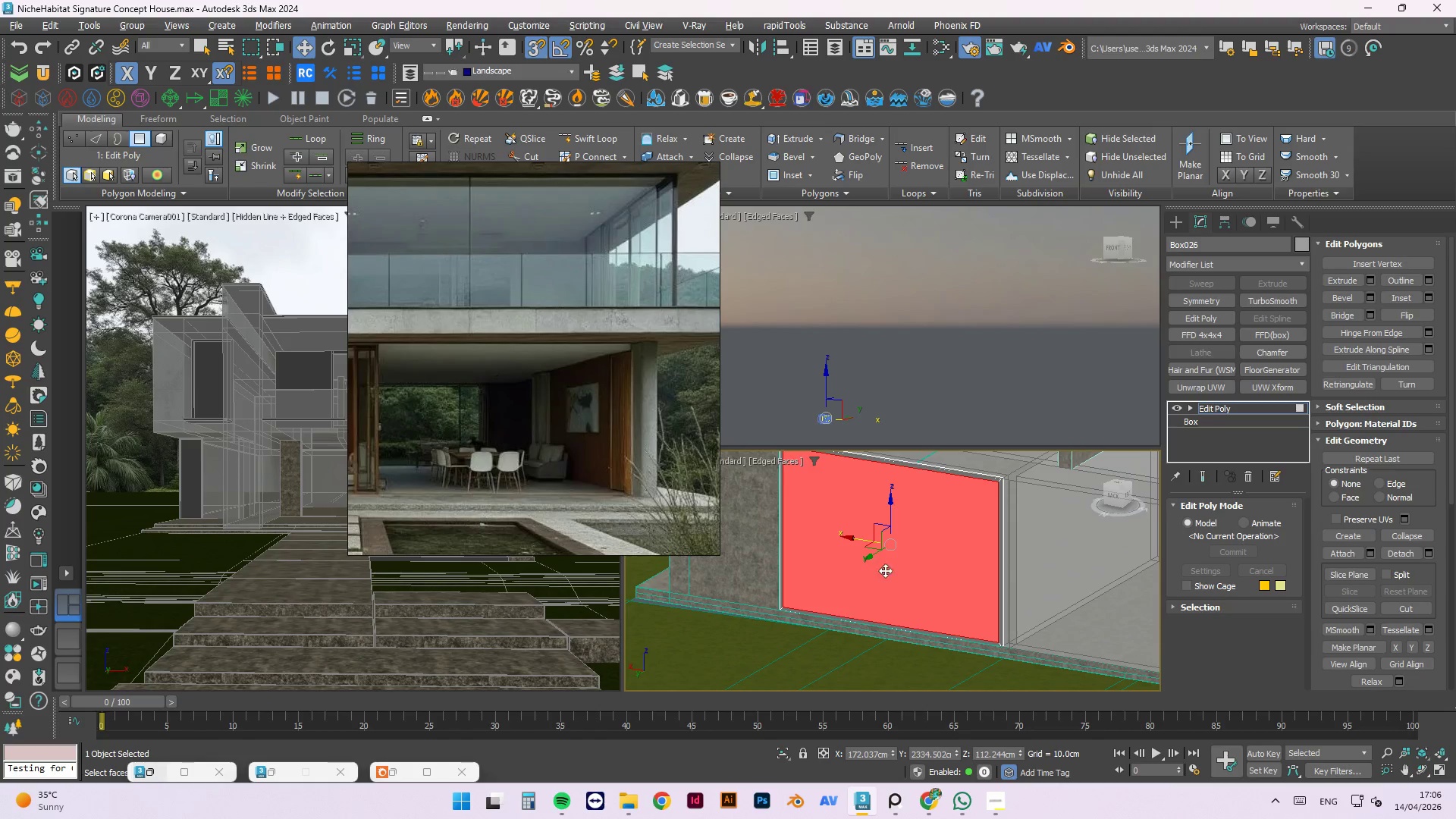 
hold_key(key=ShiftLeft, duration=1.5)
left_click_drag(start_coordinate=[868, 560], to_coordinate=[983, 493])
 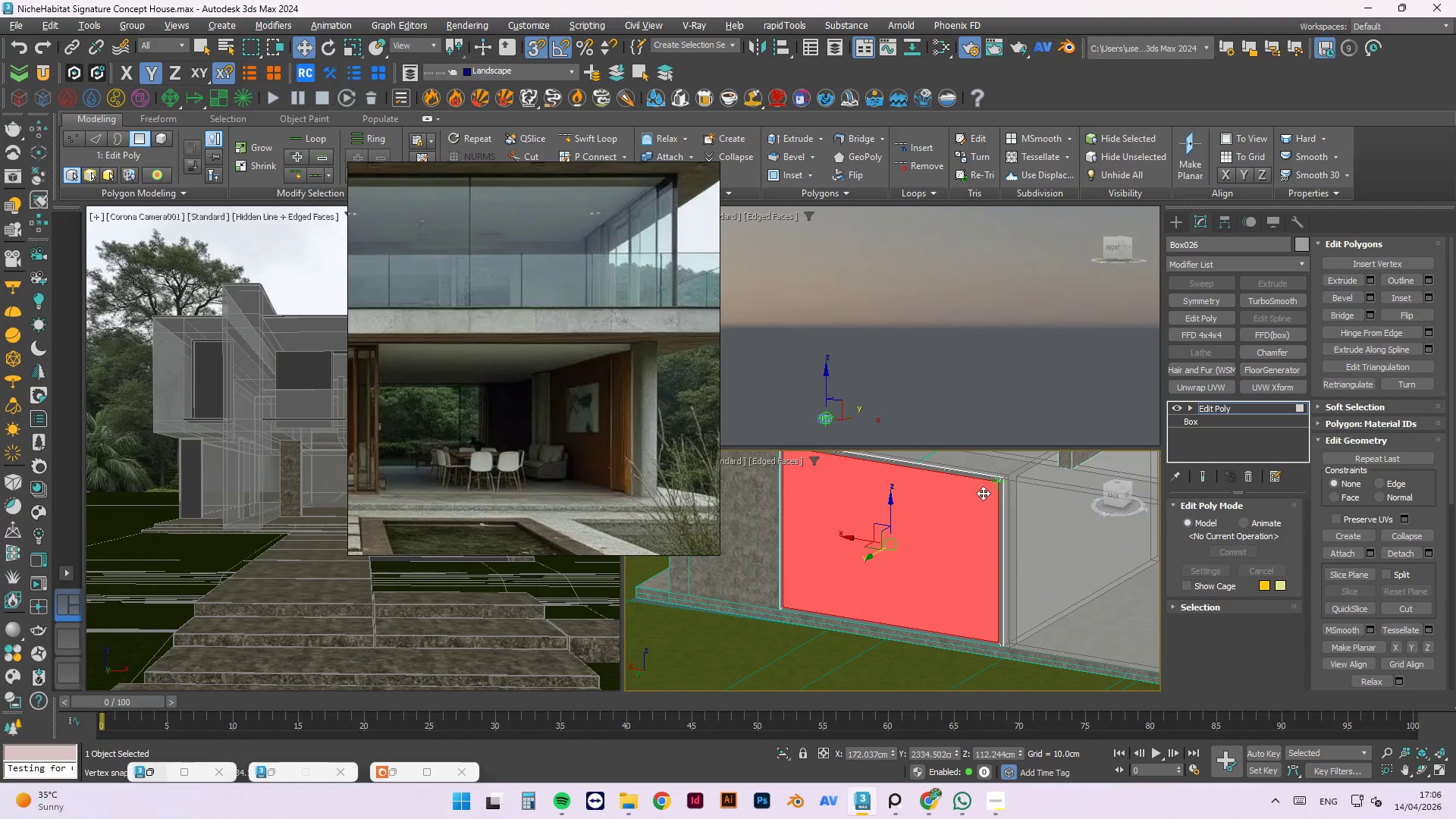 
key(Shift+ShiftLeft)
 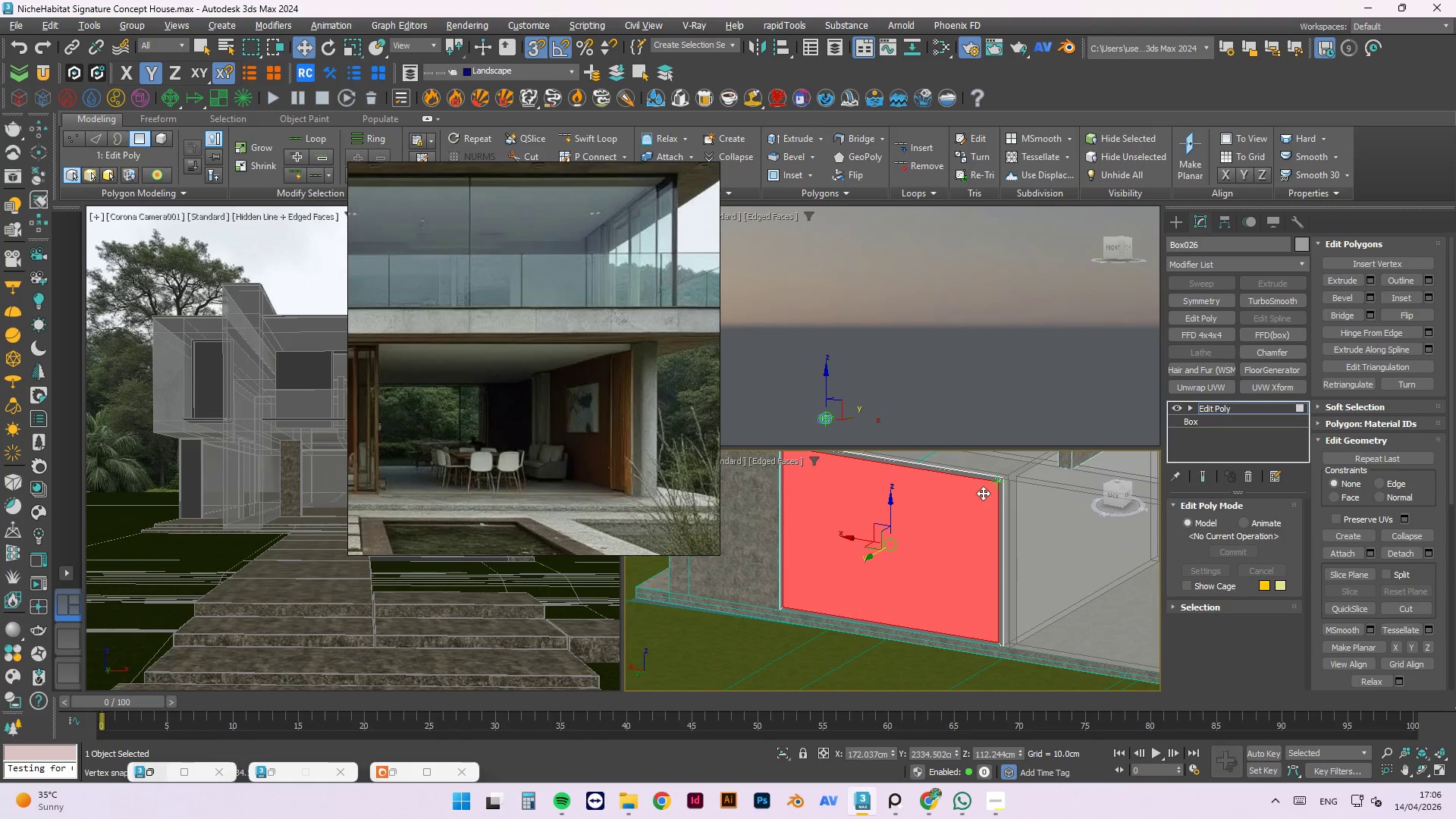 
key(Shift+ShiftLeft)
 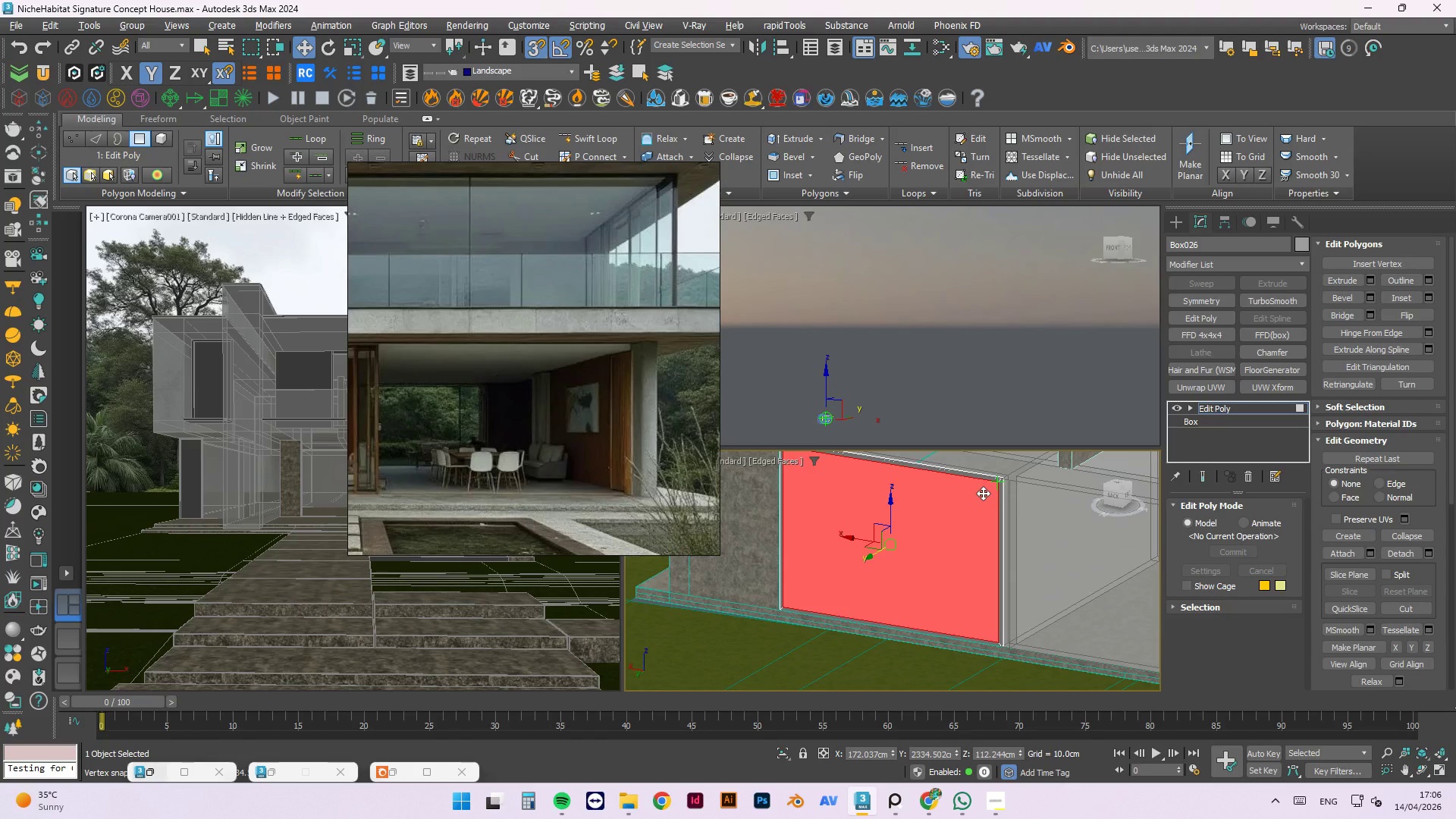 
wait(11.05)
 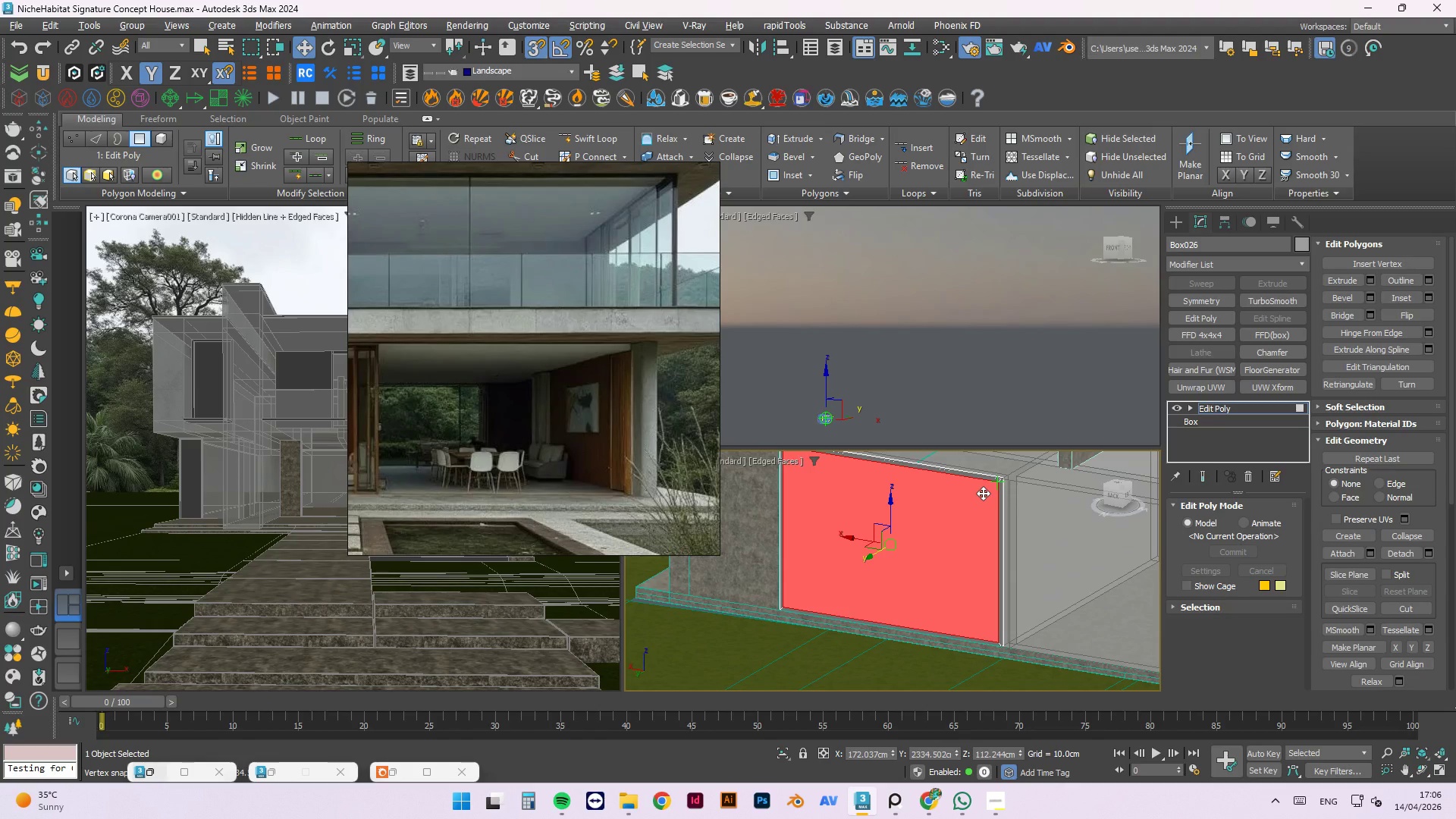 
hold_key(key=ShiftLeft, duration=1.5)
left_click_drag(start_coordinate=[868, 558], to_coordinate=[946, 493])
 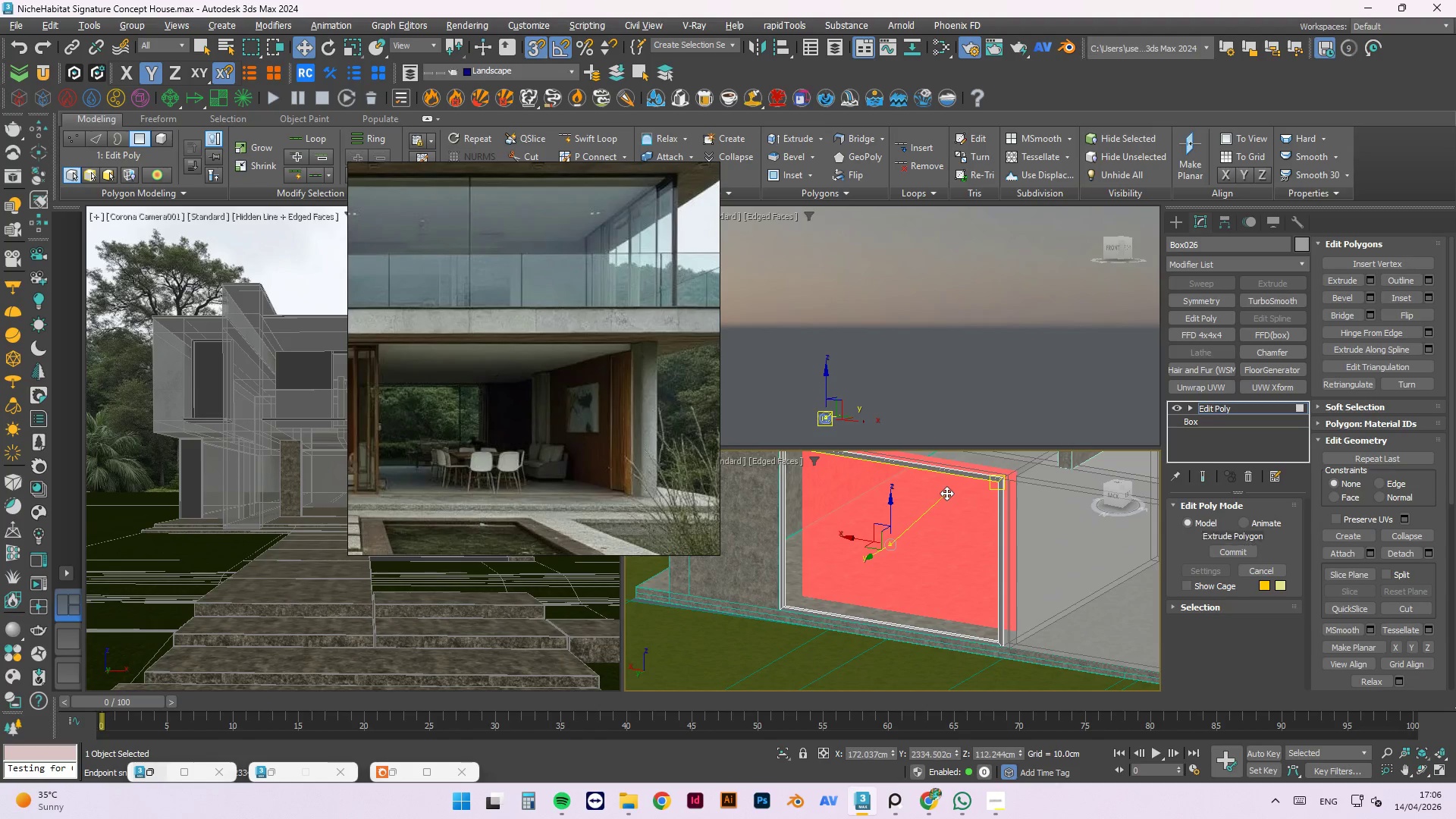 
hold_key(key=ShiftLeft, duration=1.5)
left_click_drag(start_coordinate=[865, 558], to_coordinate=[1068, 507])
 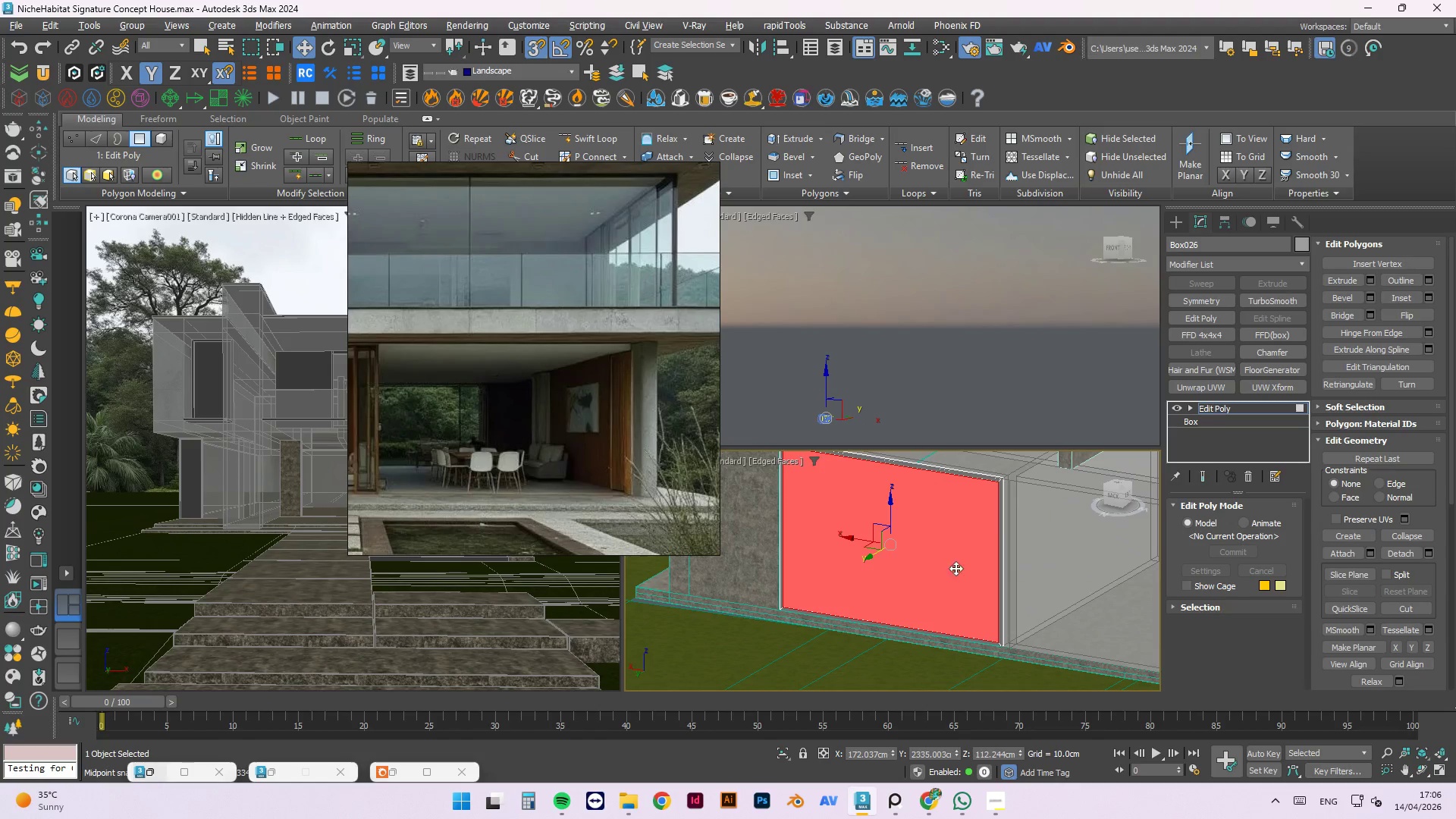 
hold_key(key=ShiftLeft, duration=0.69)
 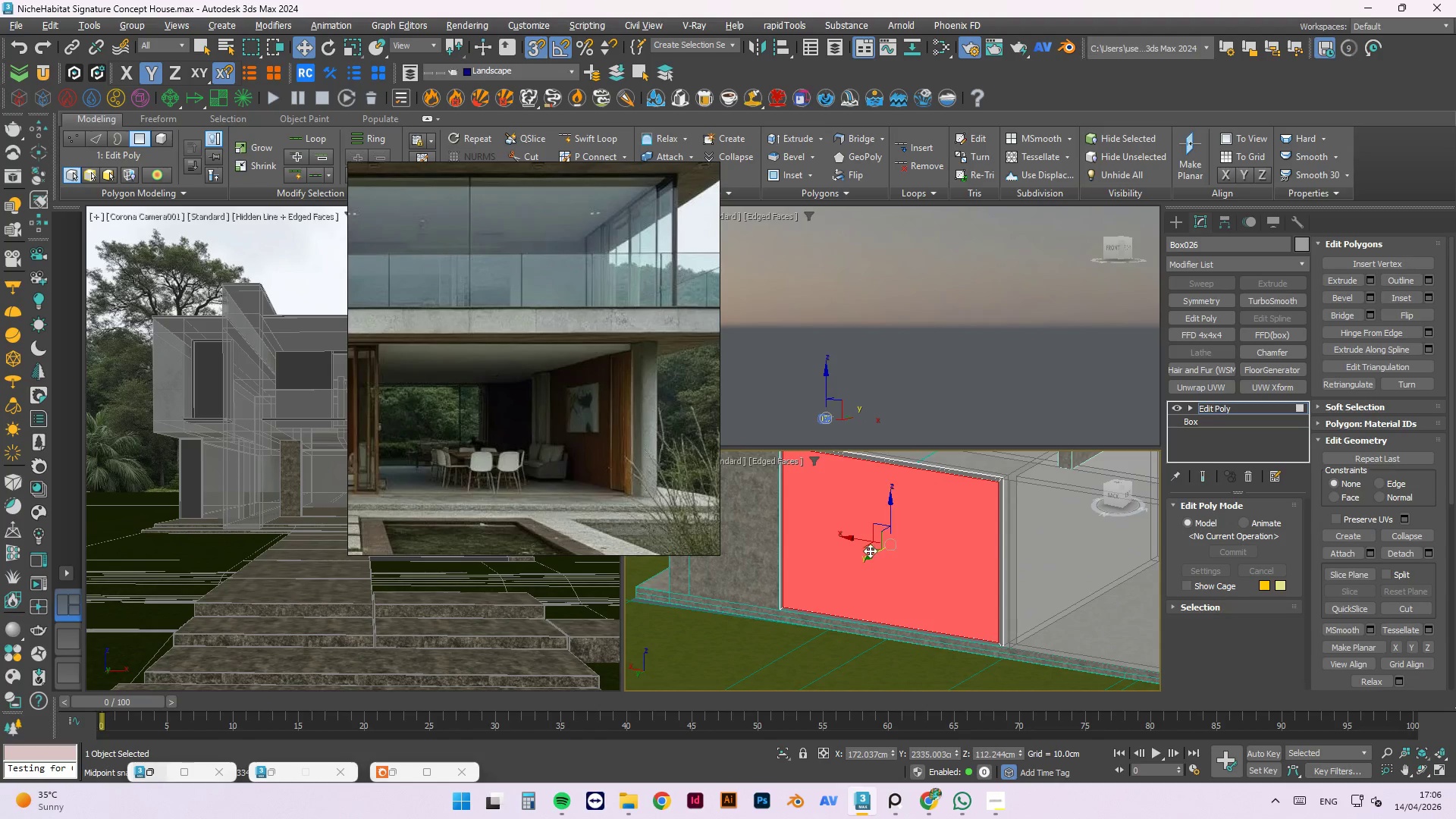 
left_click_drag(start_coordinate=[871, 560], to_coordinate=[948, 512])
 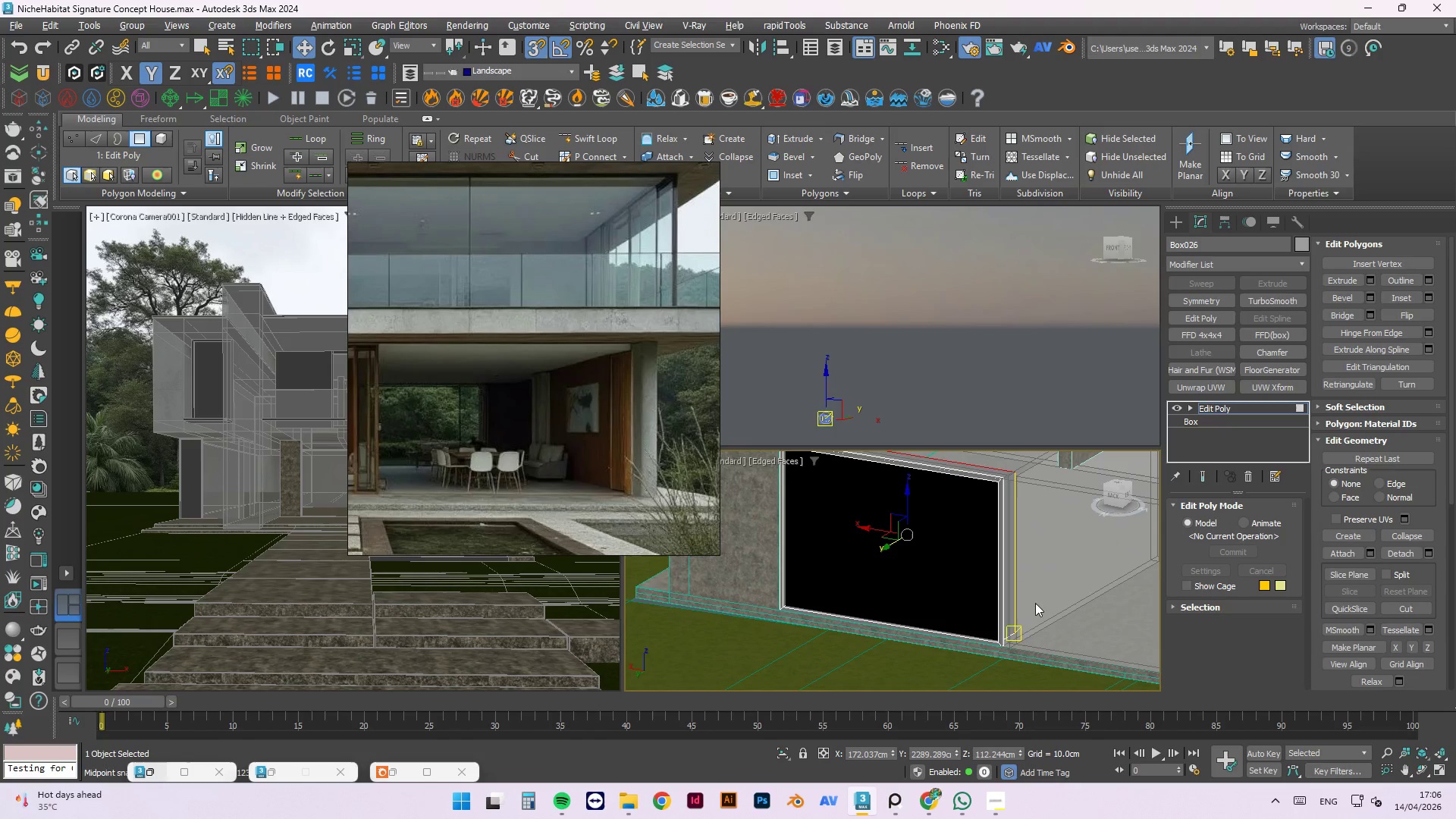 
key(Control+Z)
 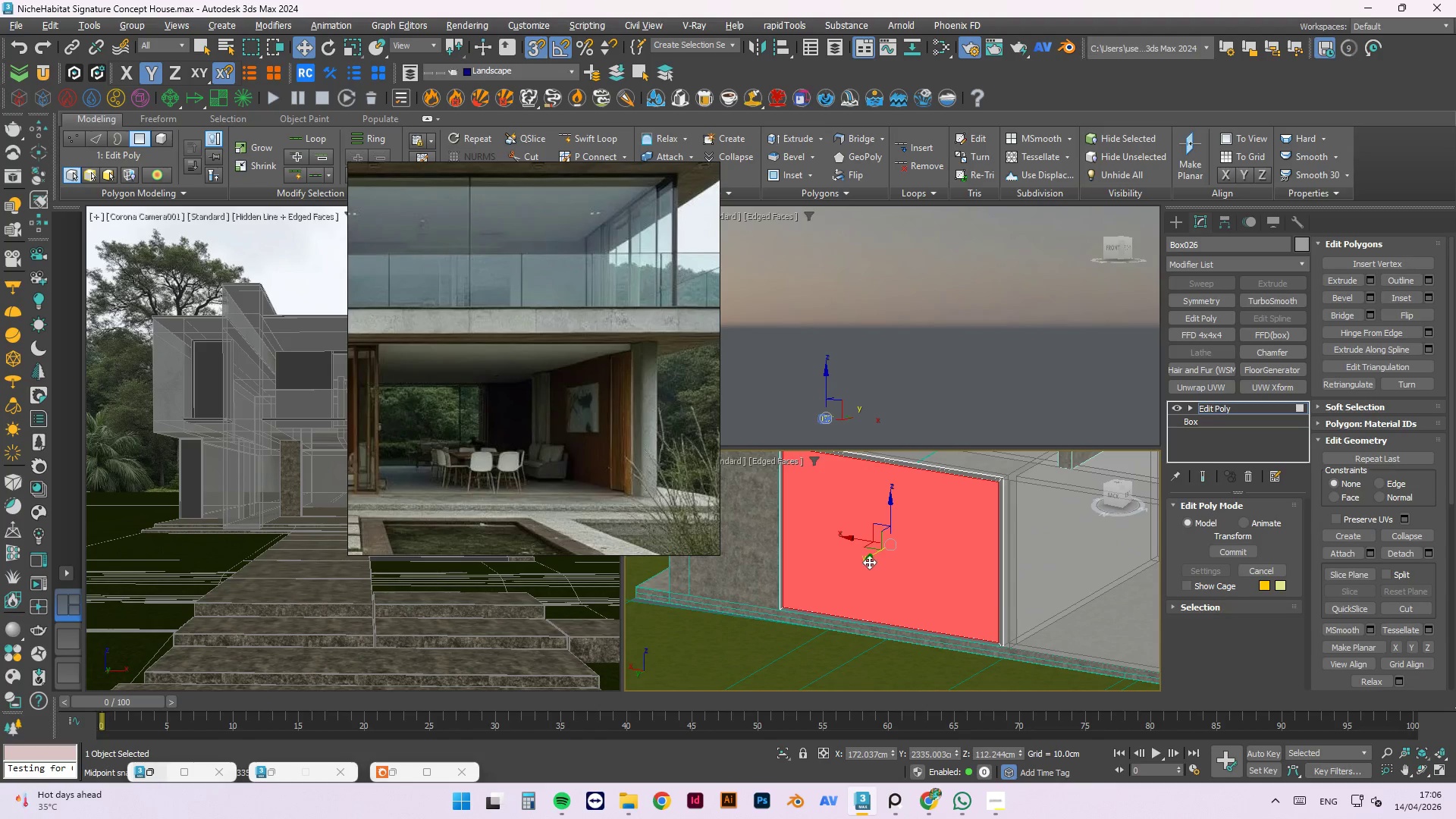 
hold_key(key=ShiftLeft, duration=1.51)
left_click_drag(start_coordinate=[868, 556], to_coordinate=[978, 516])
 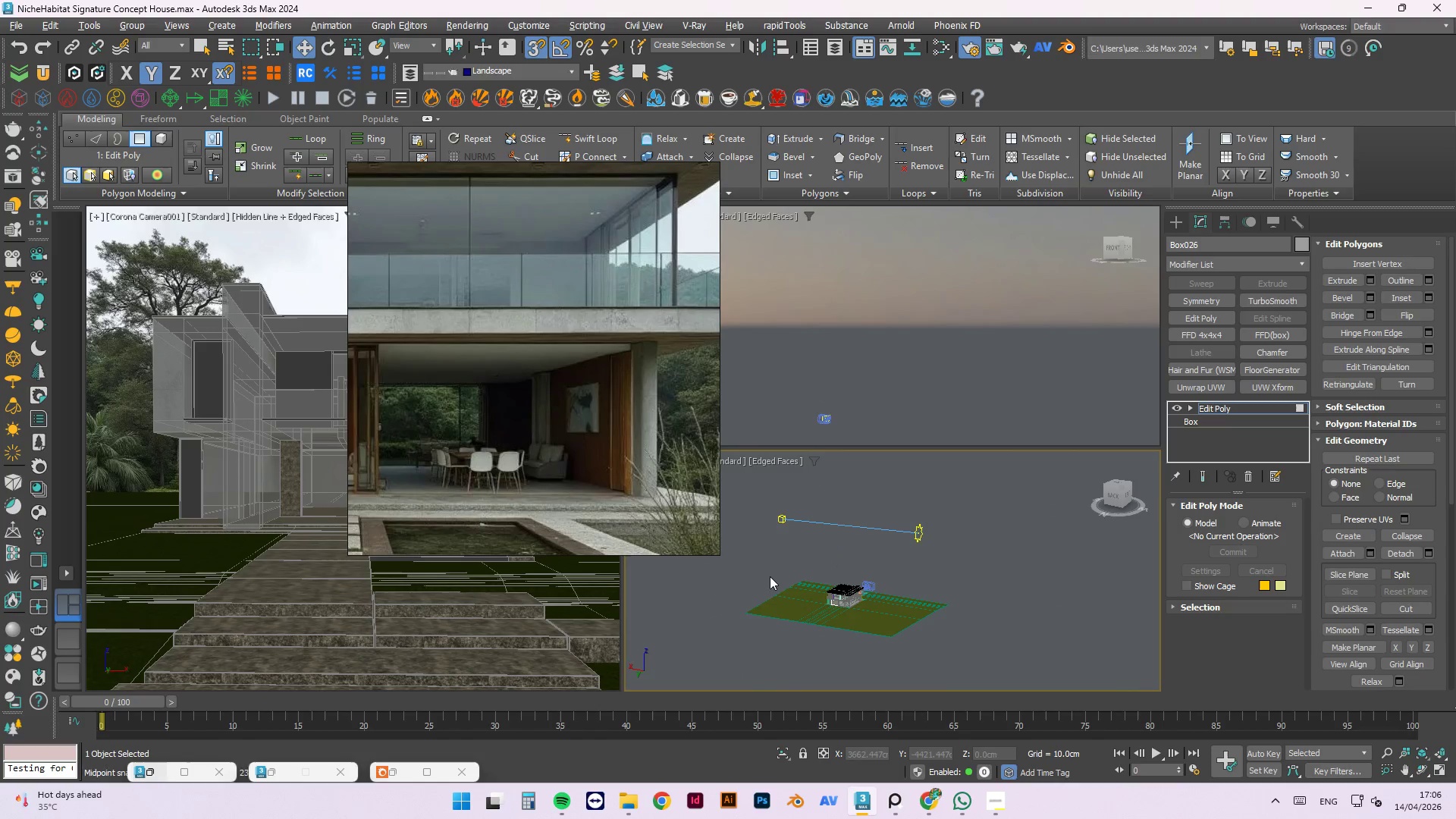 
hold_key(key=ShiftLeft, duration=1.53)
scroll: coordinate [833, 604], scroll_direction: down, amount: 10.0
 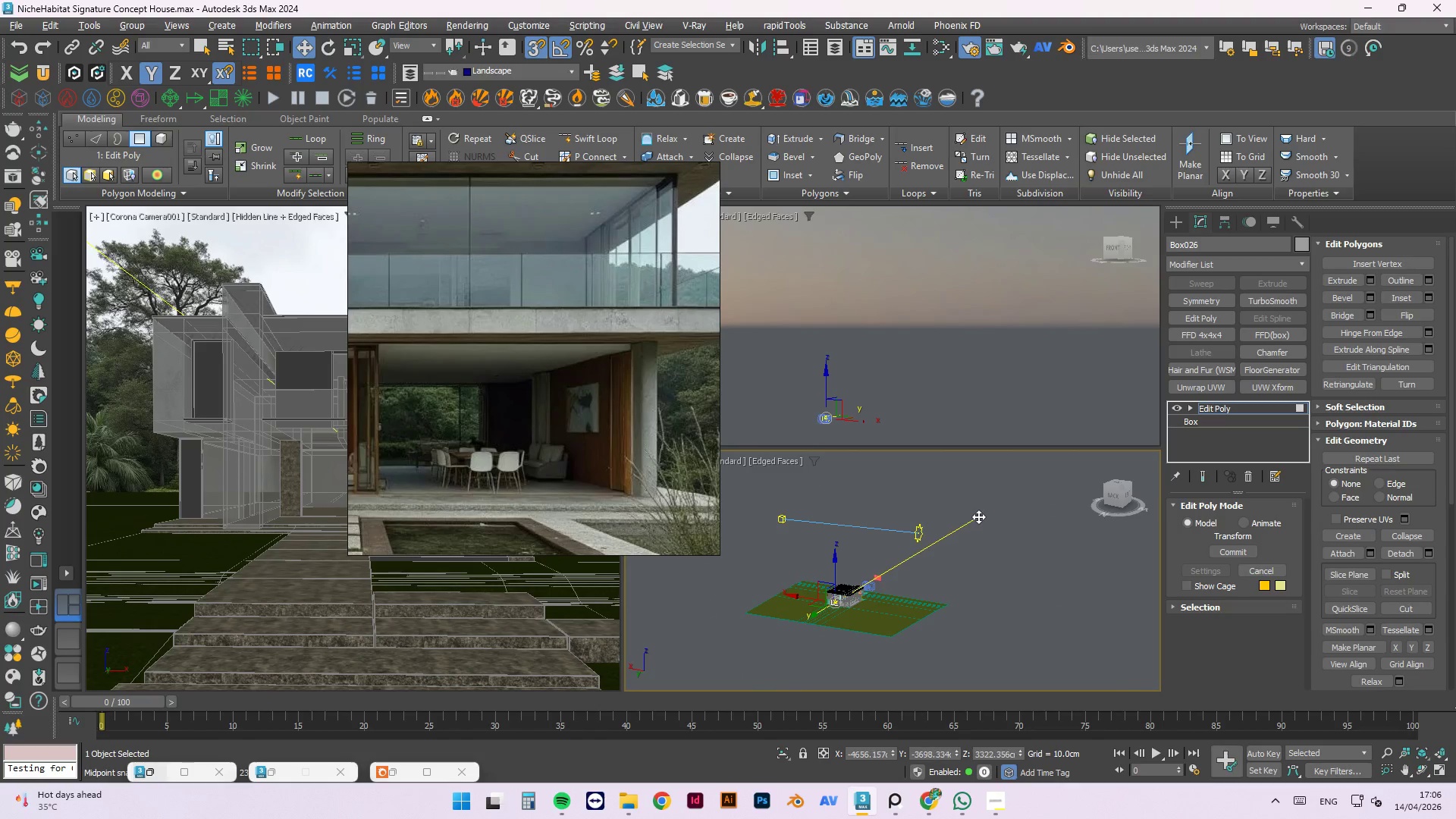 
hold_key(key=ShiftLeft, duration=0.36)
 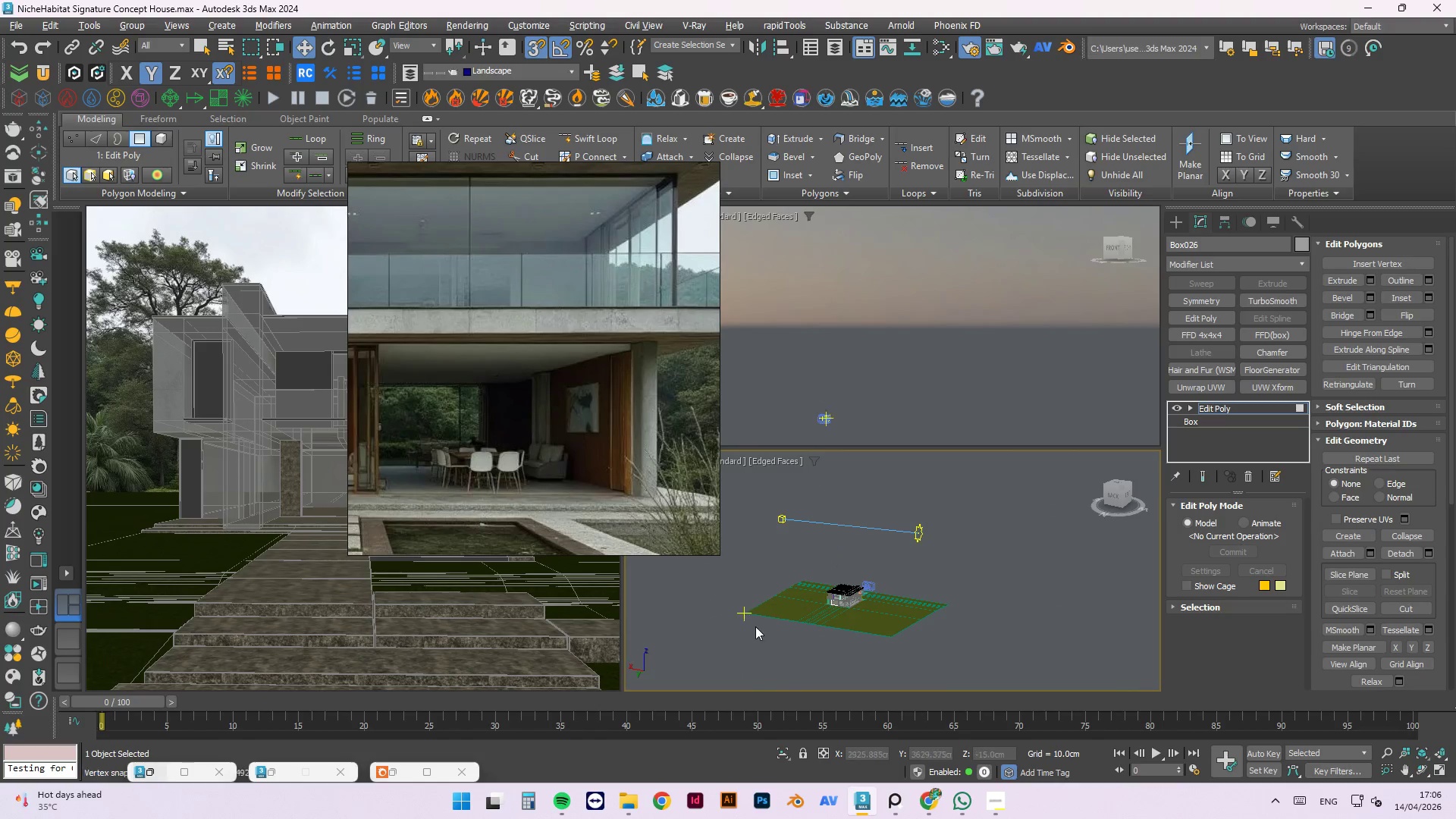 
right_click([907, 504])
 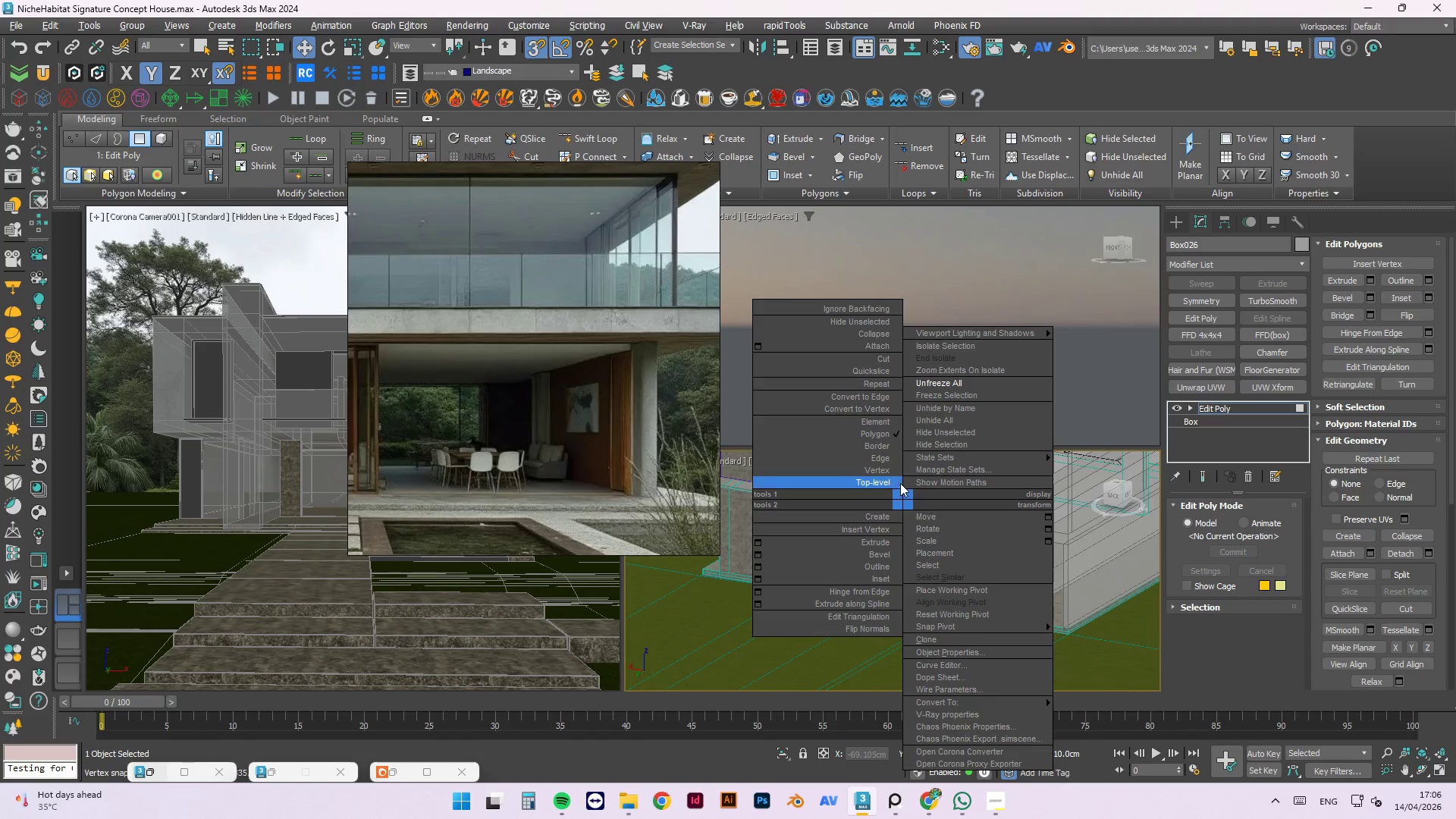 
scroll: coordinate [902, 463], scroll_direction: up, amount: 8.0
 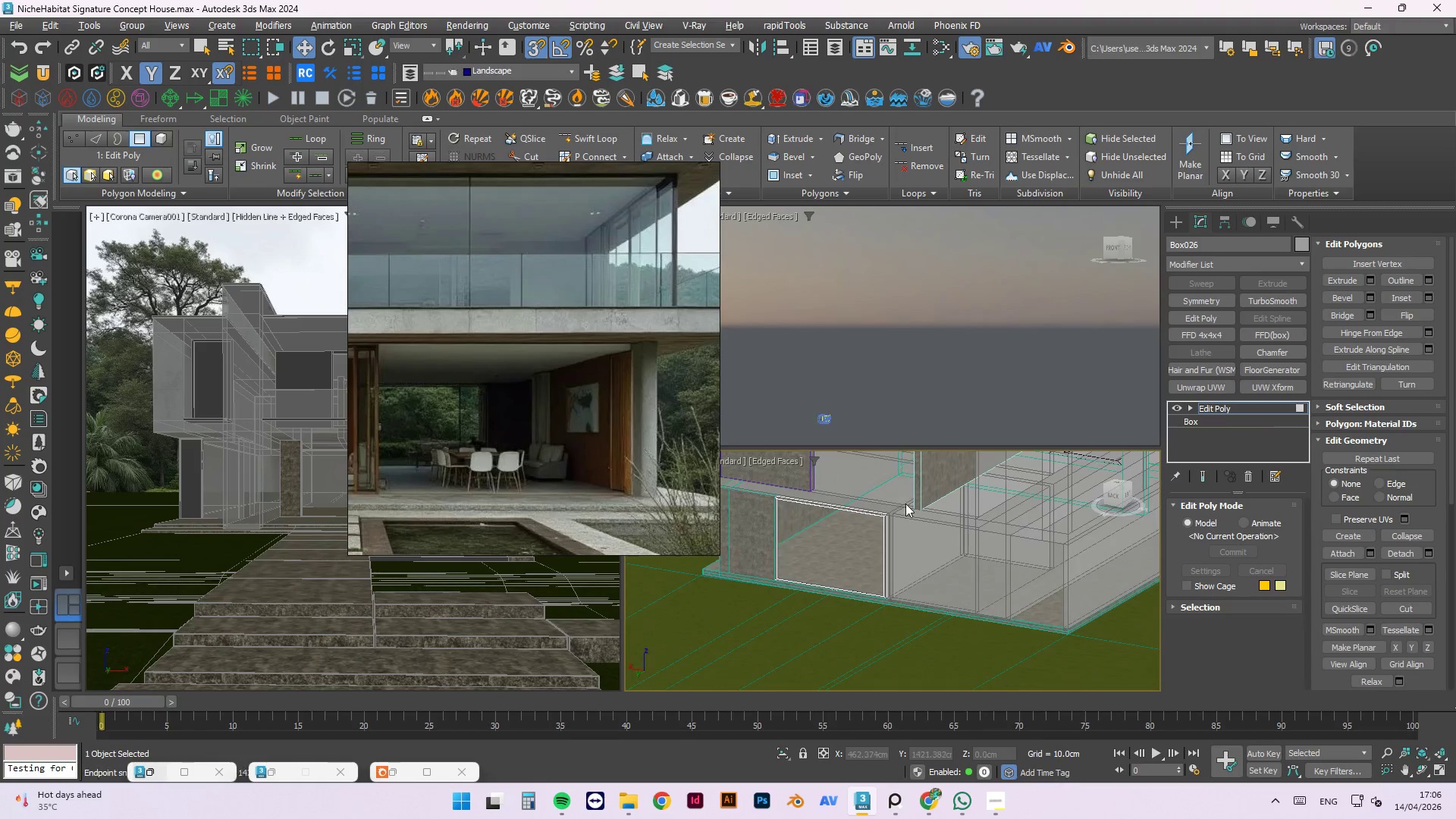 
left_click([898, 480])
 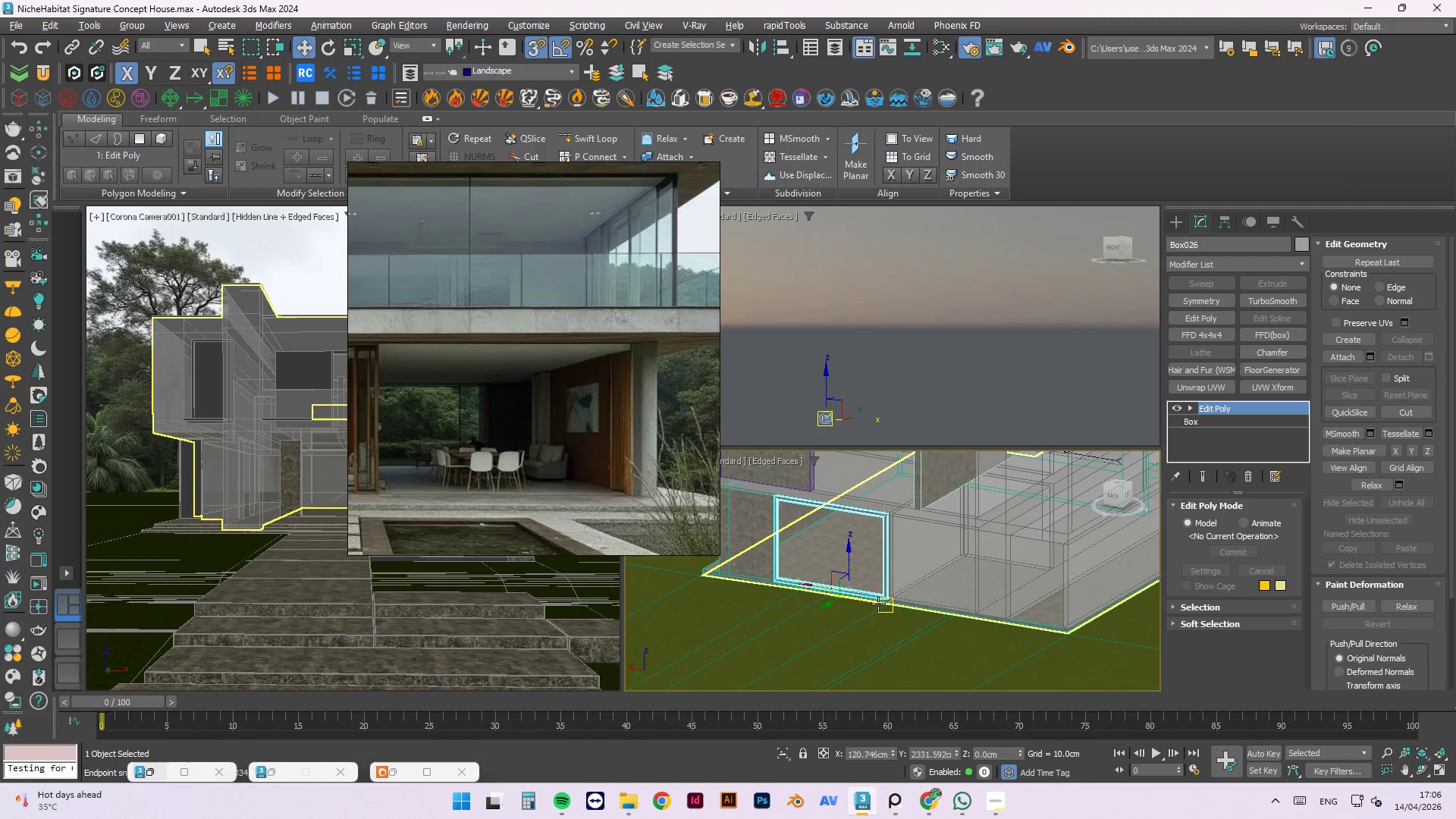 
key(Alt+Y)
 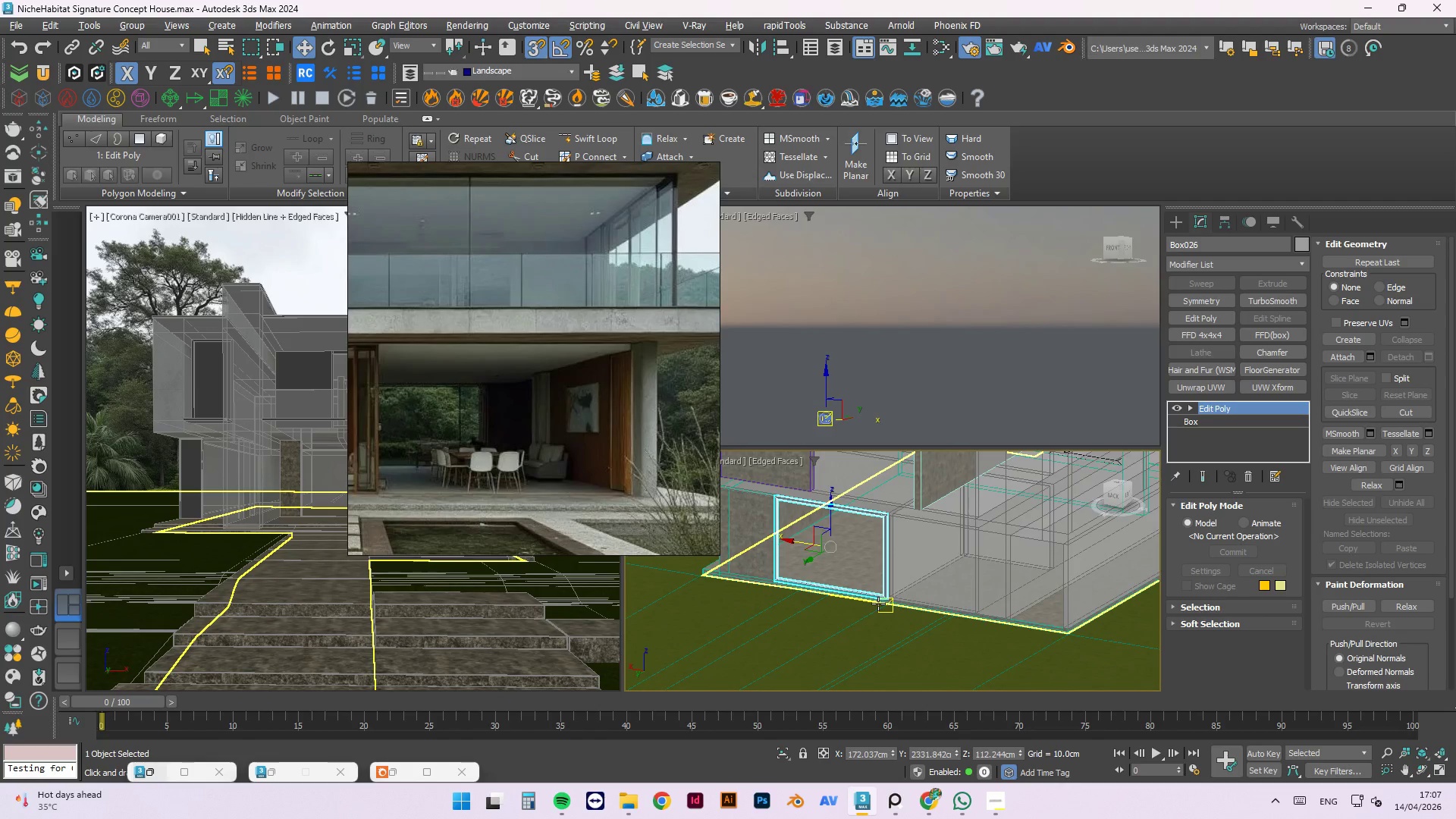 
wait(55.27)
 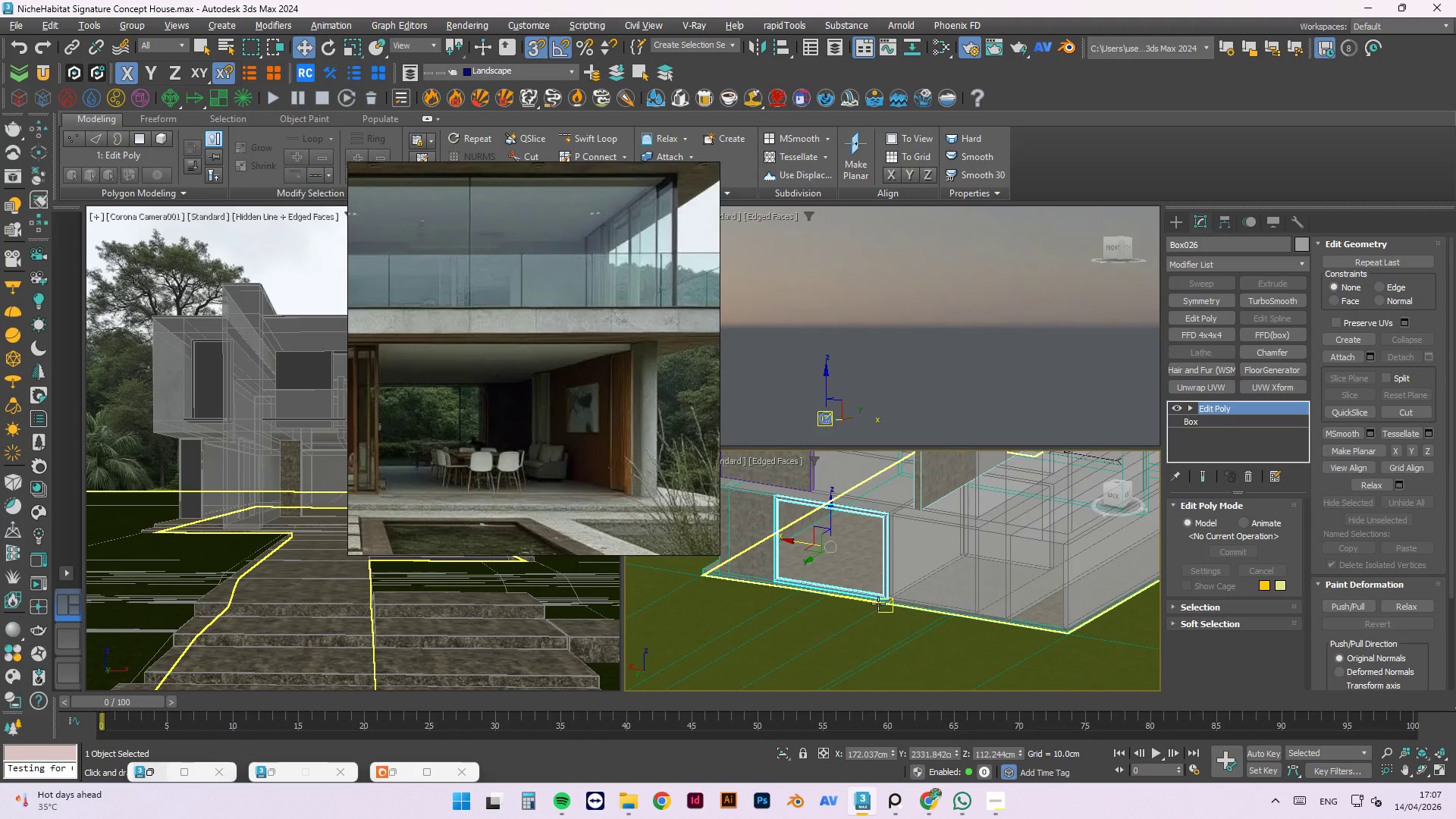 
scroll: coordinate [818, 560], scroll_direction: up, amount: 7.0
 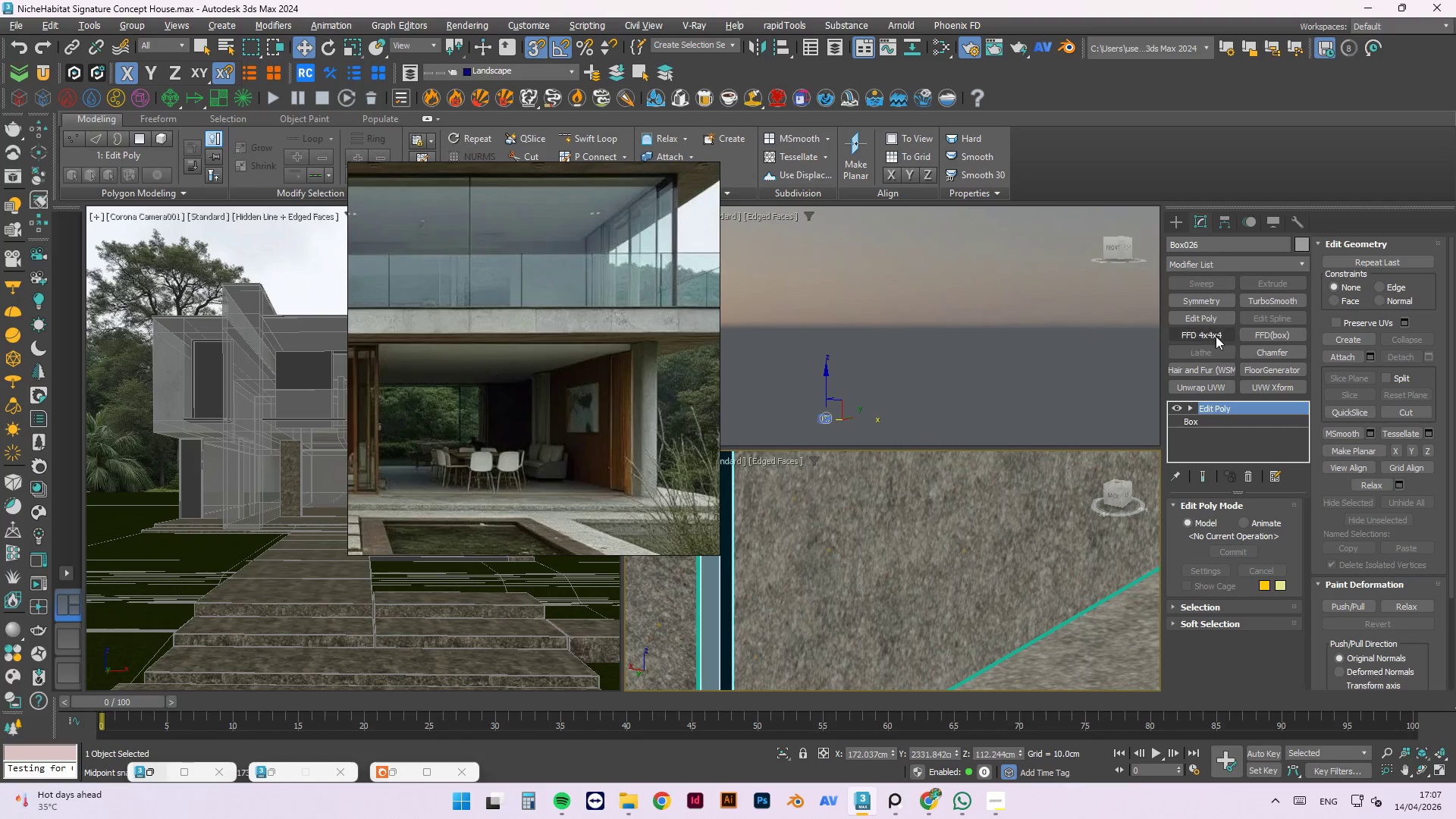 
left_click([1250, 358])
 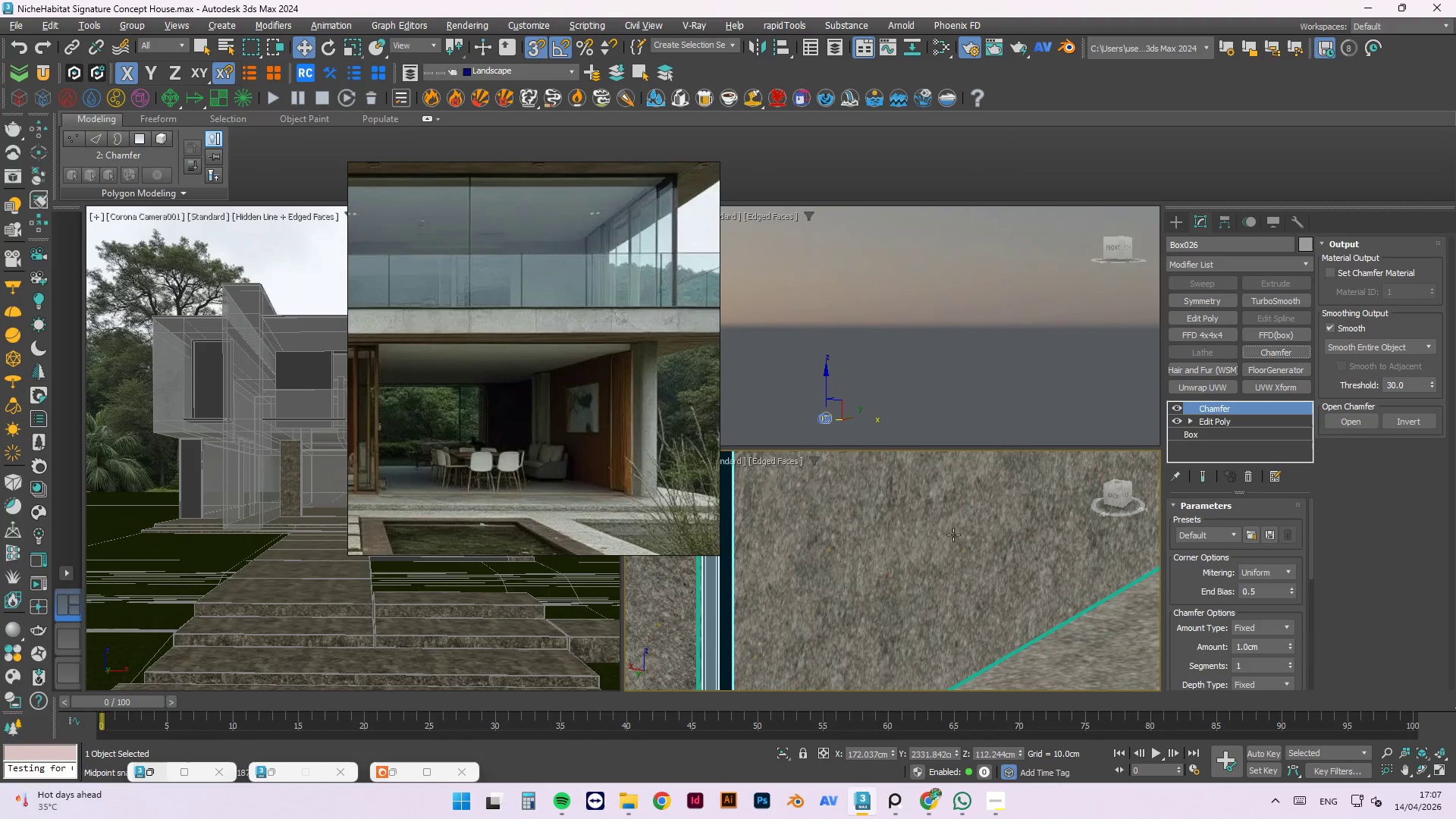 
scroll: coordinate [944, 510], scroll_direction: down, amount: 2.0
 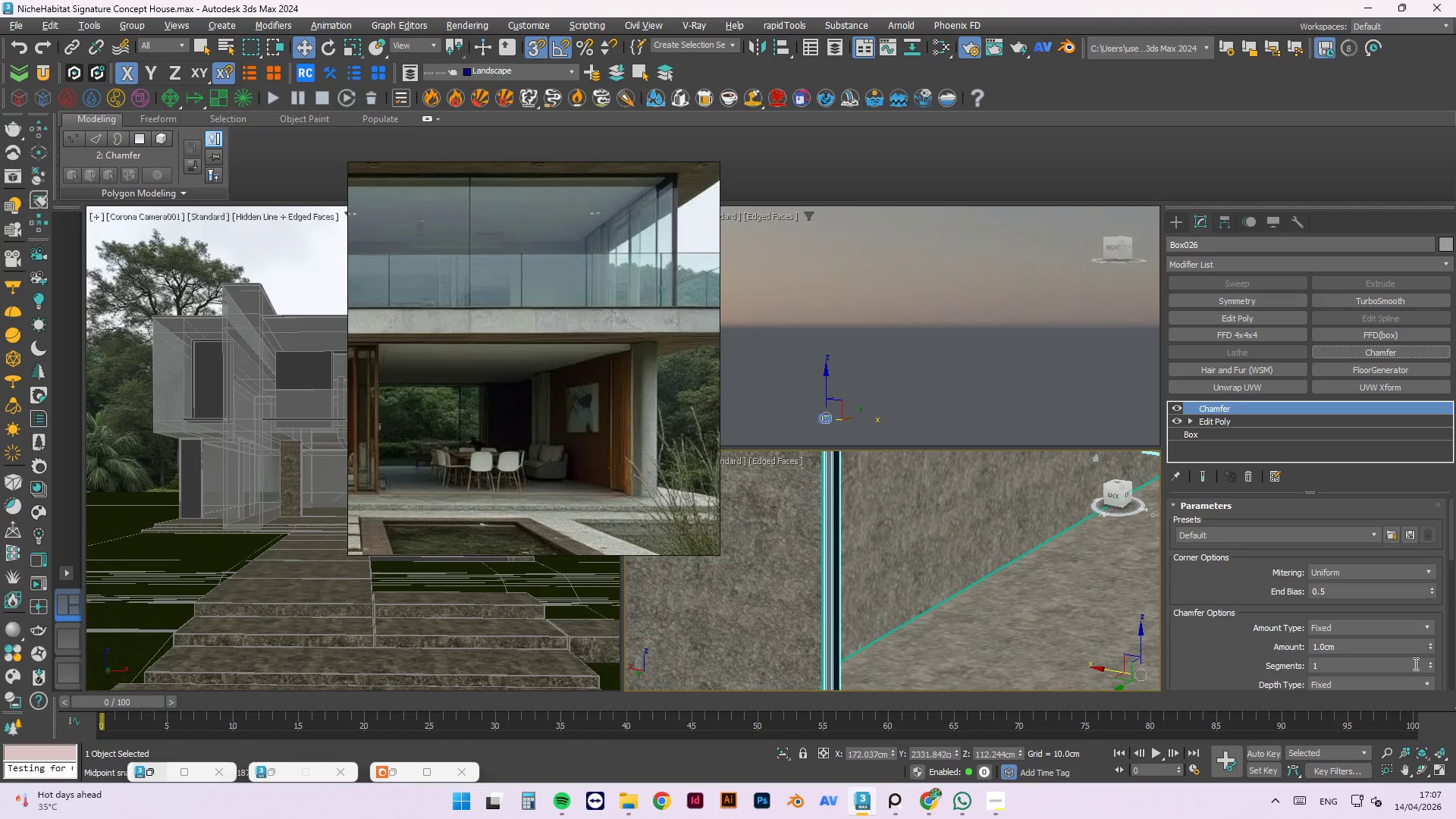 
left_click([1432, 662])
 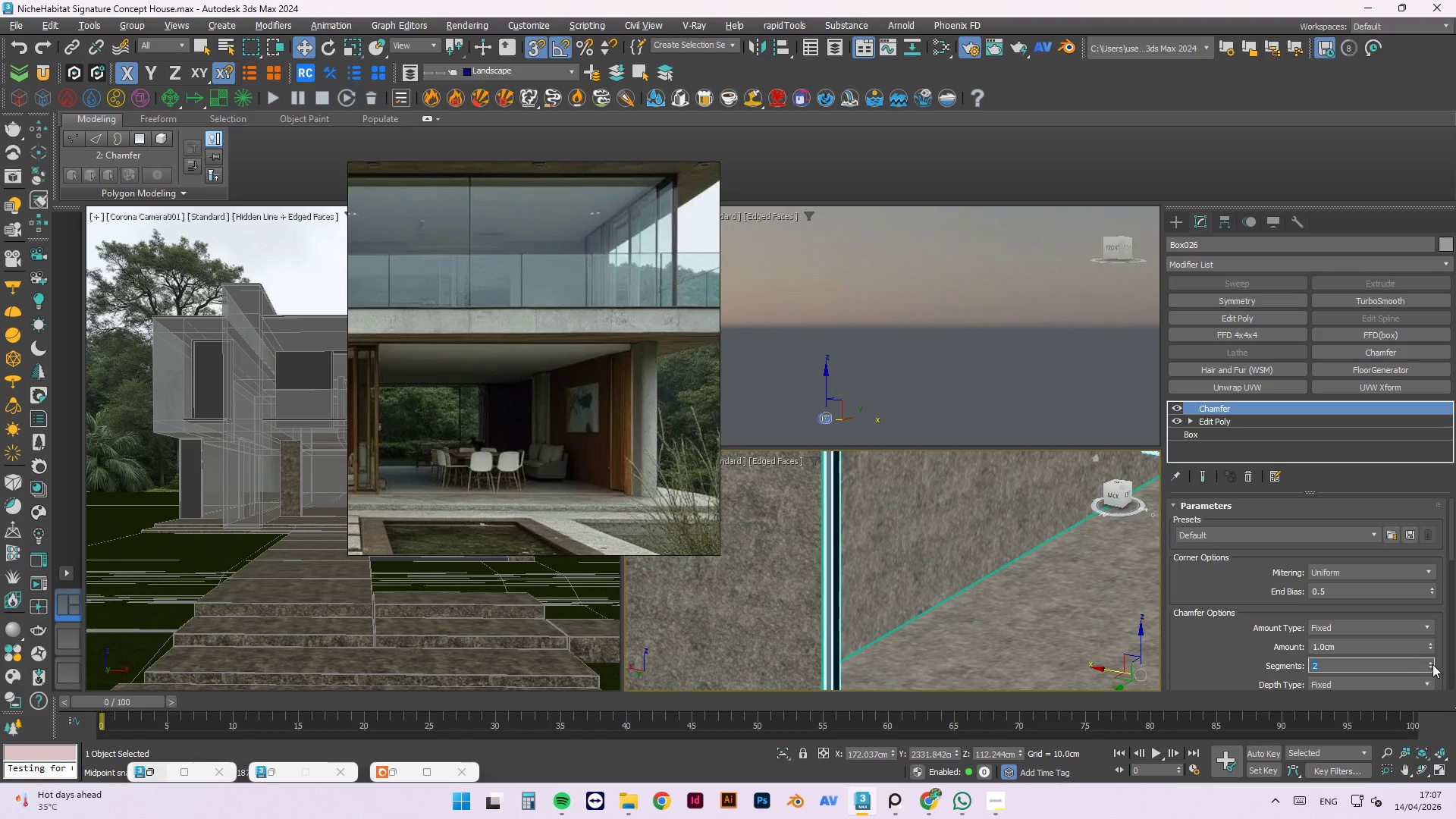 
left_click([1431, 662])
 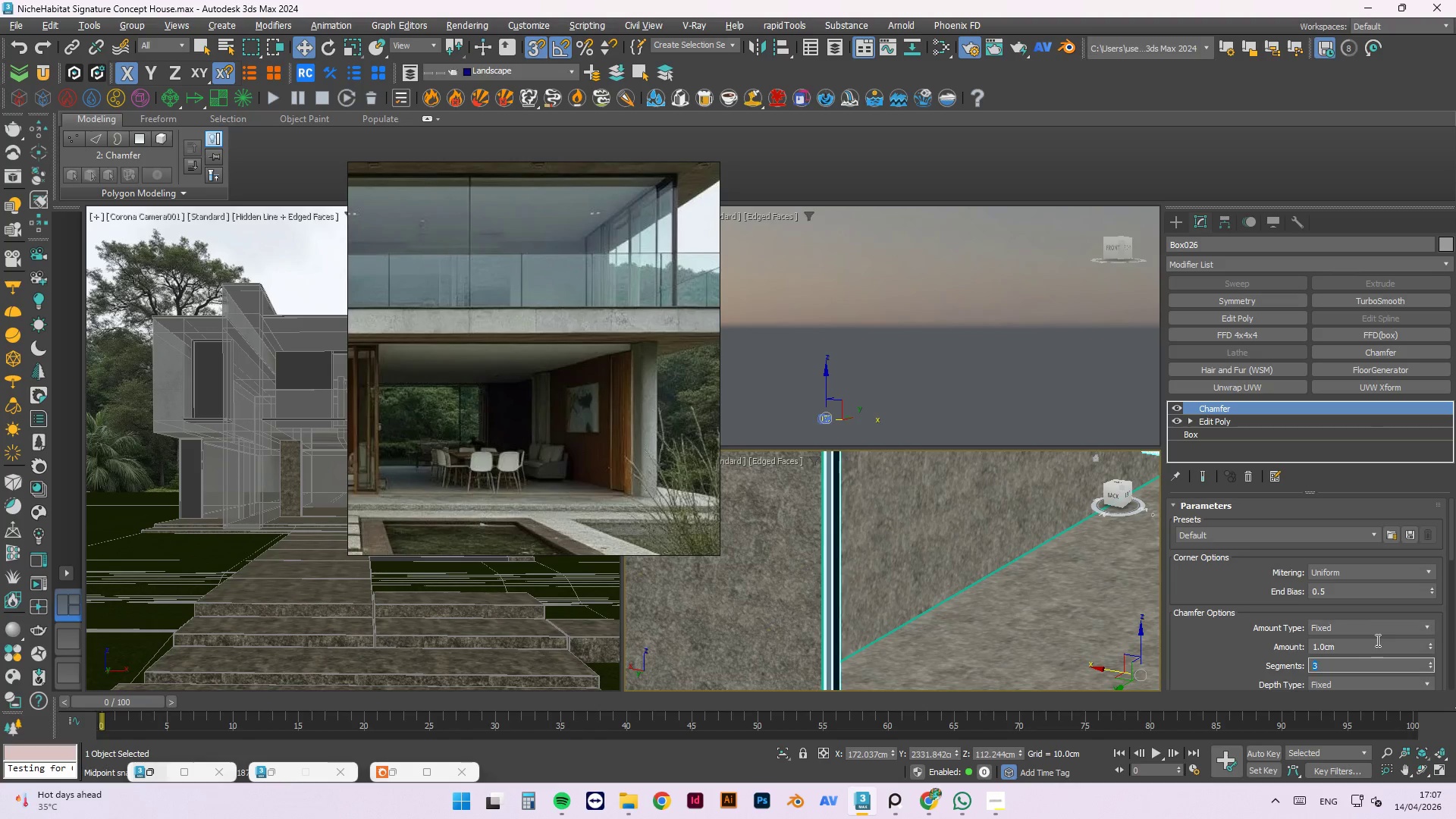 
left_click_drag(start_coordinate=[1372, 646], to_coordinate=[1197, 647])
 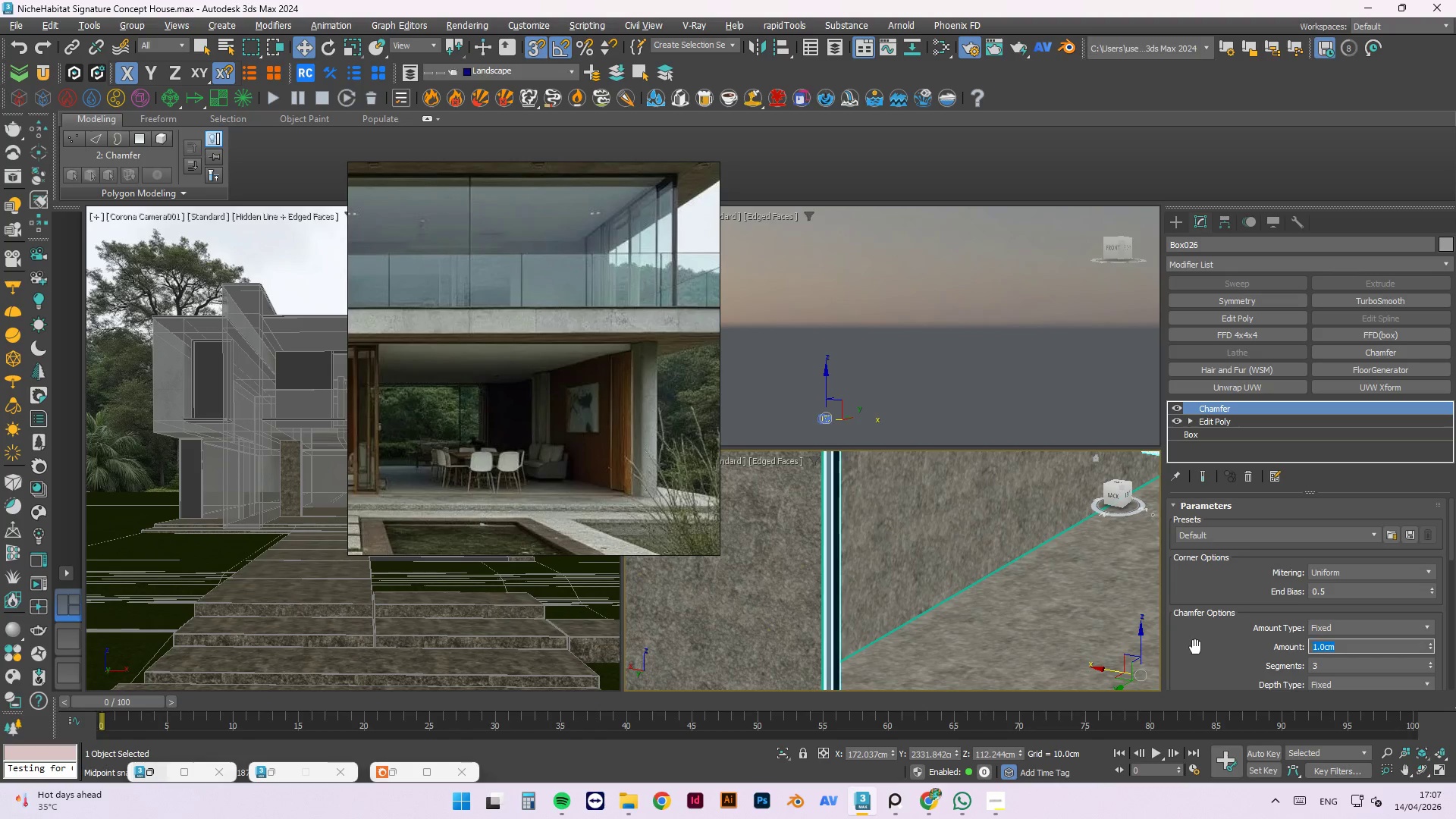 
key(Numpad0)
 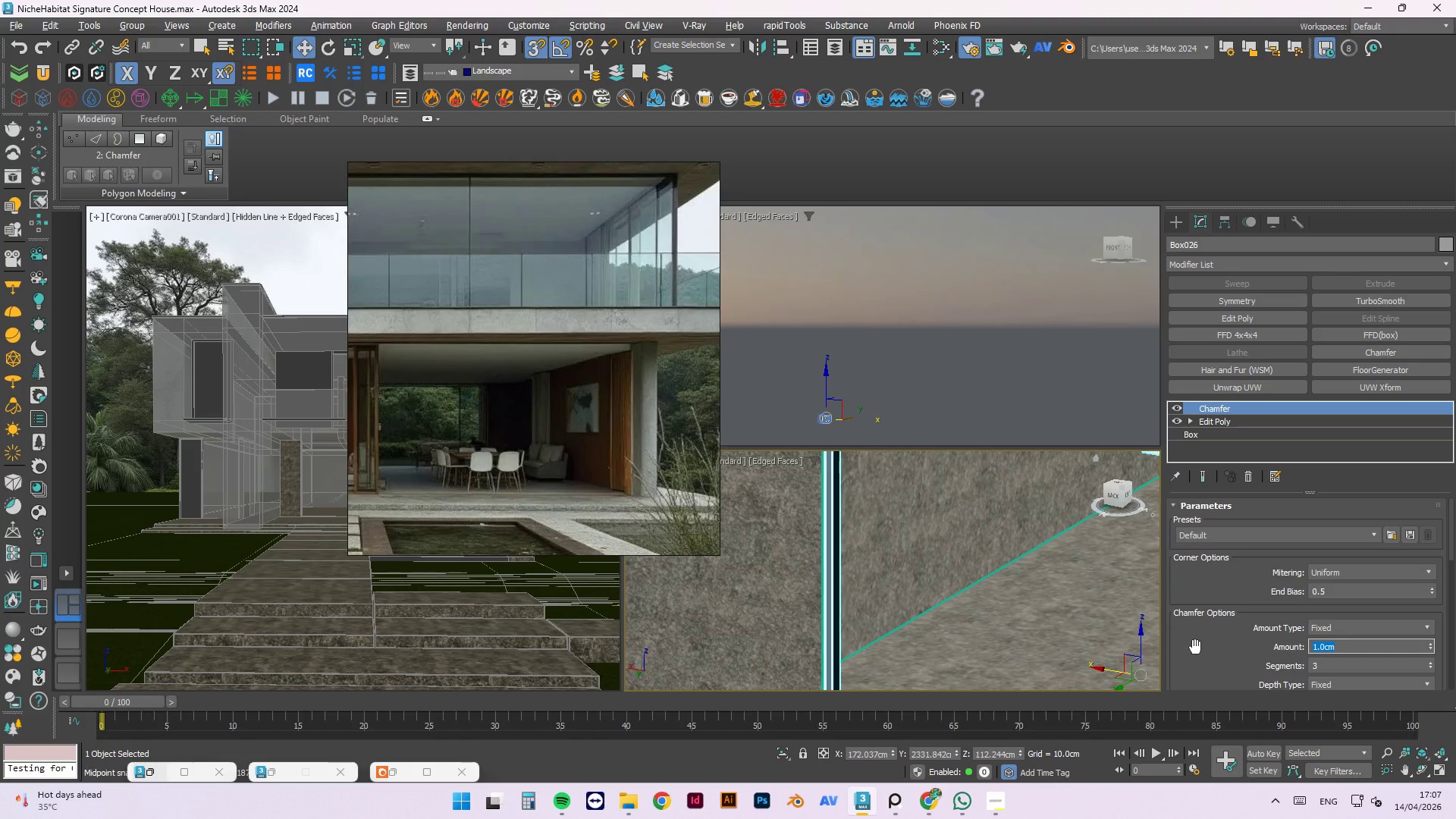 
key(NumpadDecimal)
 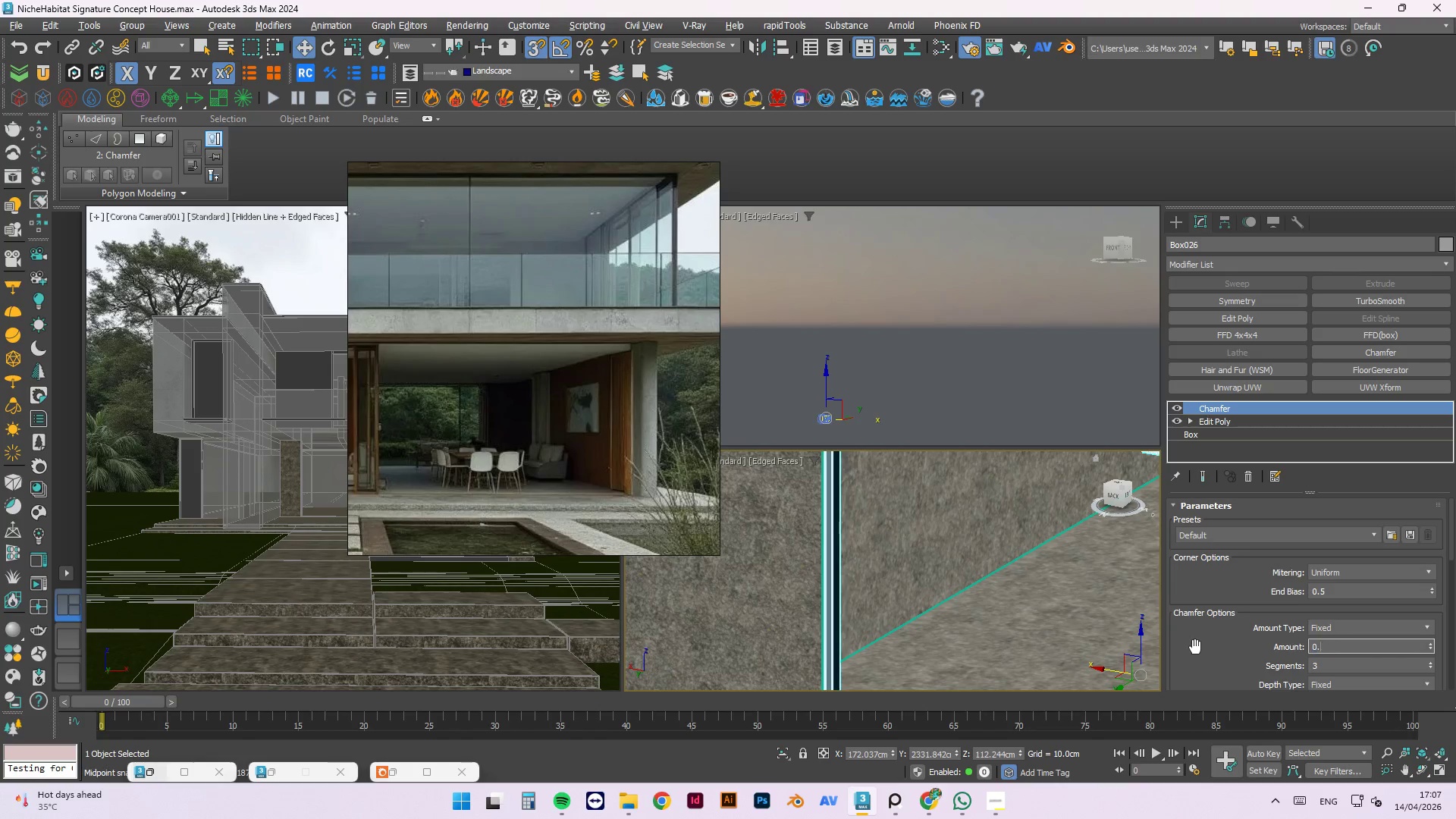 
key(Numpad5)
 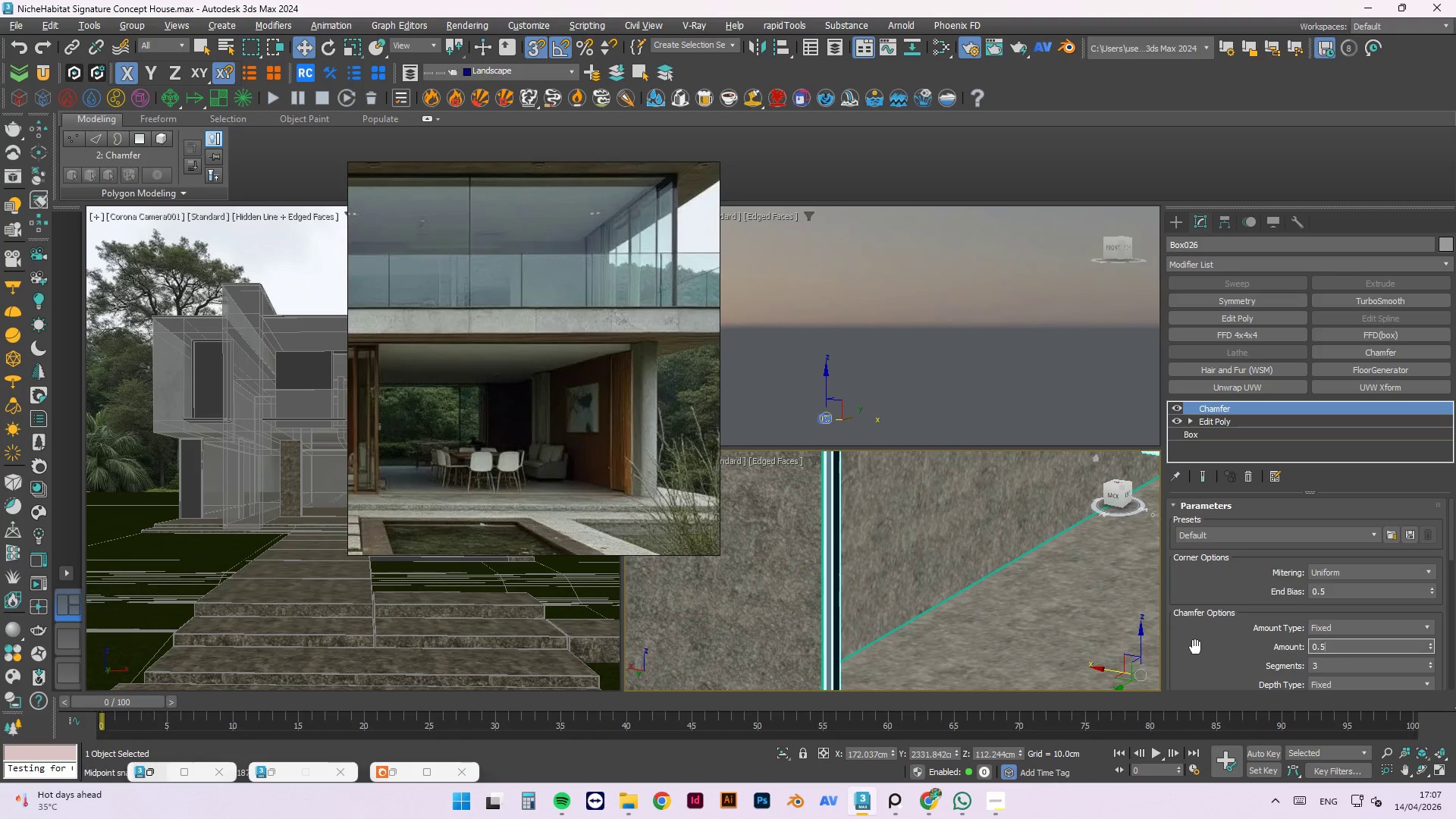 
key(NumpadEnter)
 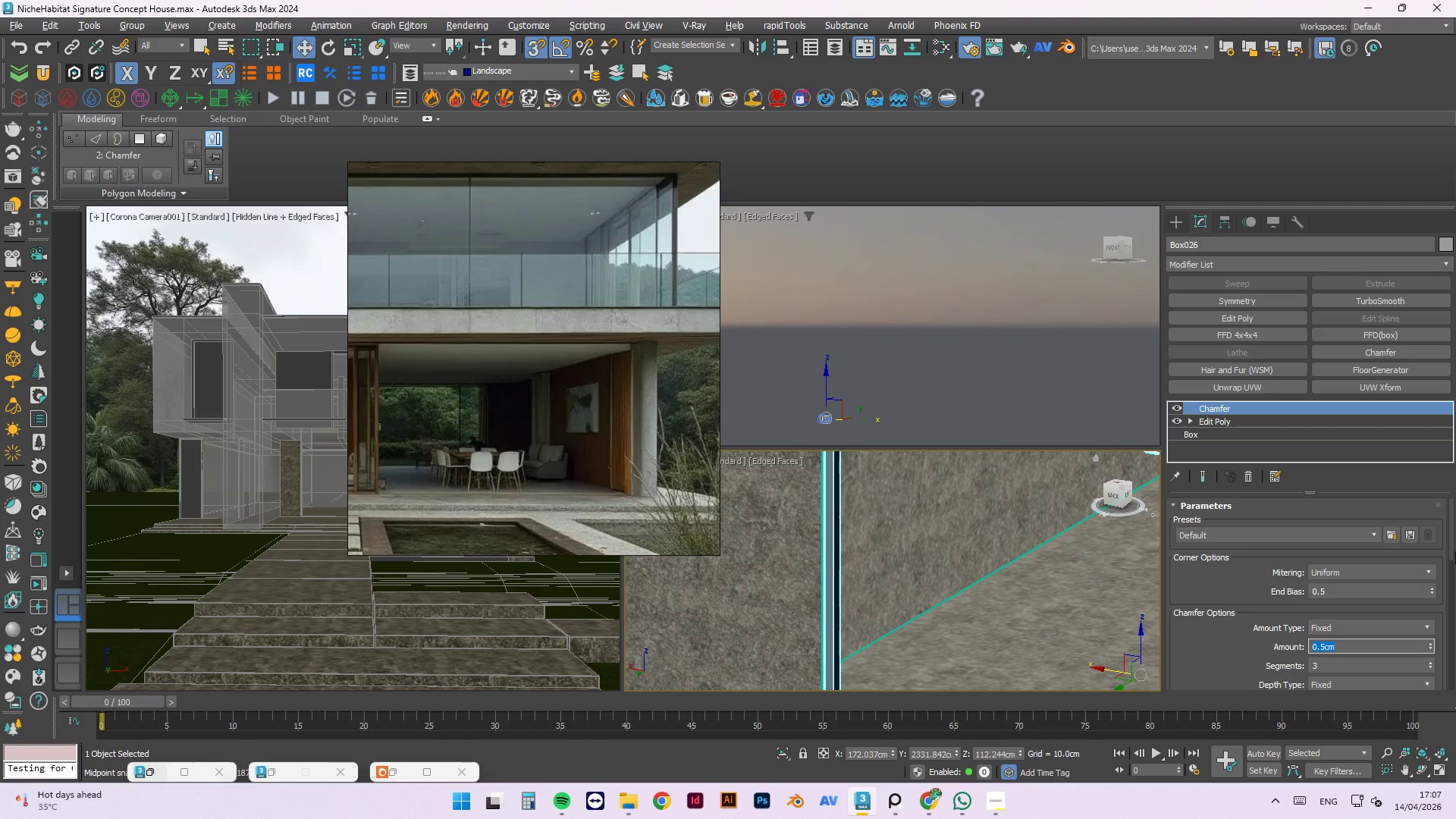 
left_click_drag(start_coordinate=[1453, 544], to_coordinate=[1455, 689])
 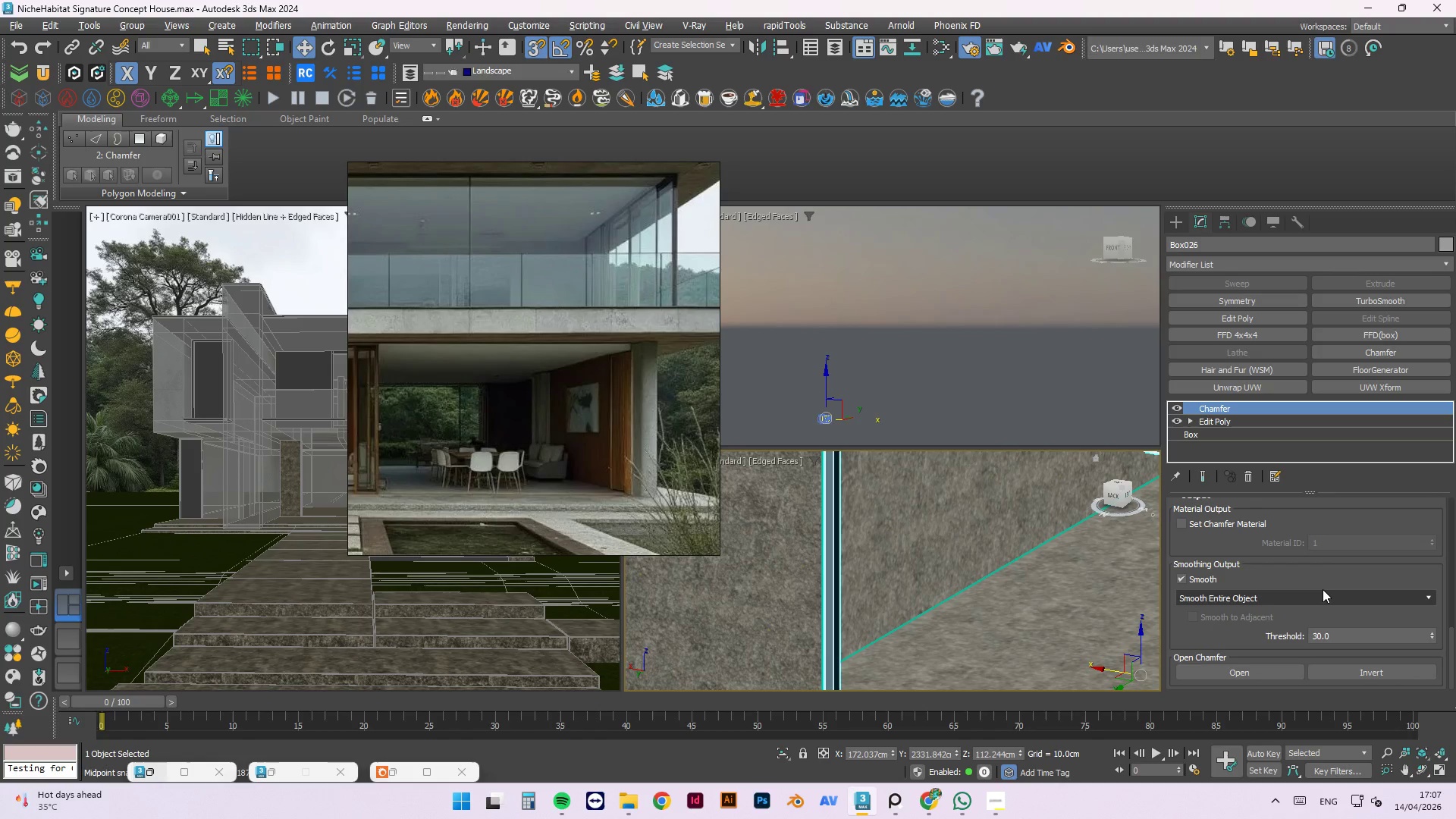 
left_click([1323, 589])
 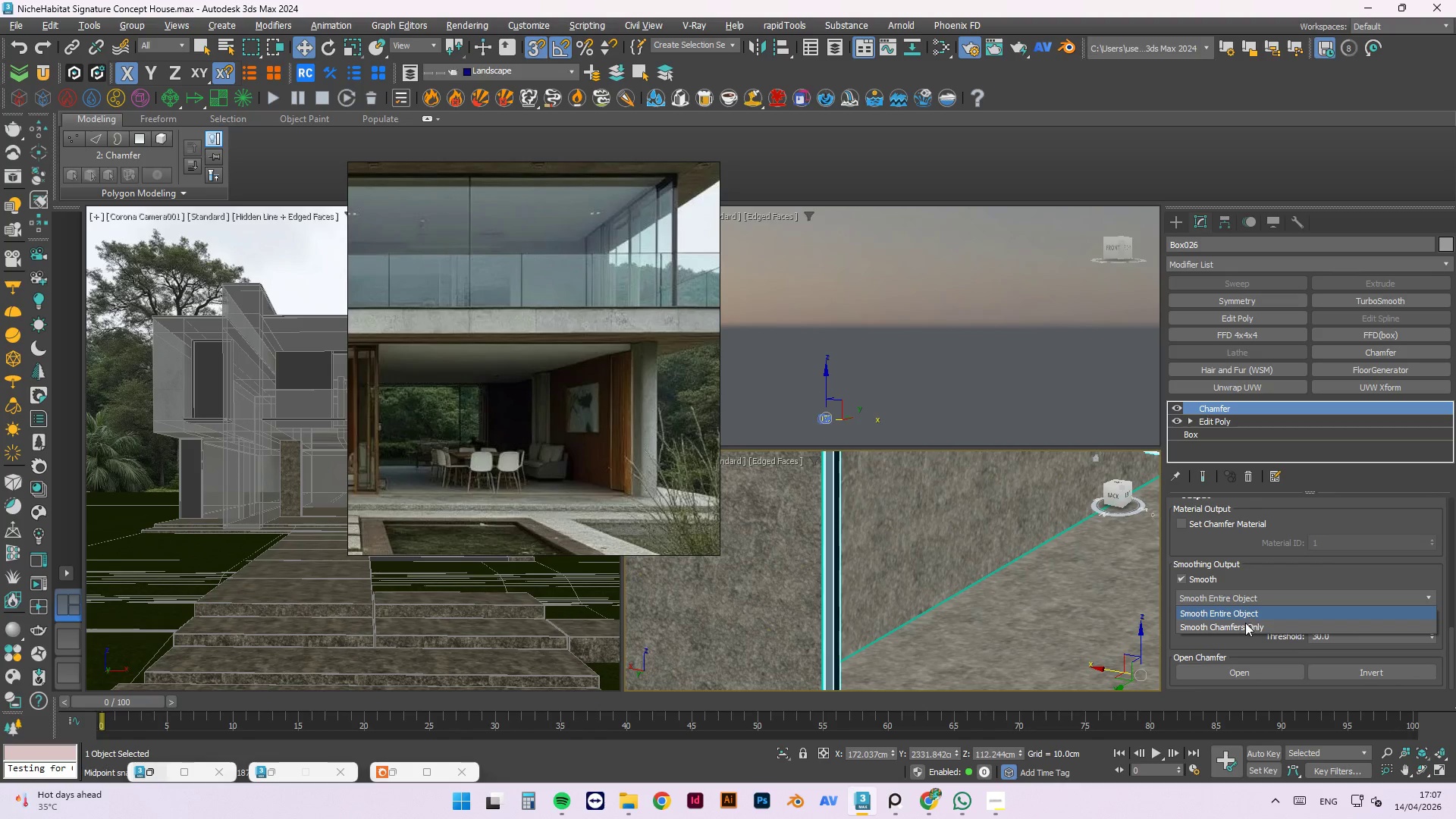 
left_click([1243, 627])
 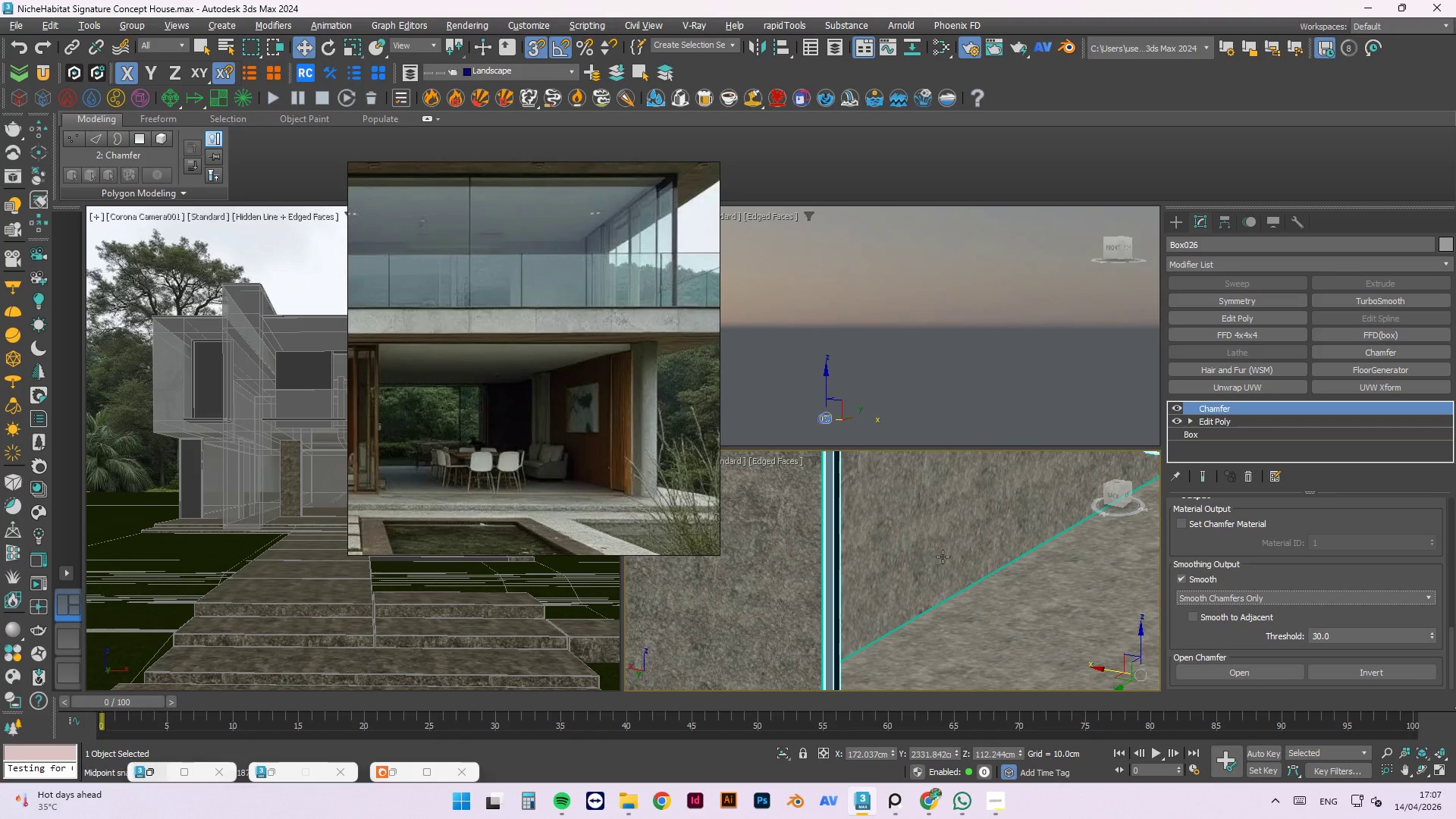 
left_click([833, 642])
 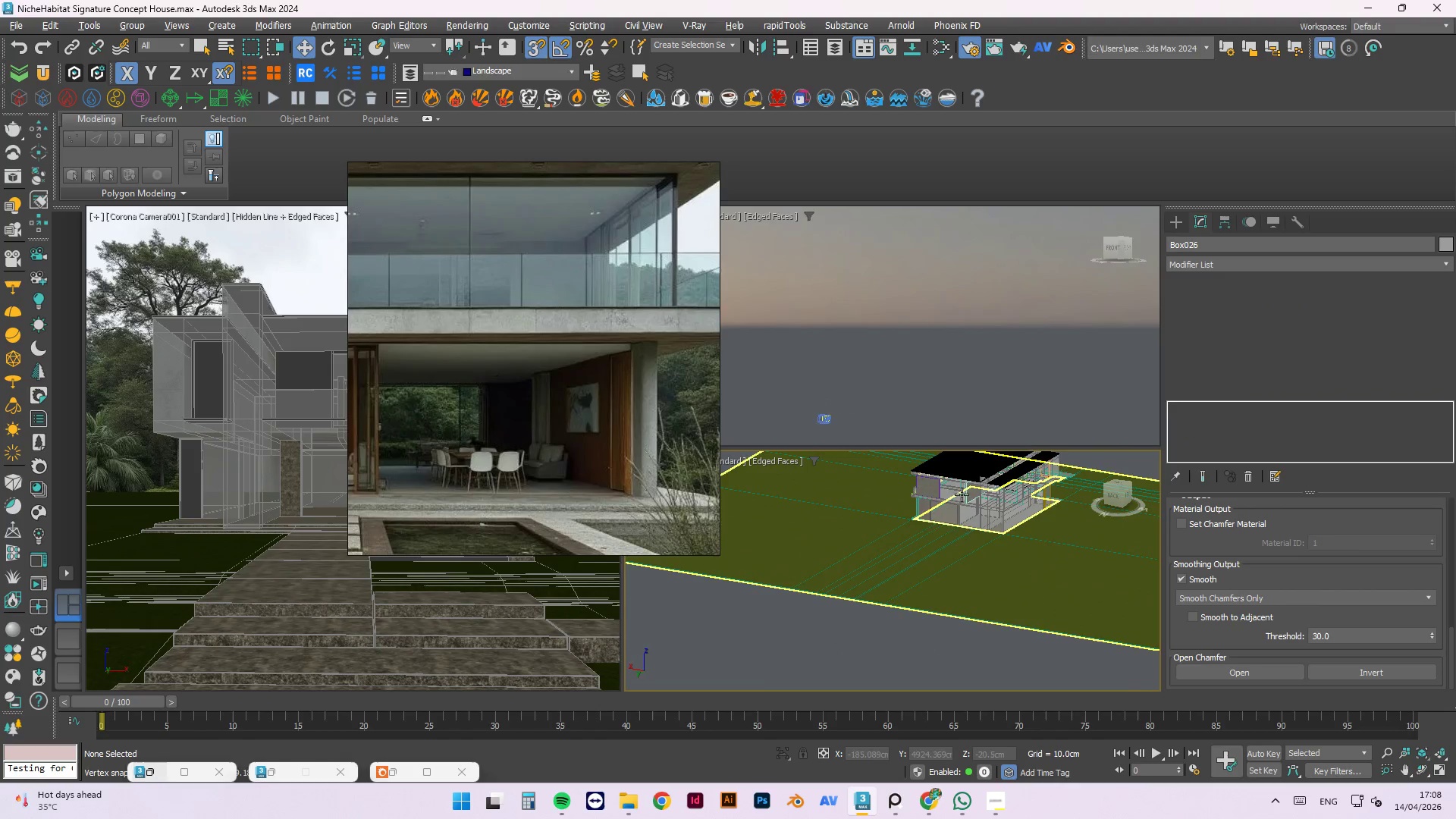 
scroll: coordinate [934, 507], scroll_direction: down, amount: 14.0
 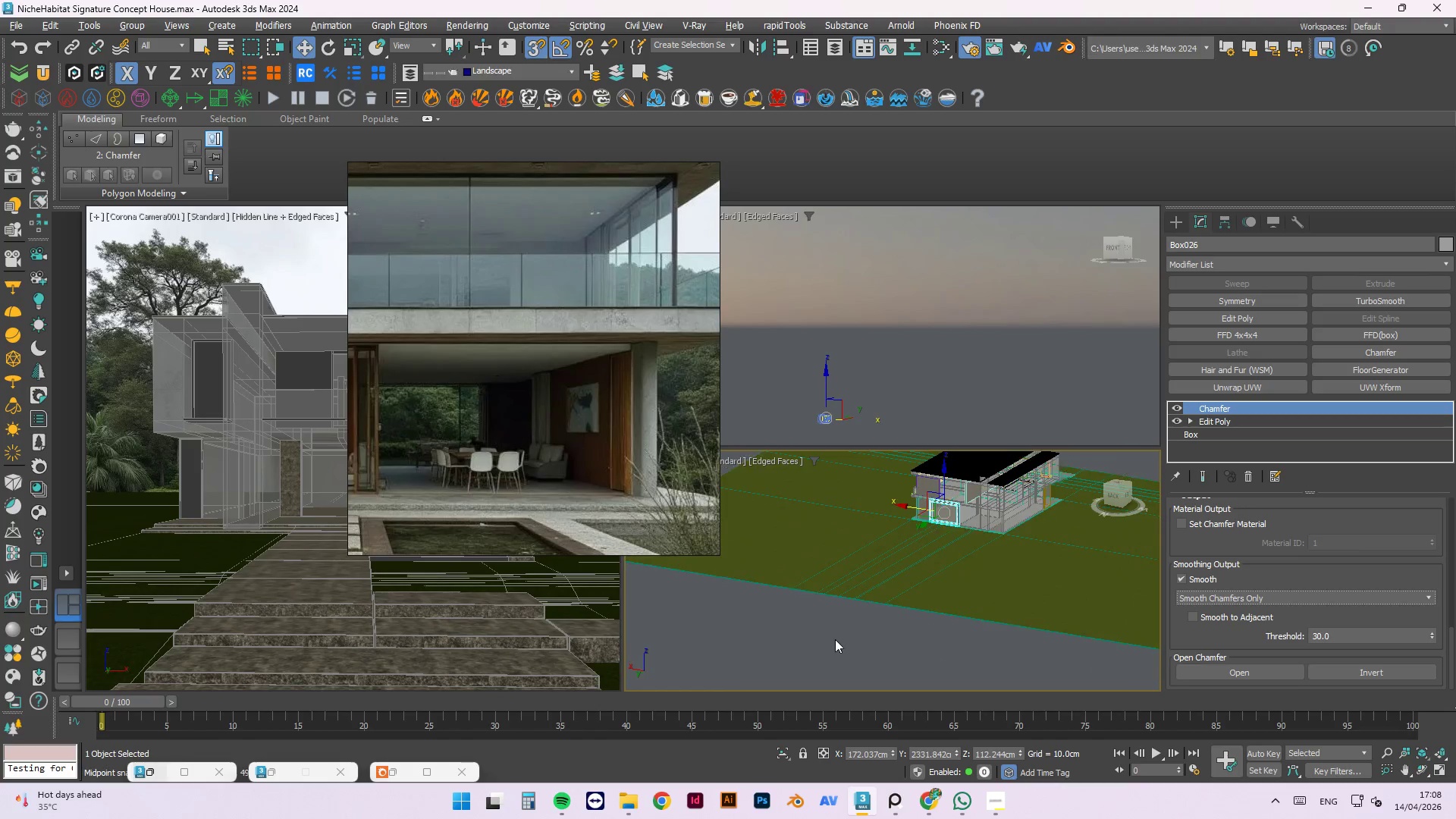 
scroll: coordinate [1010, 604], scroll_direction: up, amount: 26.0
 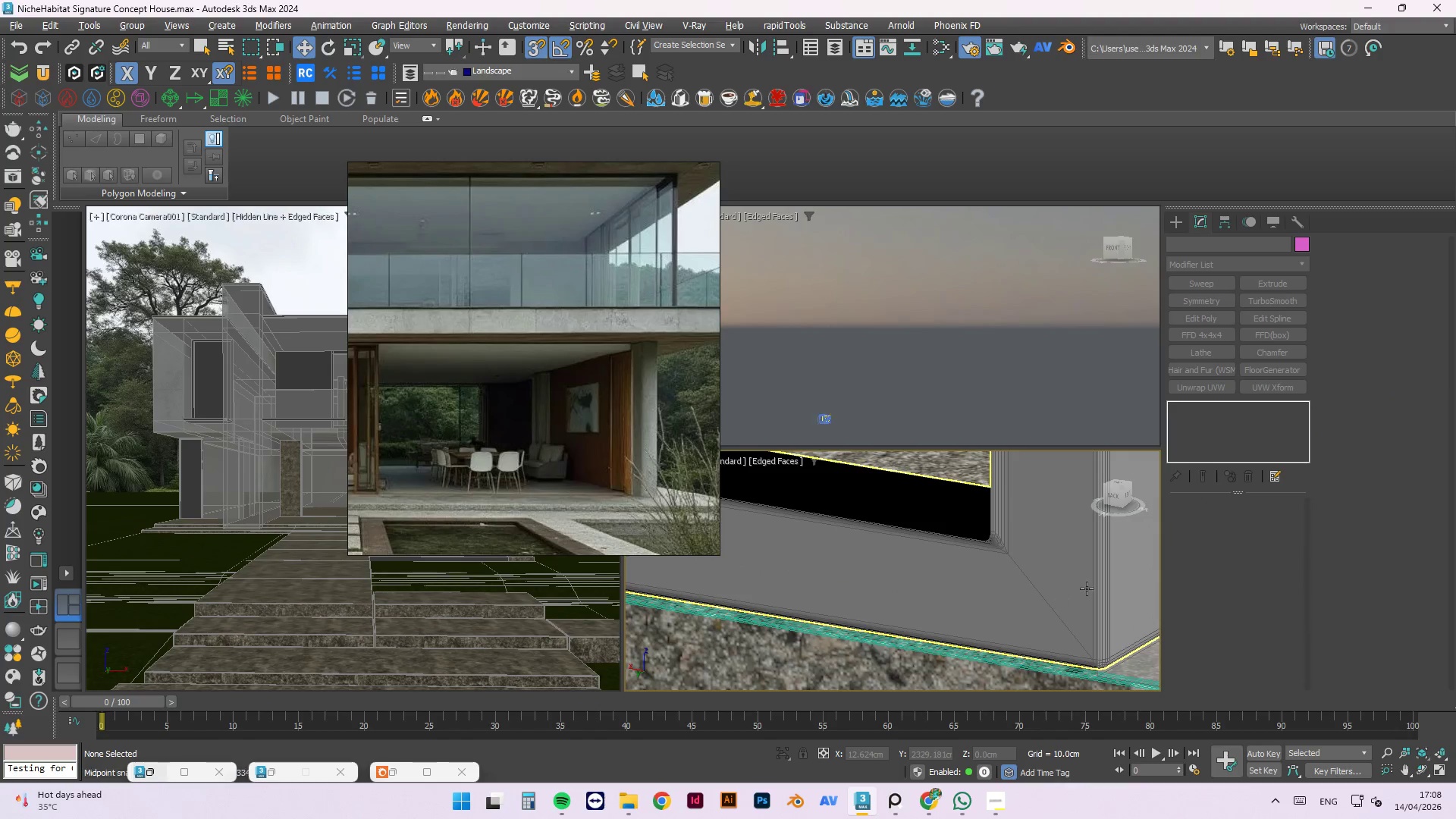 
left_click([1087, 585])
 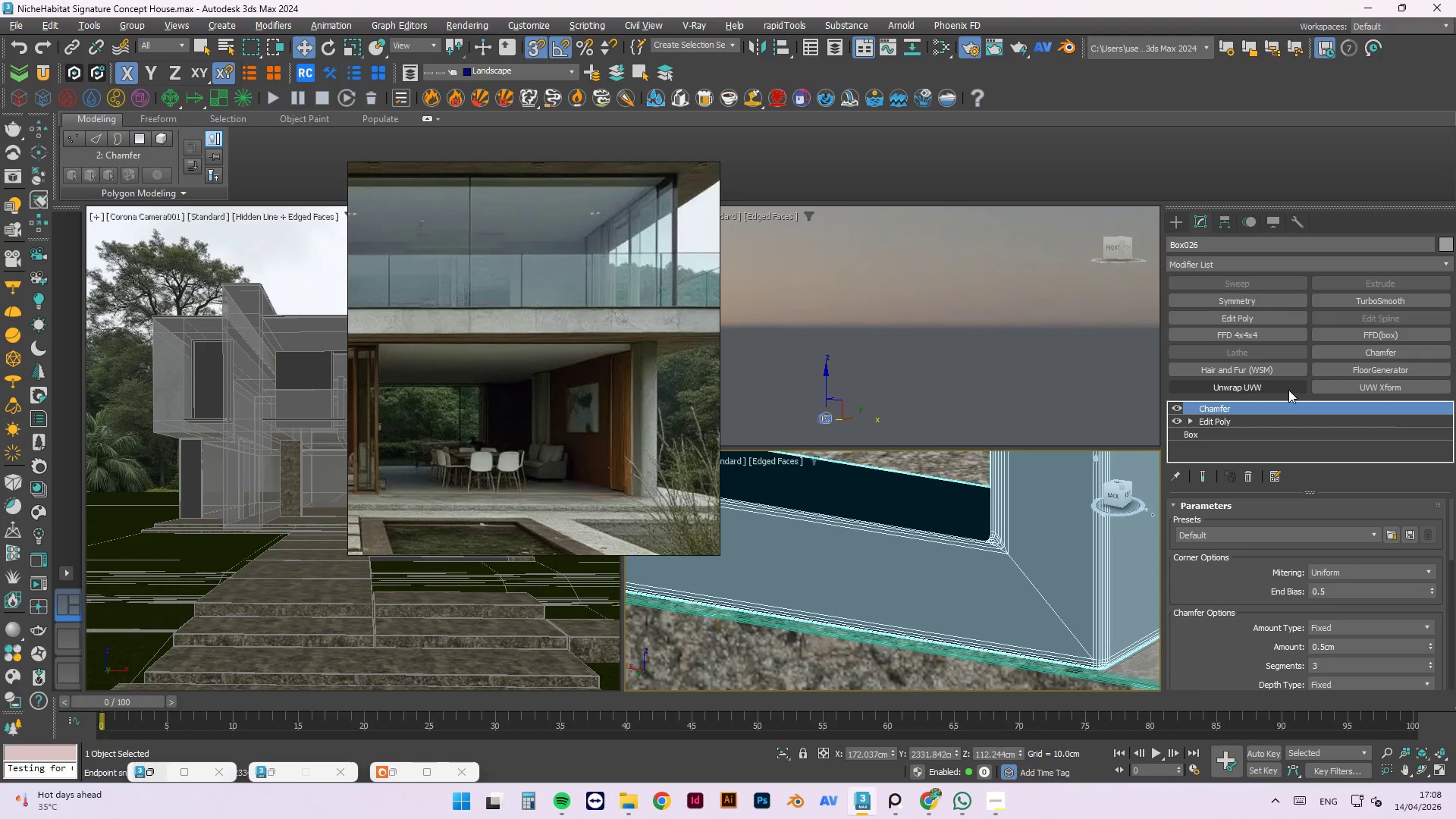 
left_click([1205, 262])
 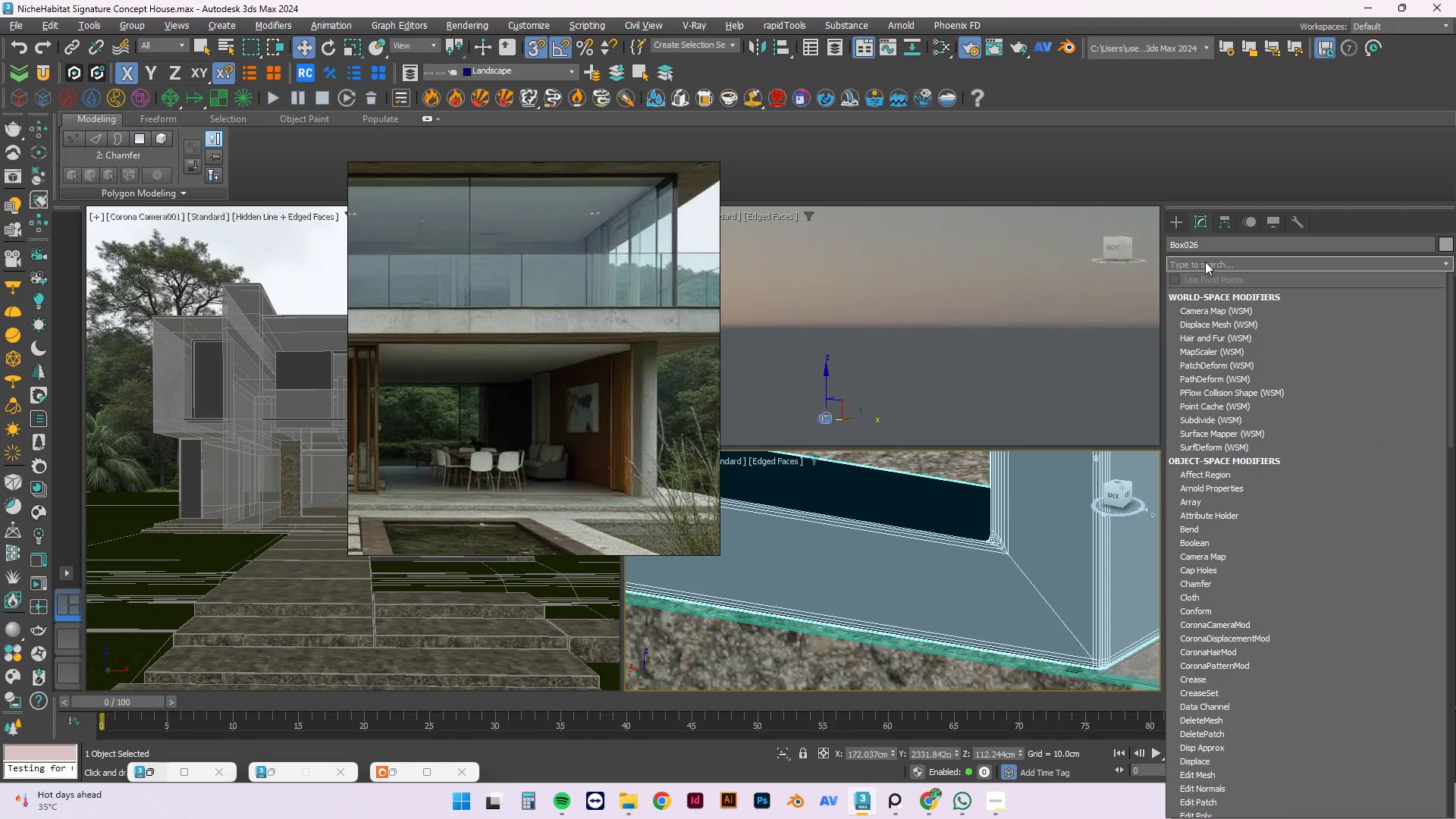 
type(uv)
 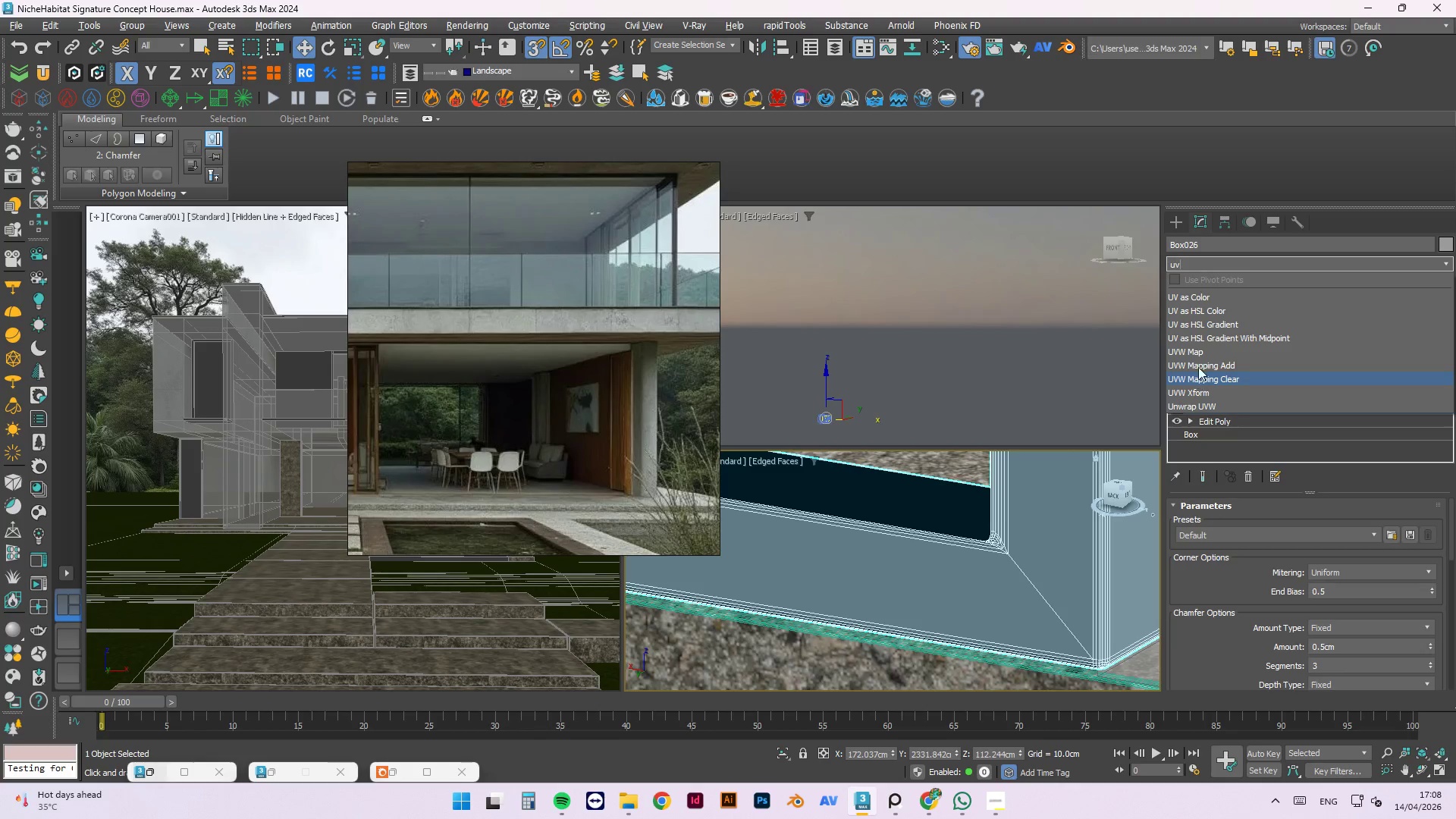 
left_click([1201, 353])
 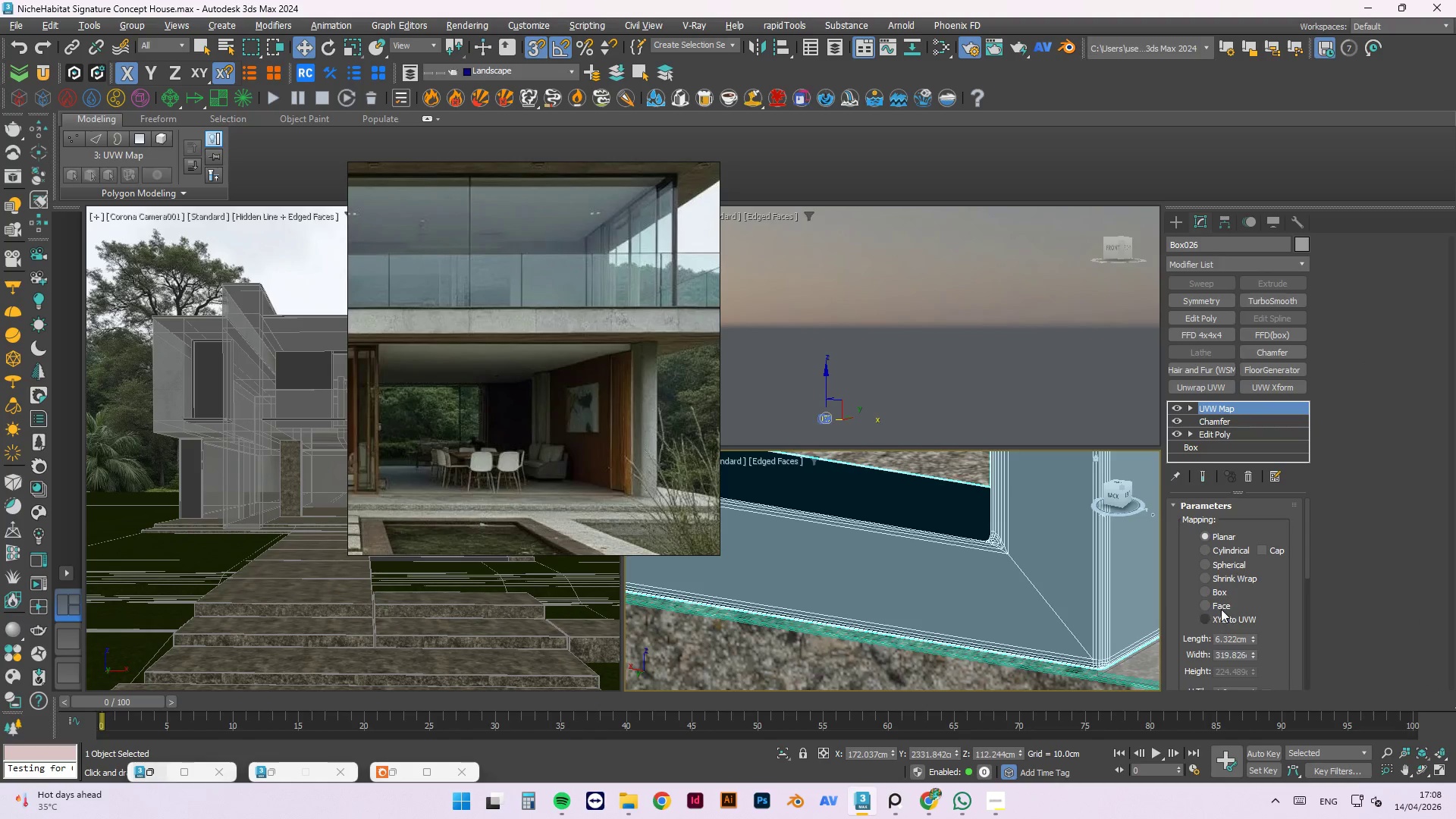 
left_click([1215, 592])
 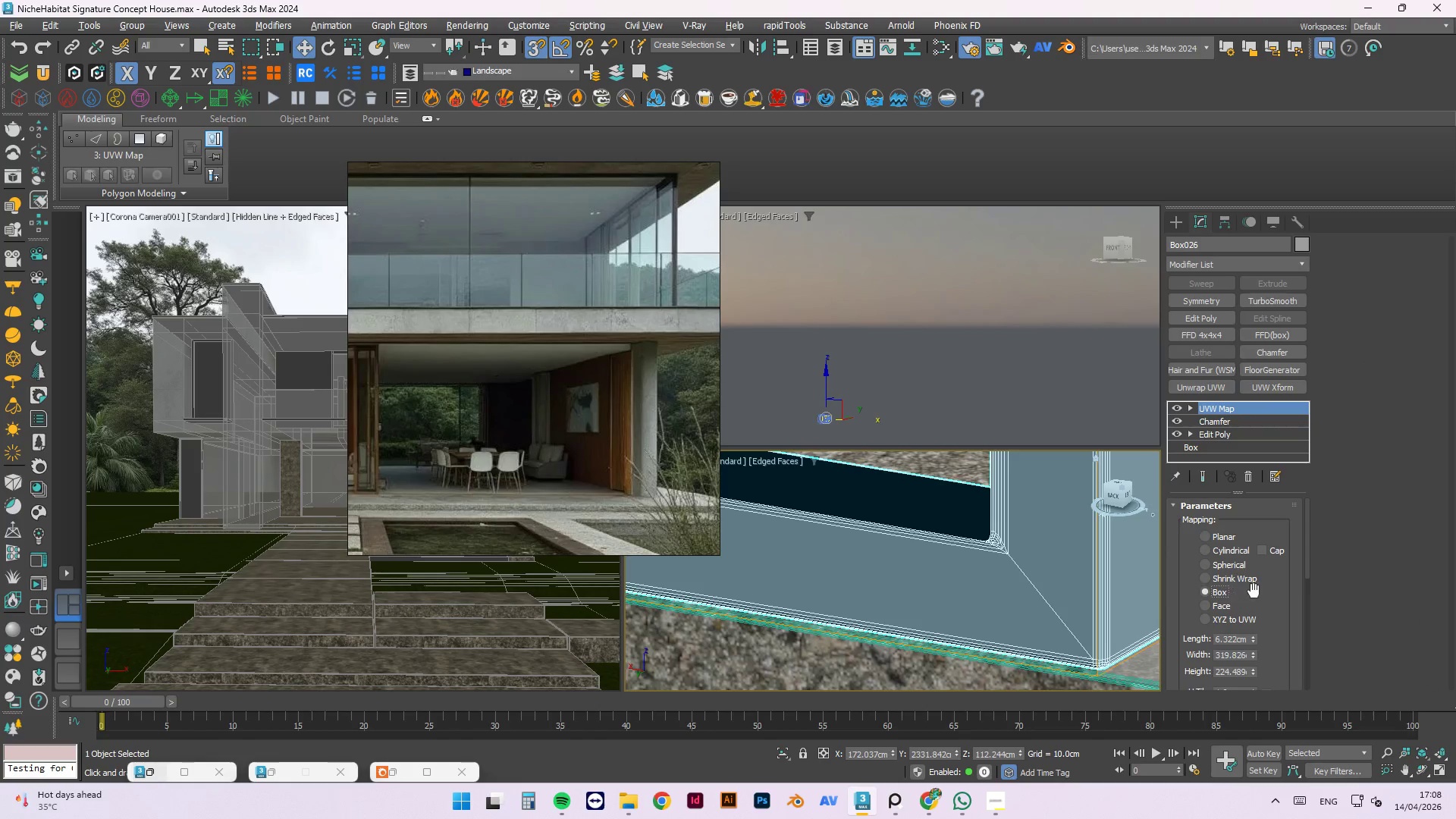 
scroll: coordinate [1264, 586], scroll_direction: down, amount: 3.0
 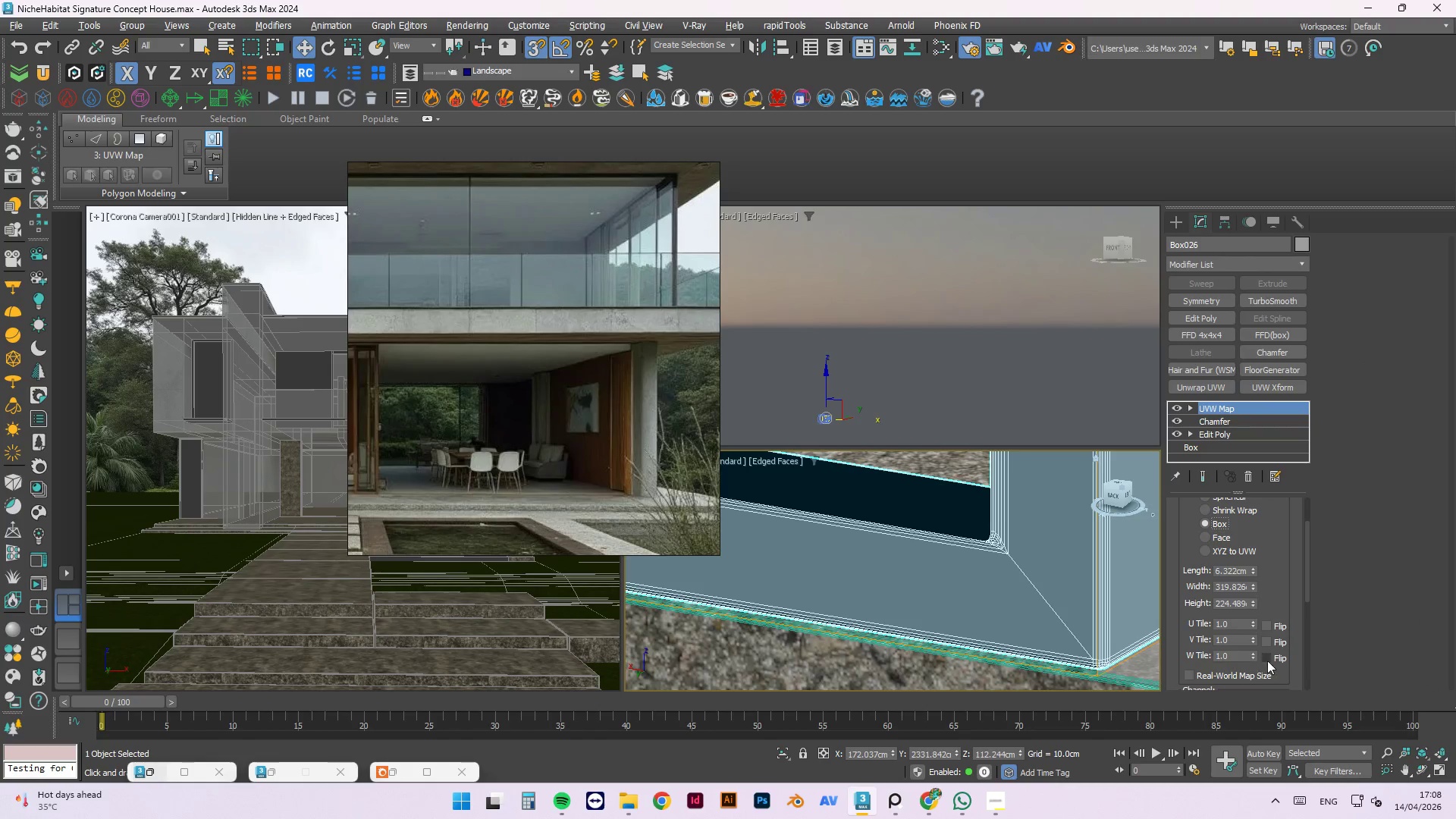 
left_click([1255, 676])
 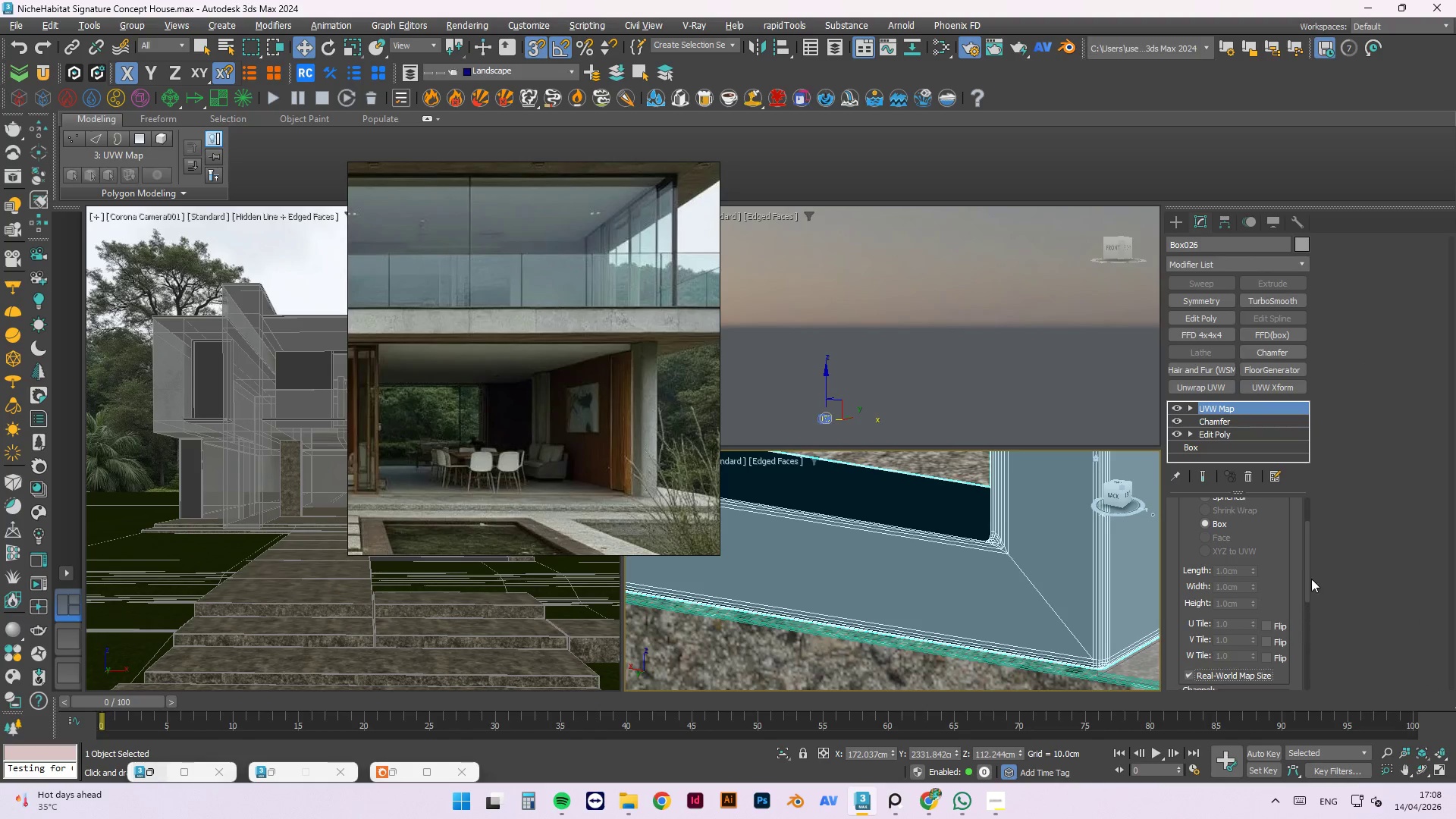 
scroll: coordinate [1040, 536], scroll_direction: down, amount: 28.0
 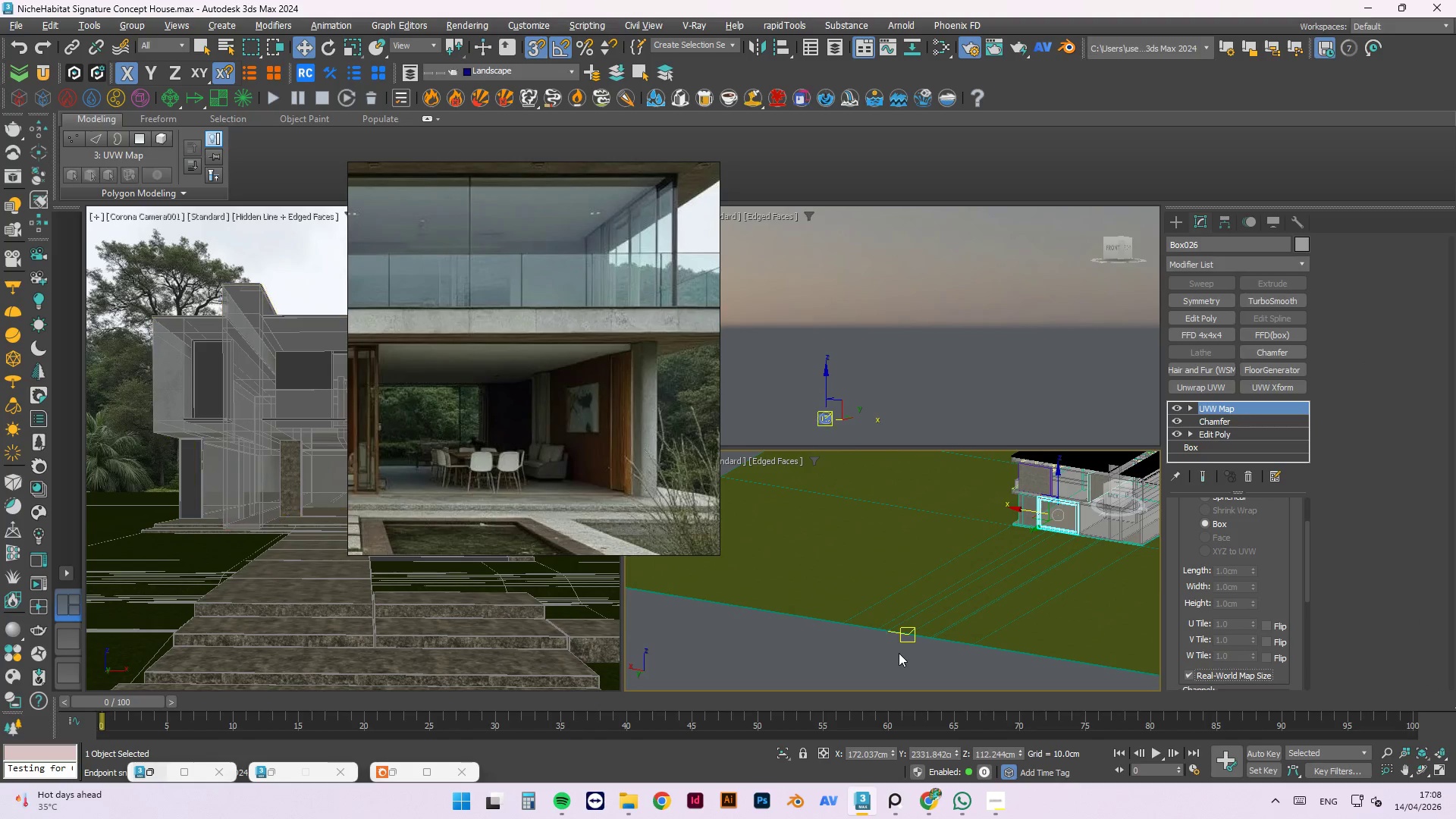 
left_click([897, 659])
 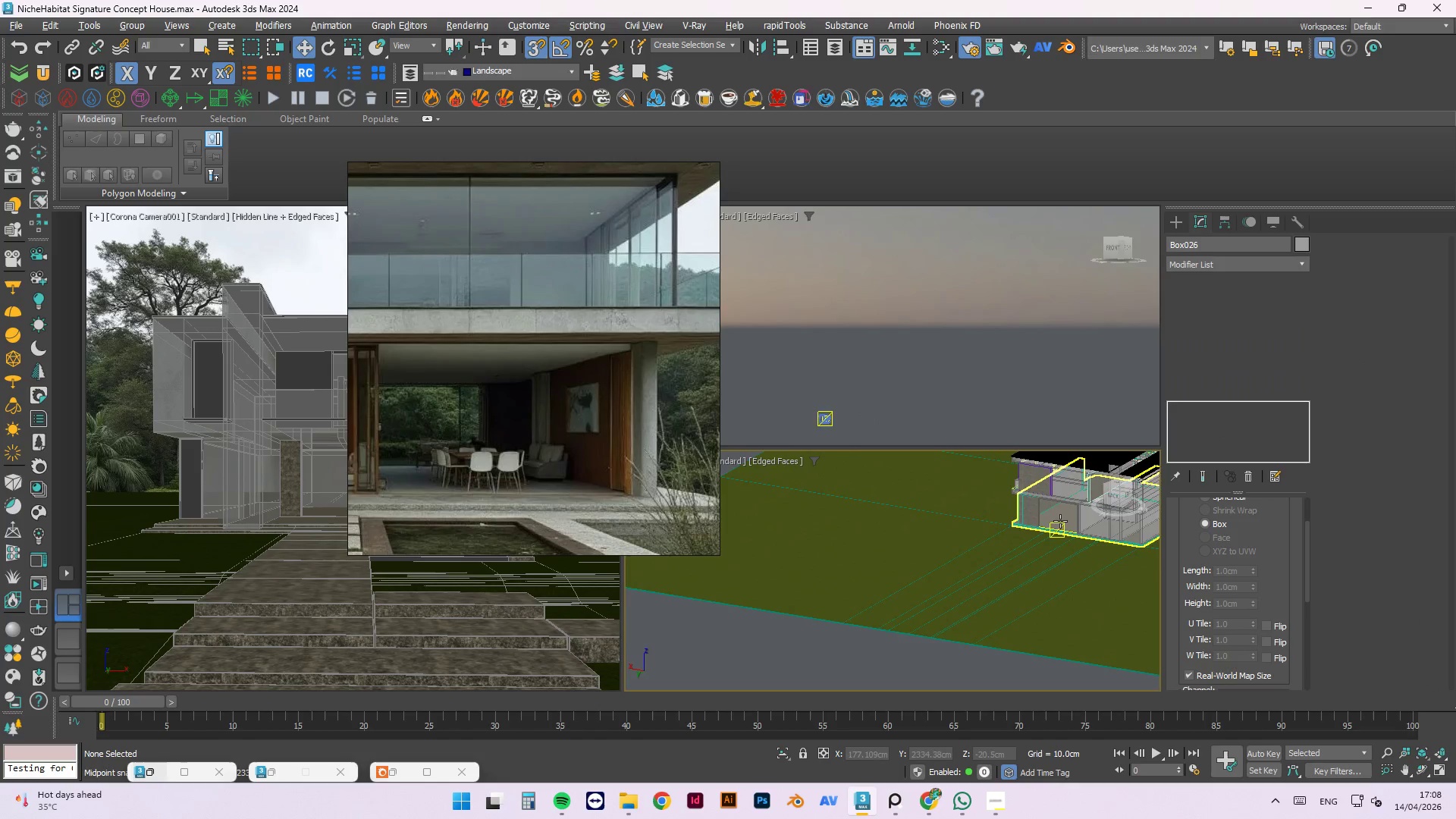 
left_click([1060, 514])
 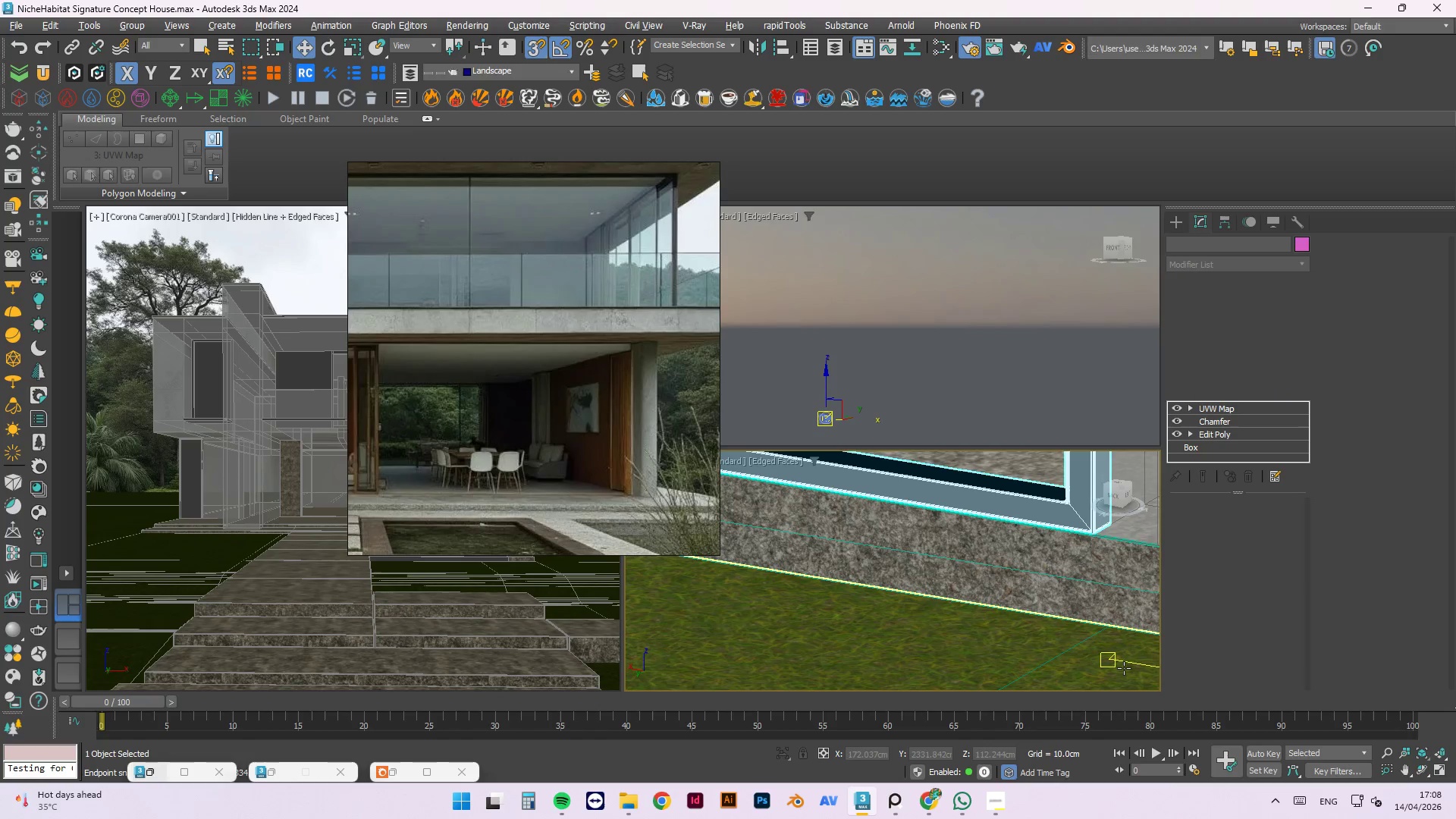 
scroll: coordinate [1060, 514], scroll_direction: up, amount: 19.0
 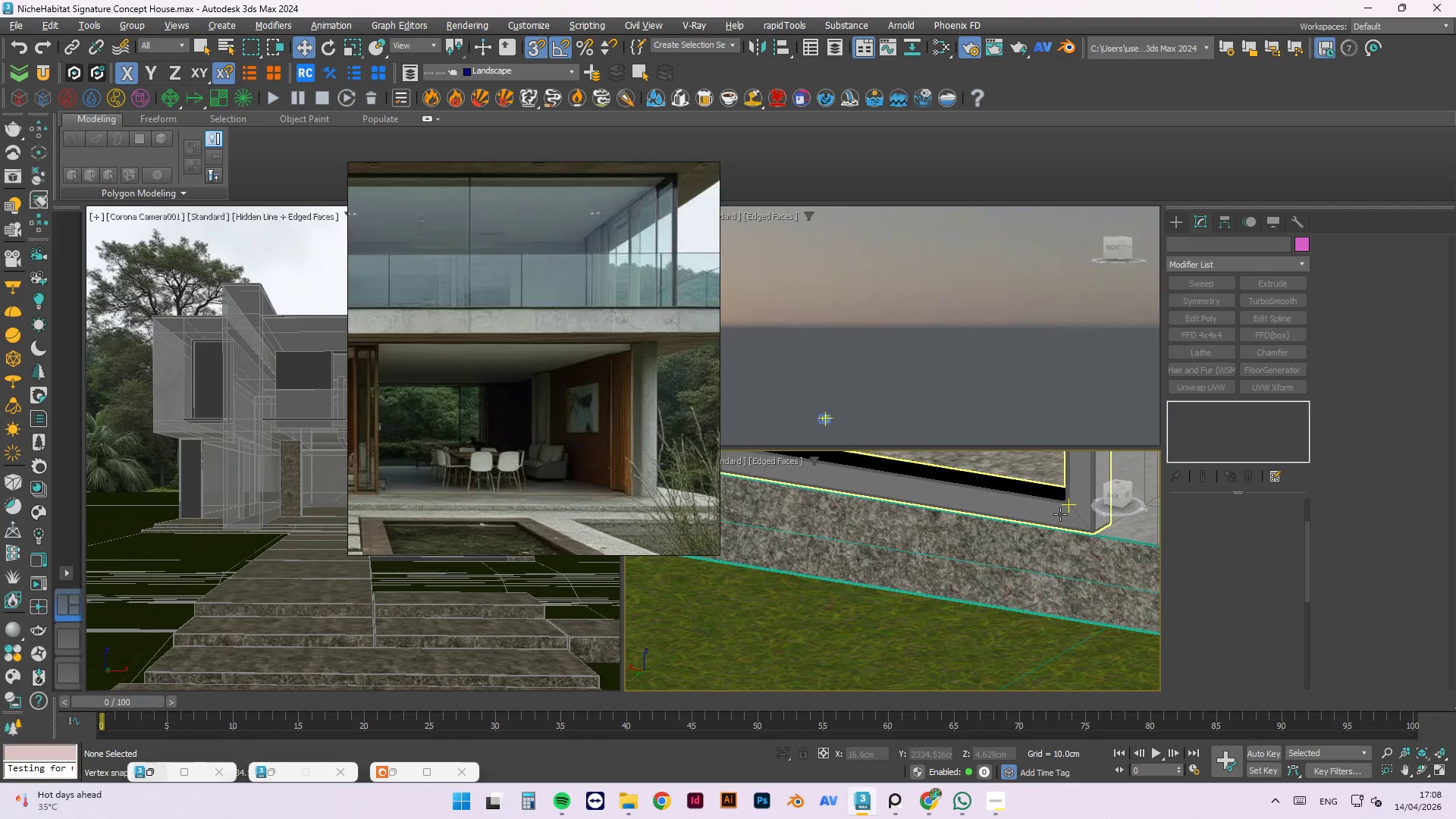 
key(M)
 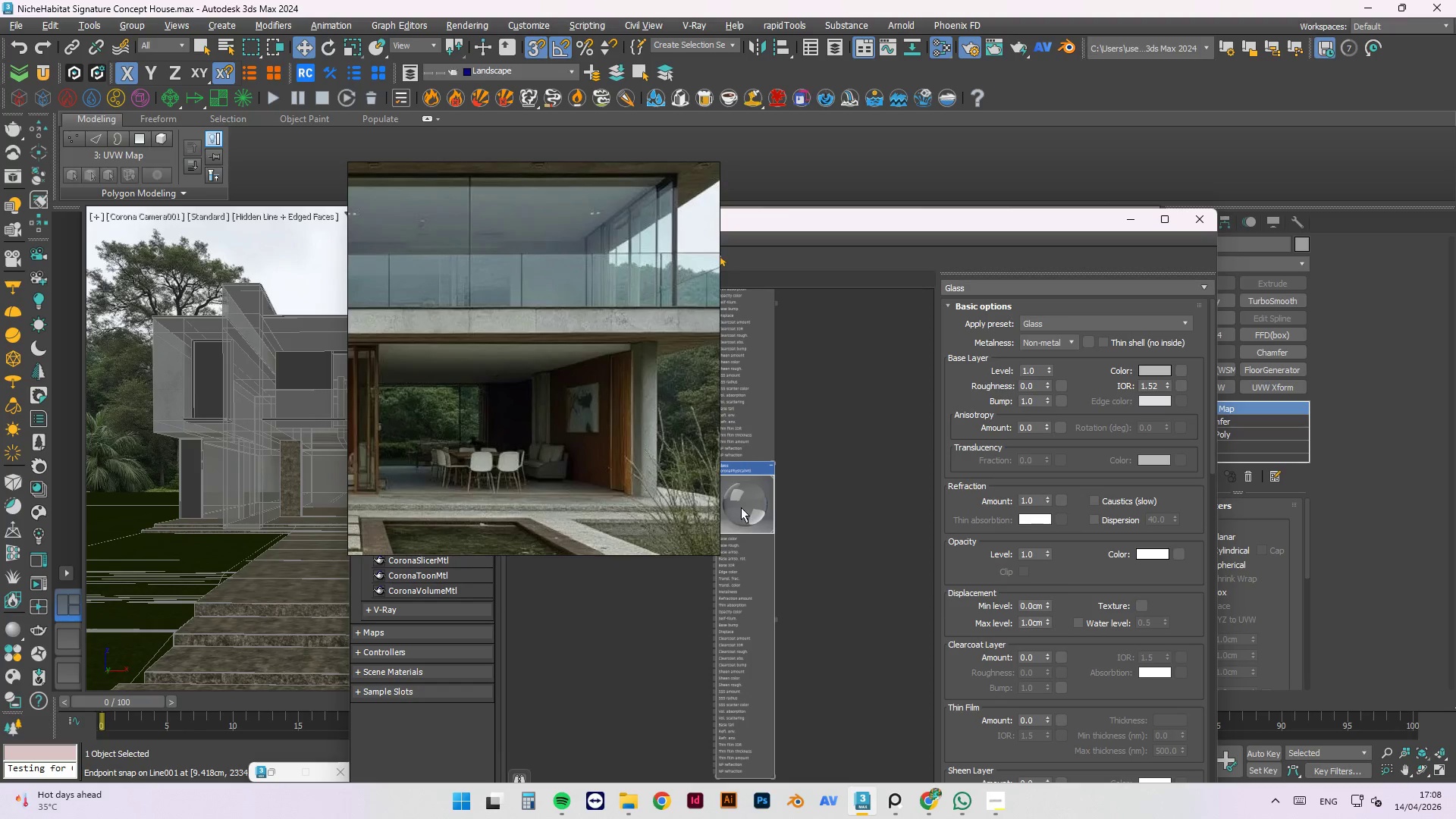 
scroll: coordinate [896, 531], scroll_direction: none, amount: 0.0
 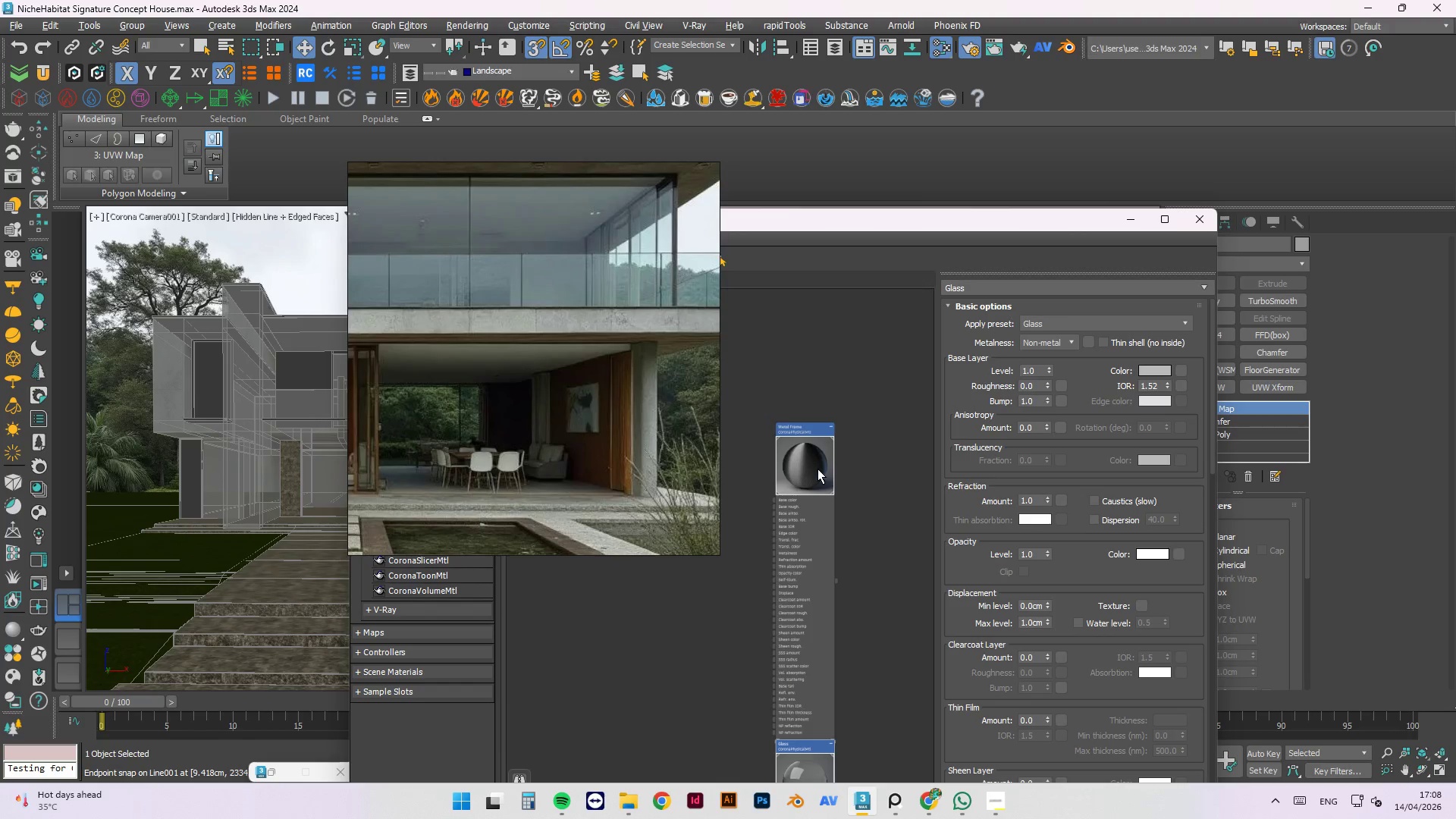 
left_click([814, 464])
 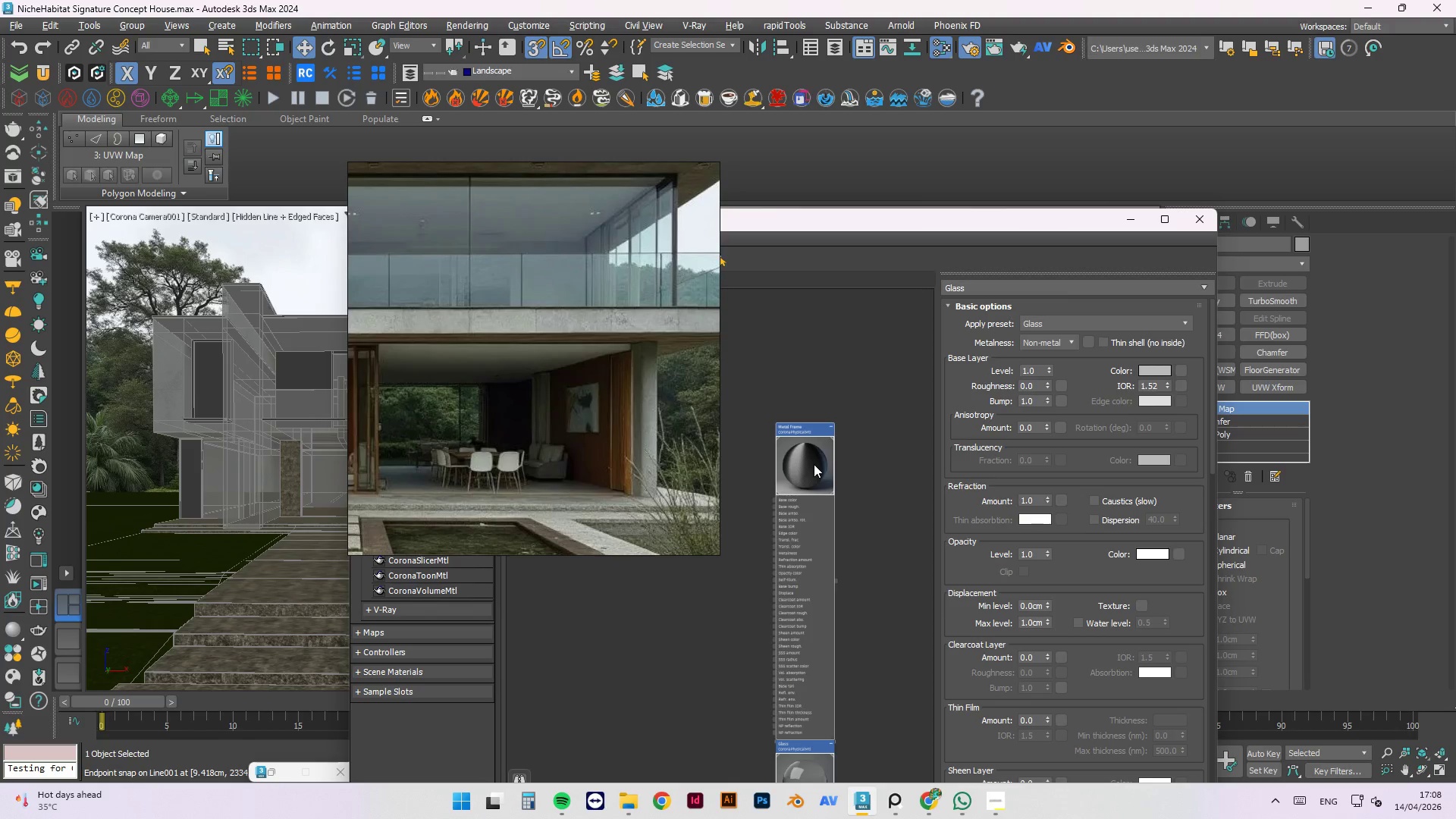 
right_click([814, 464])
 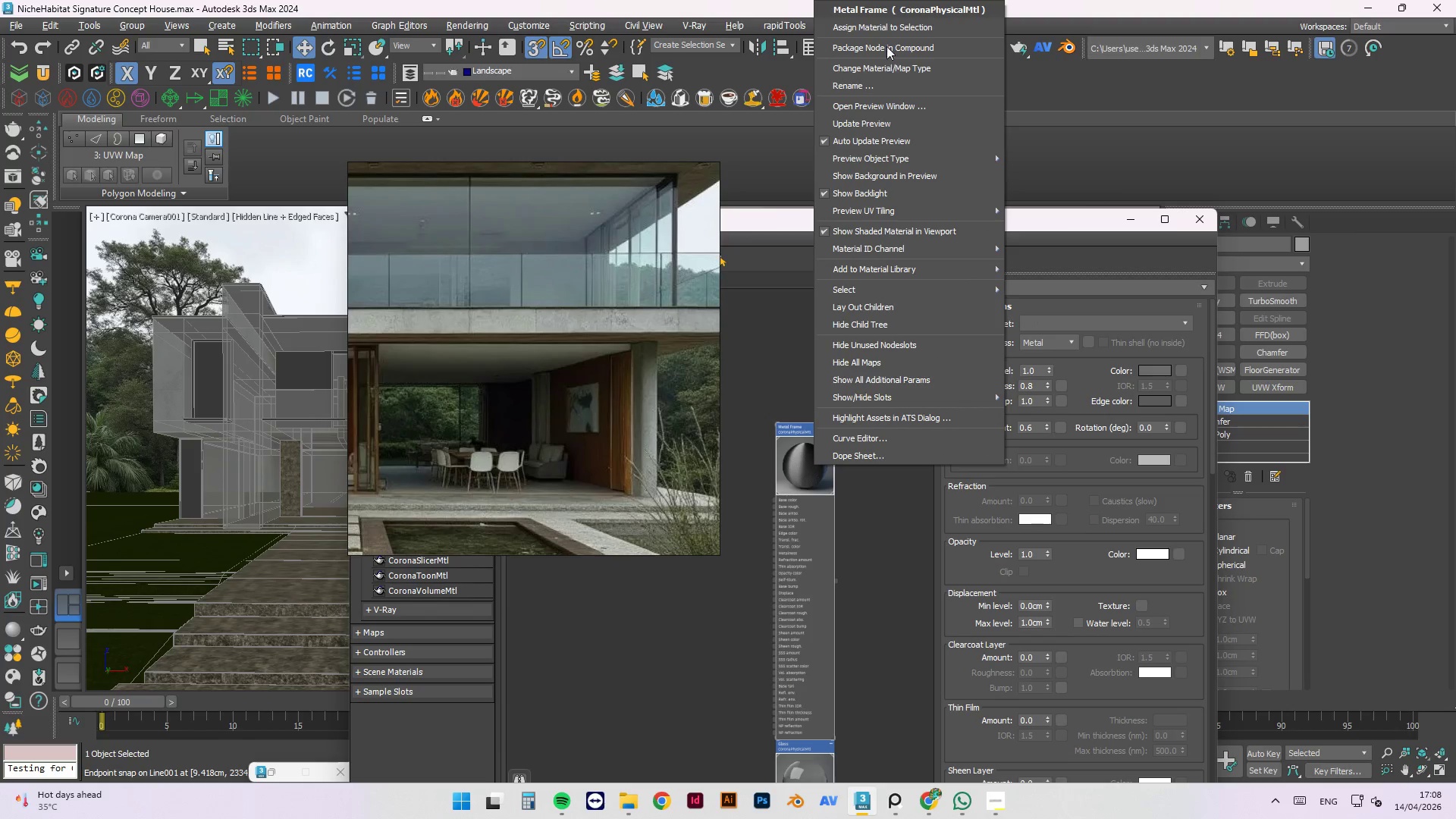 
left_click([888, 28])
 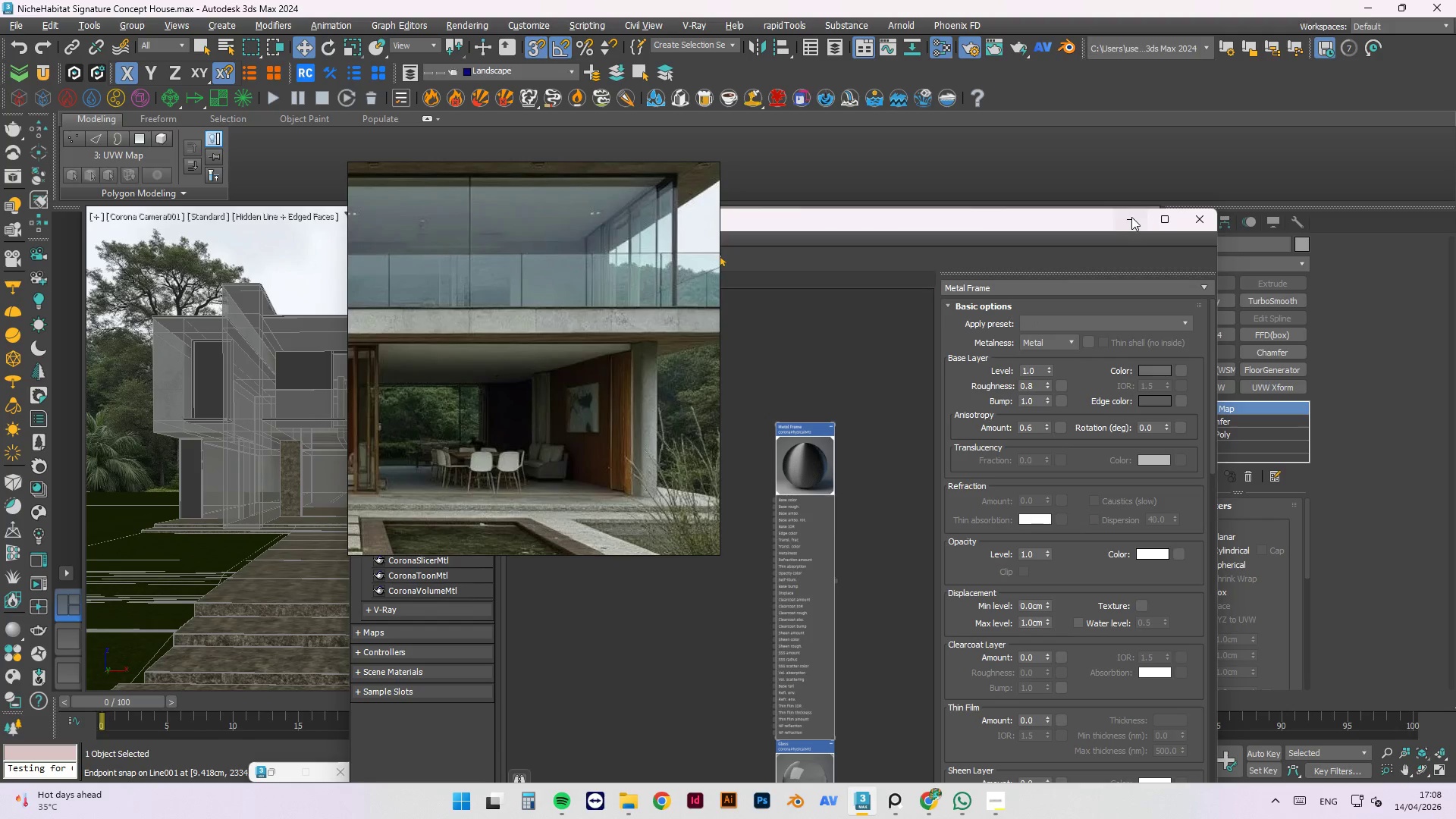 
double_click([1120, 159])
 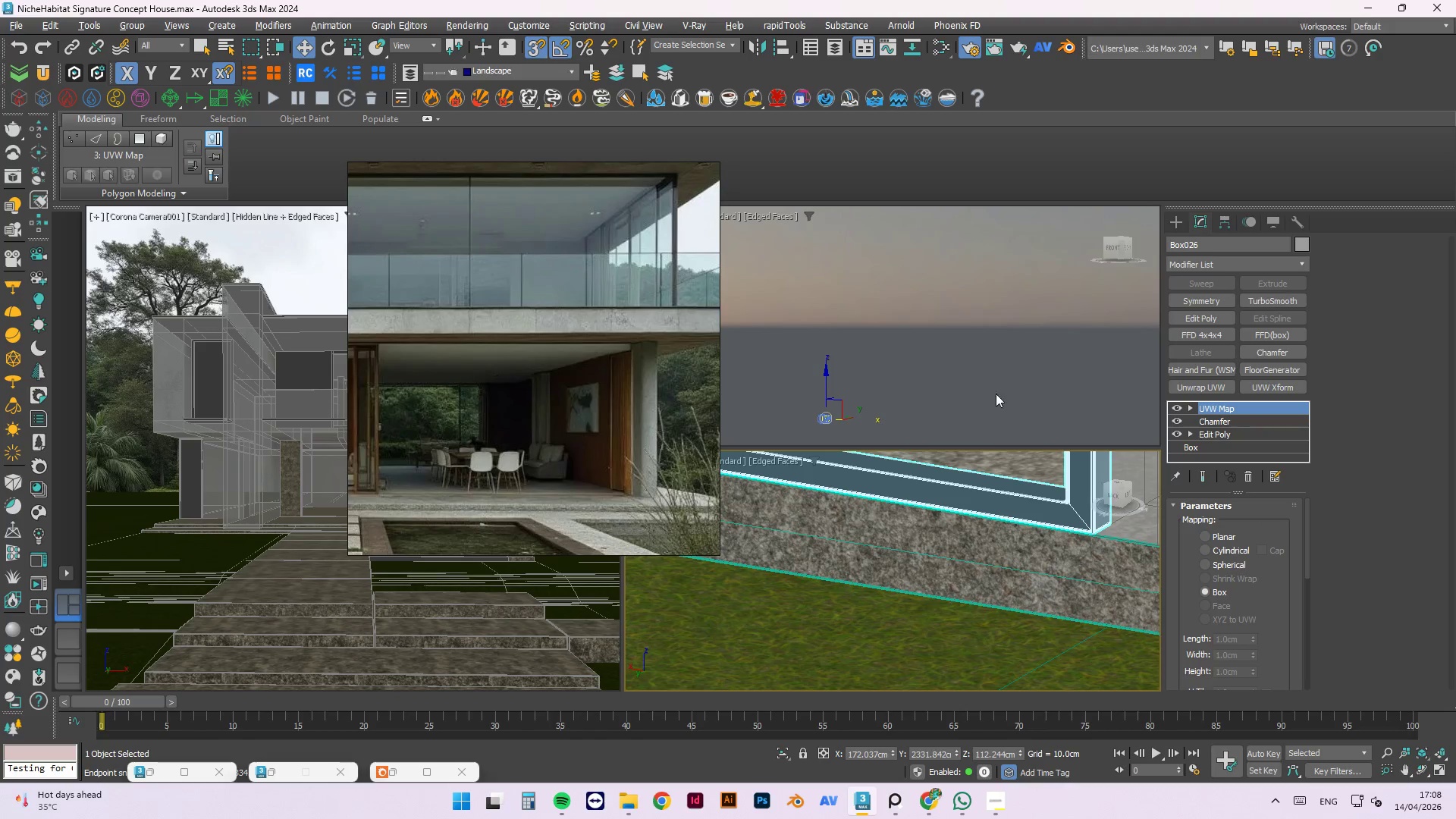 
scroll: coordinate [1017, 416], scroll_direction: down, amount: 7.0
 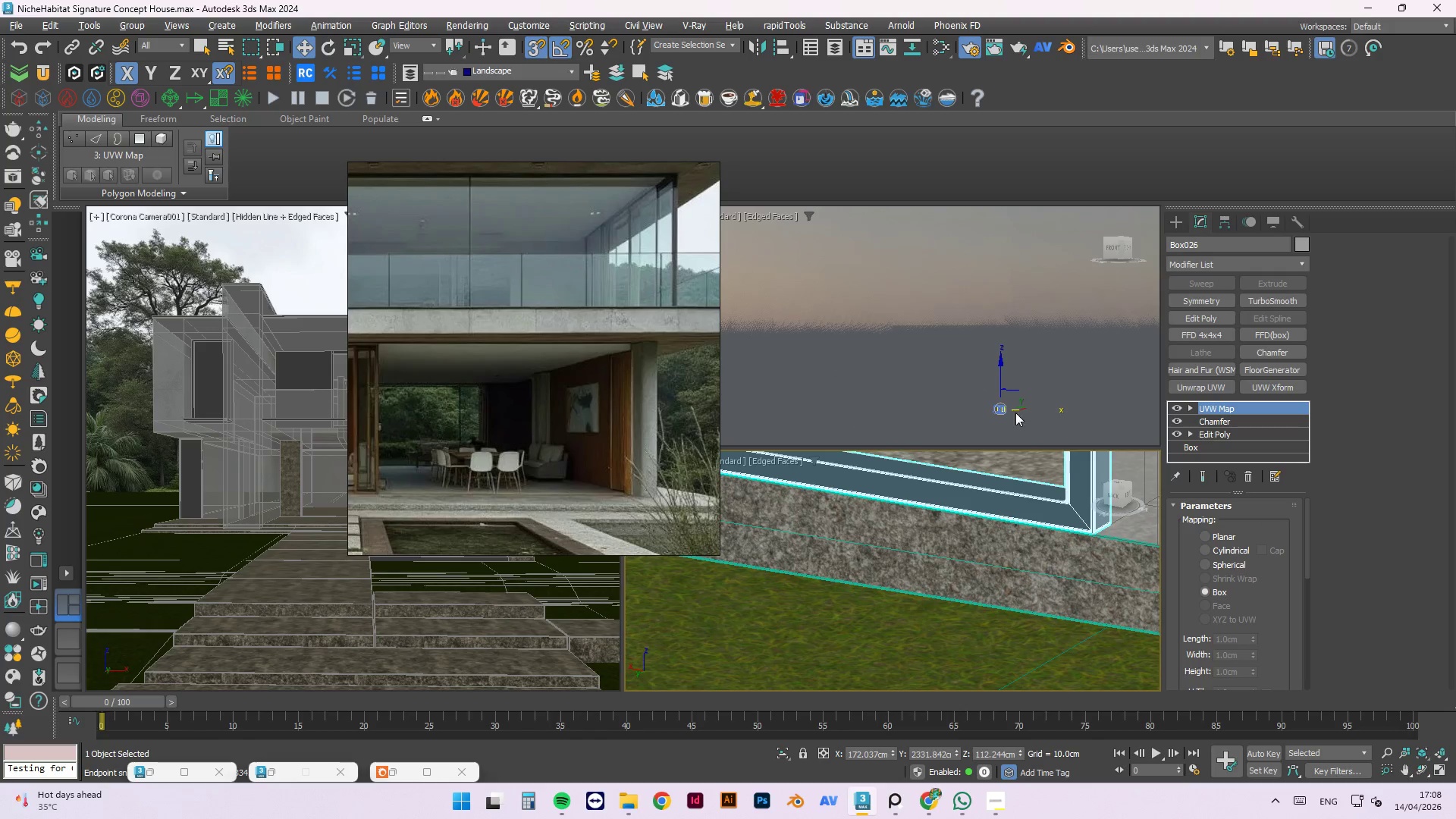 
scroll: coordinate [1018, 431], scroll_direction: up, amount: 1.0
 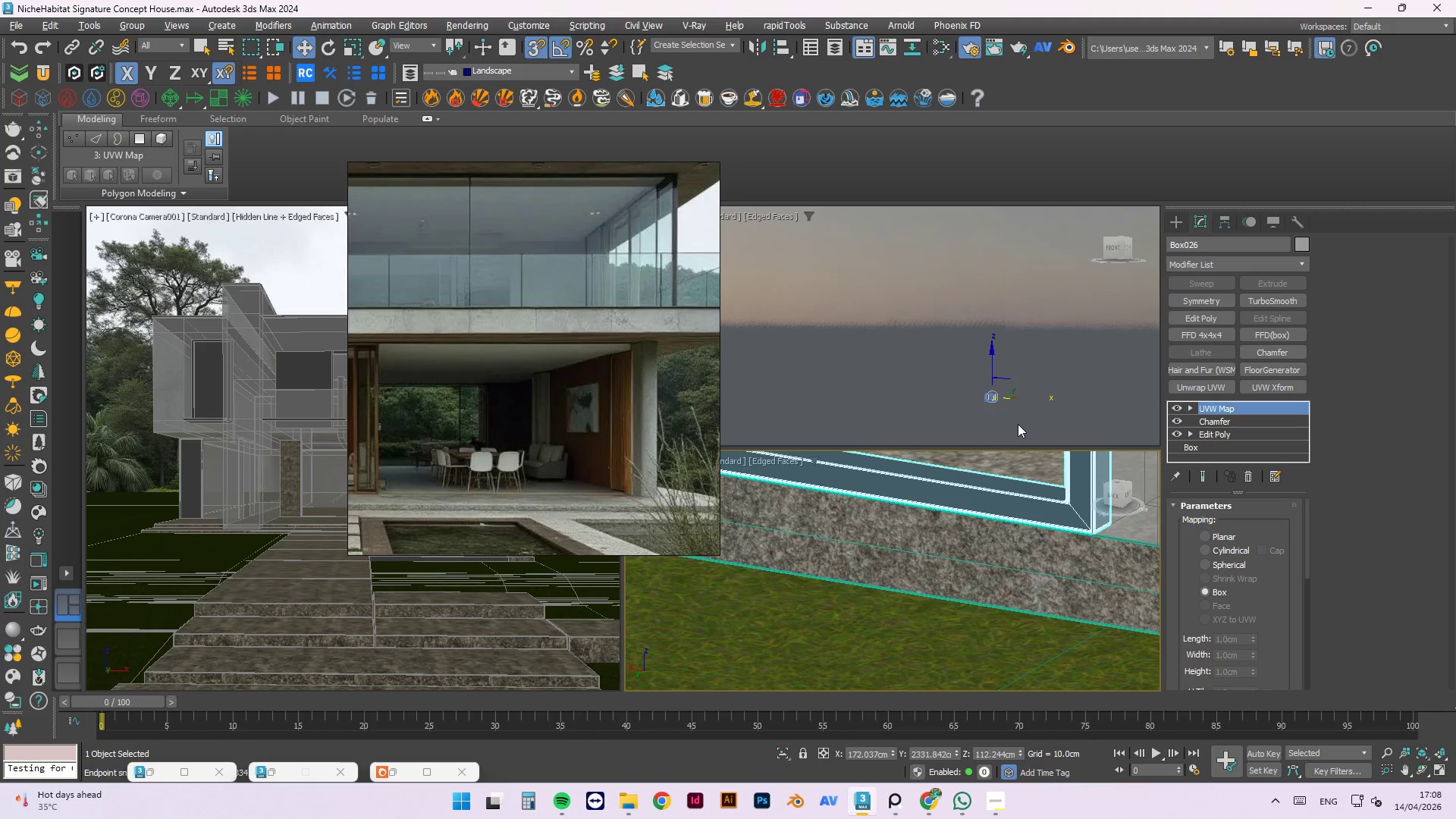 
key(Z)
 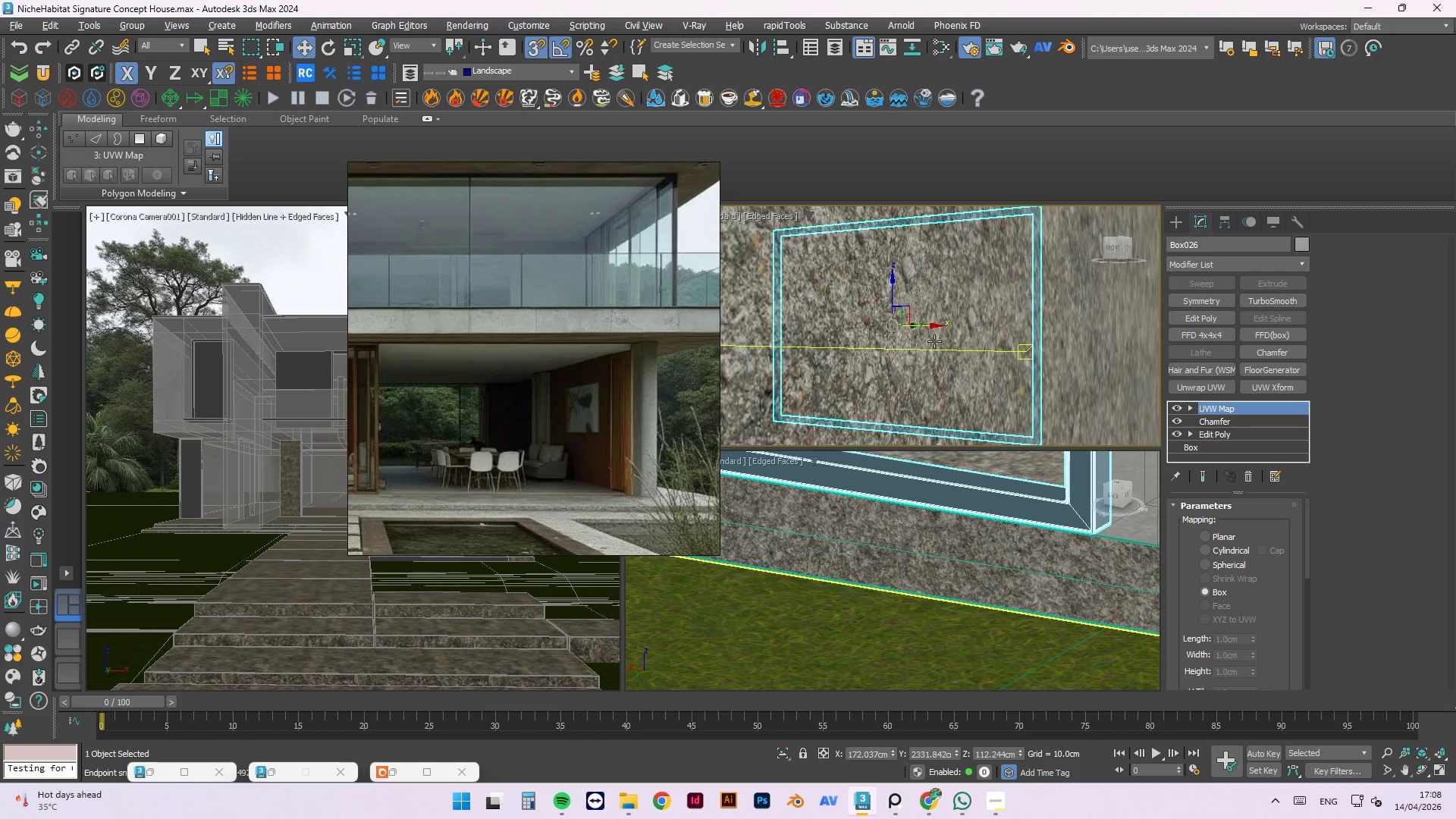 
scroll: coordinate [1018, 423], scroll_direction: up, amount: 3.0
 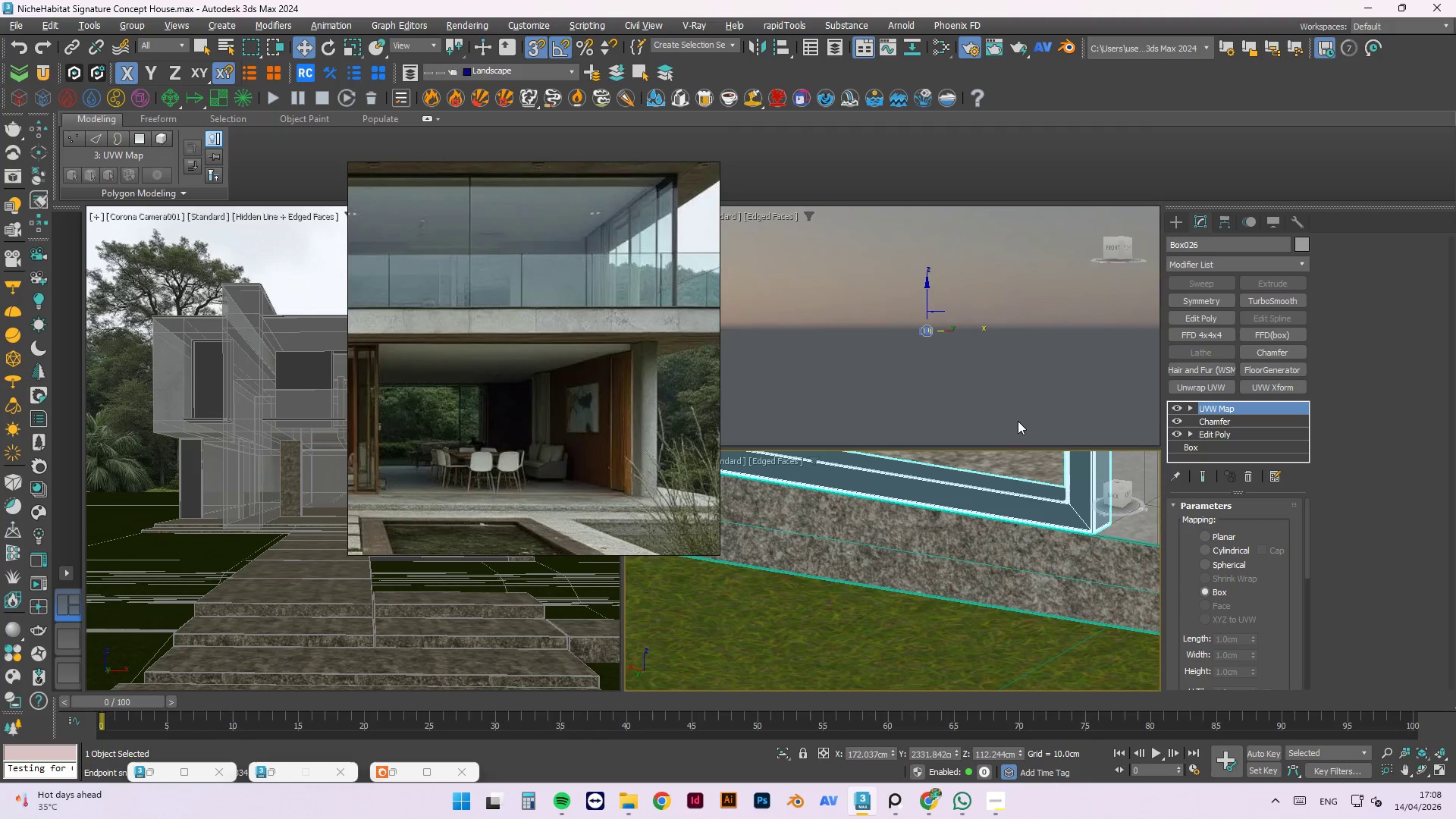 
hold_key(key=AltLeft, duration=1.5)
 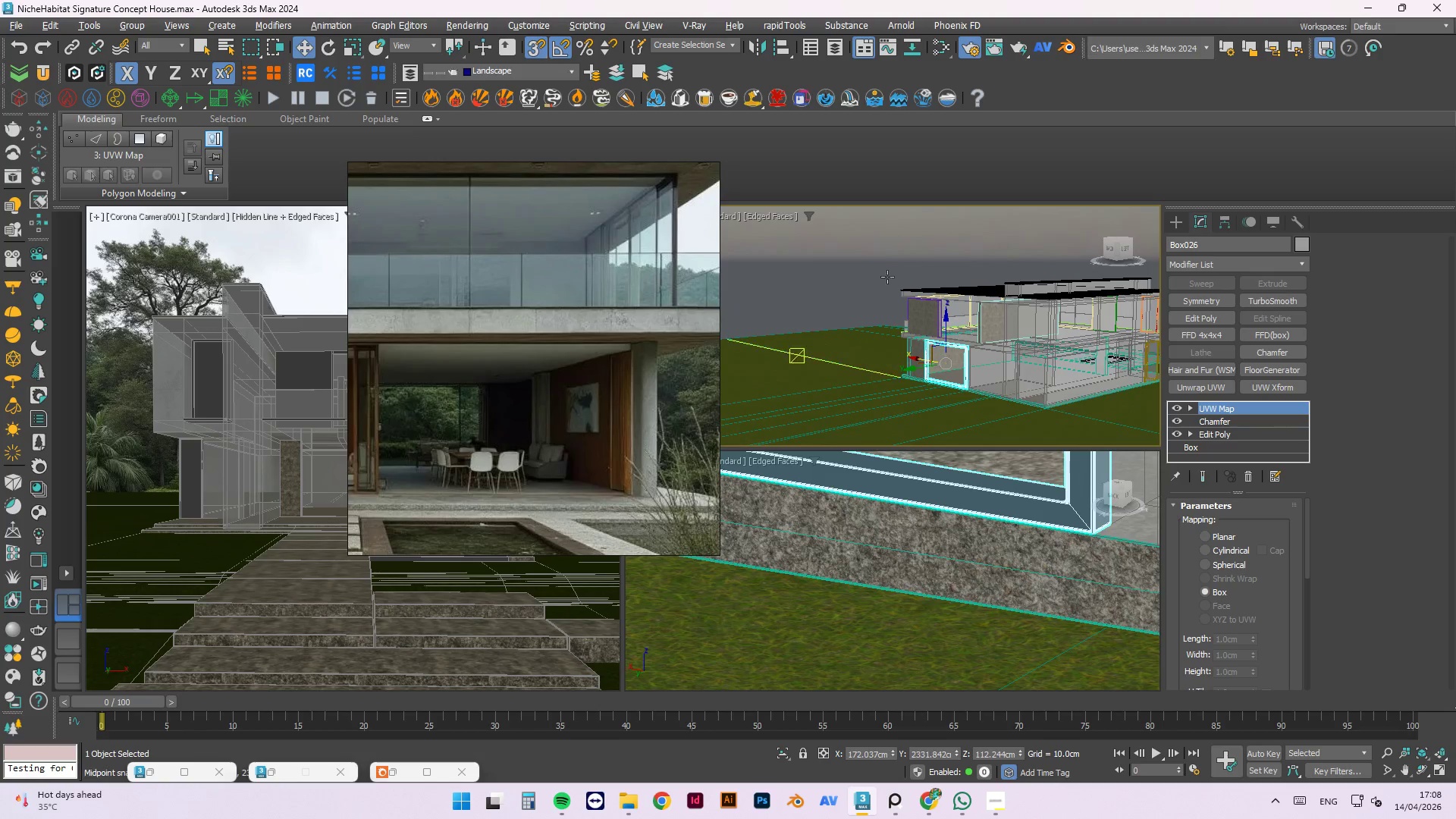 
scroll: coordinate [959, 376], scroll_direction: down, amount: 18.0
 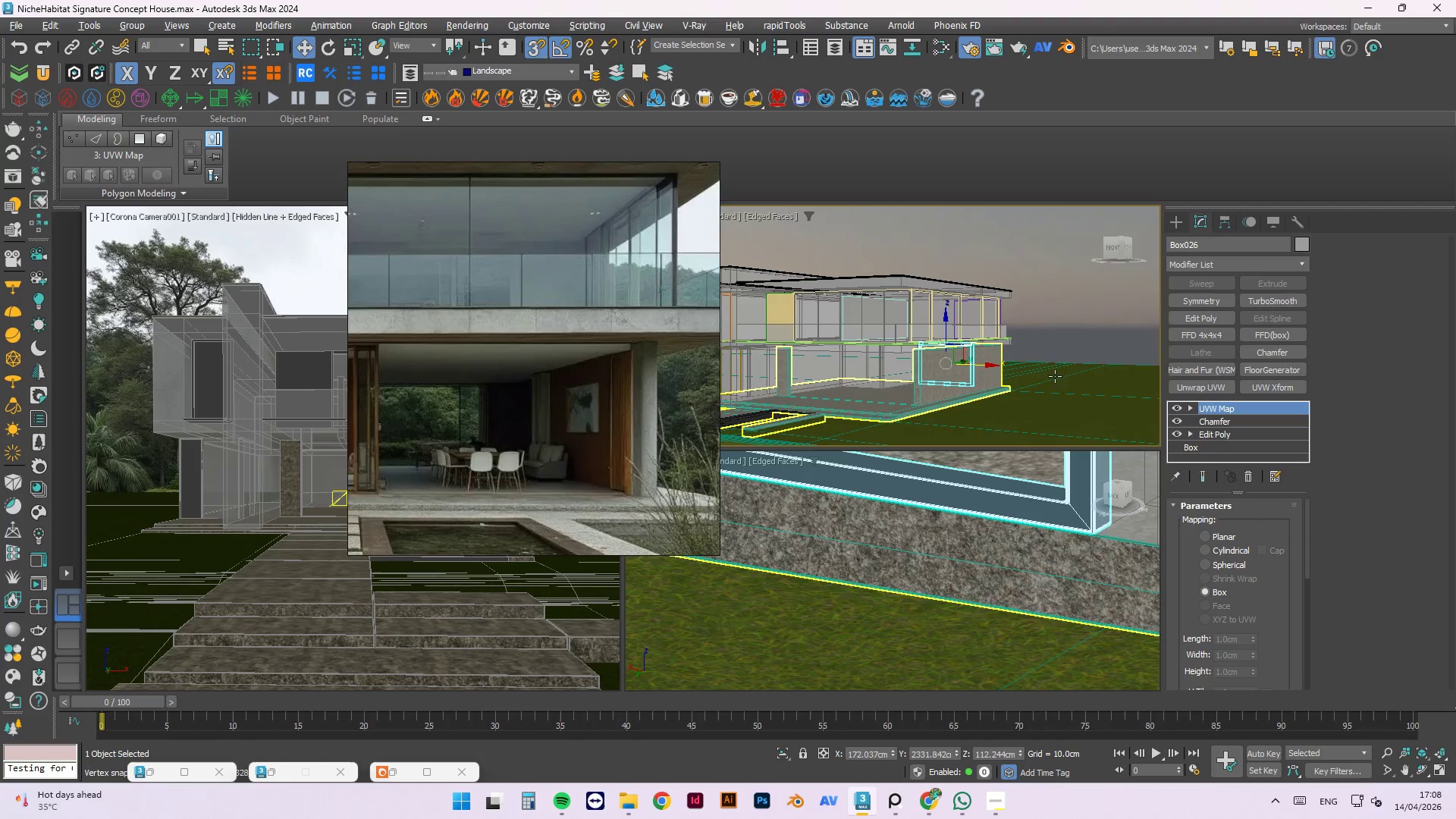 
hold_key(key=AltLeft, duration=0.41)
 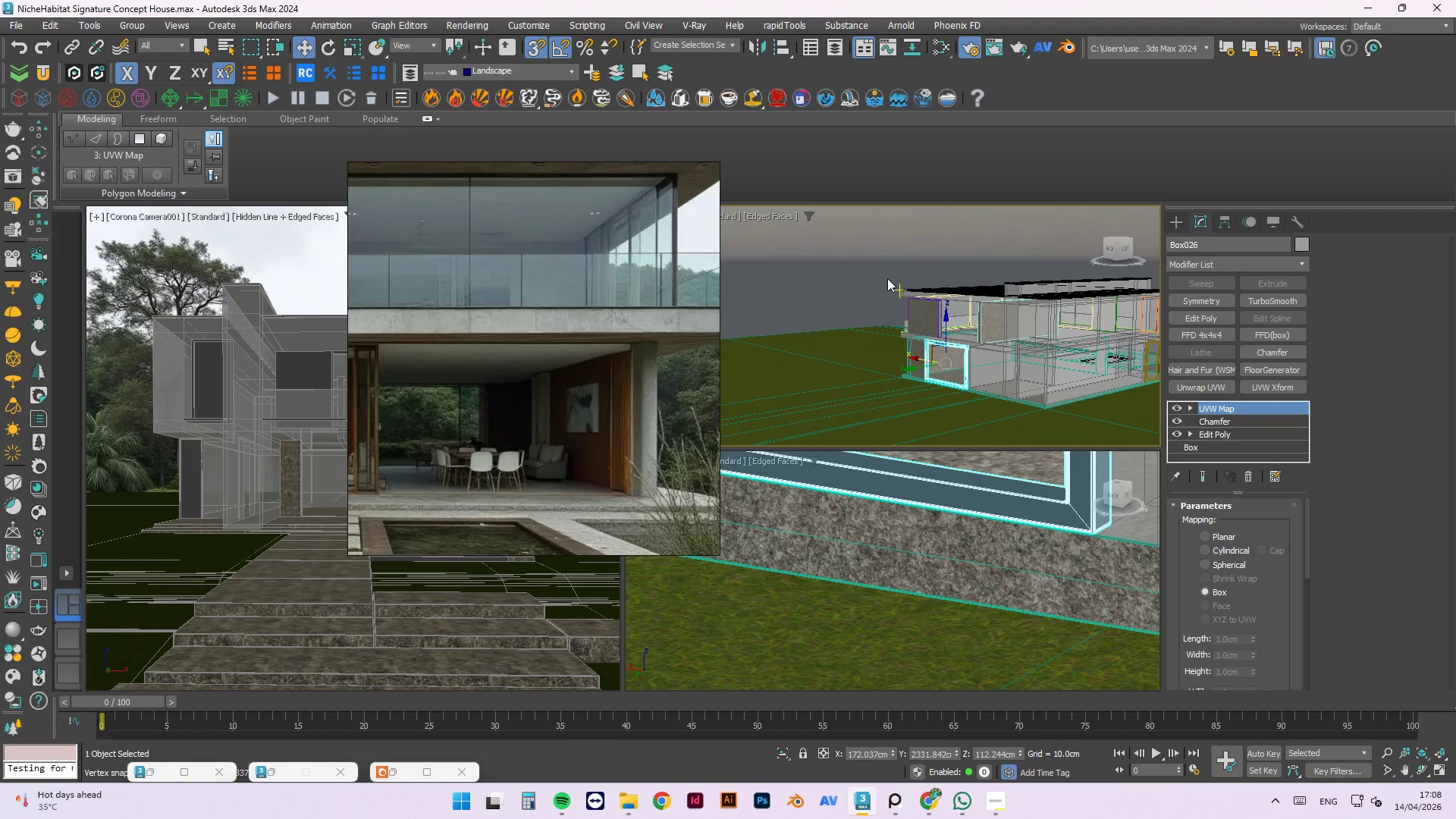 
left_click([883, 285])
 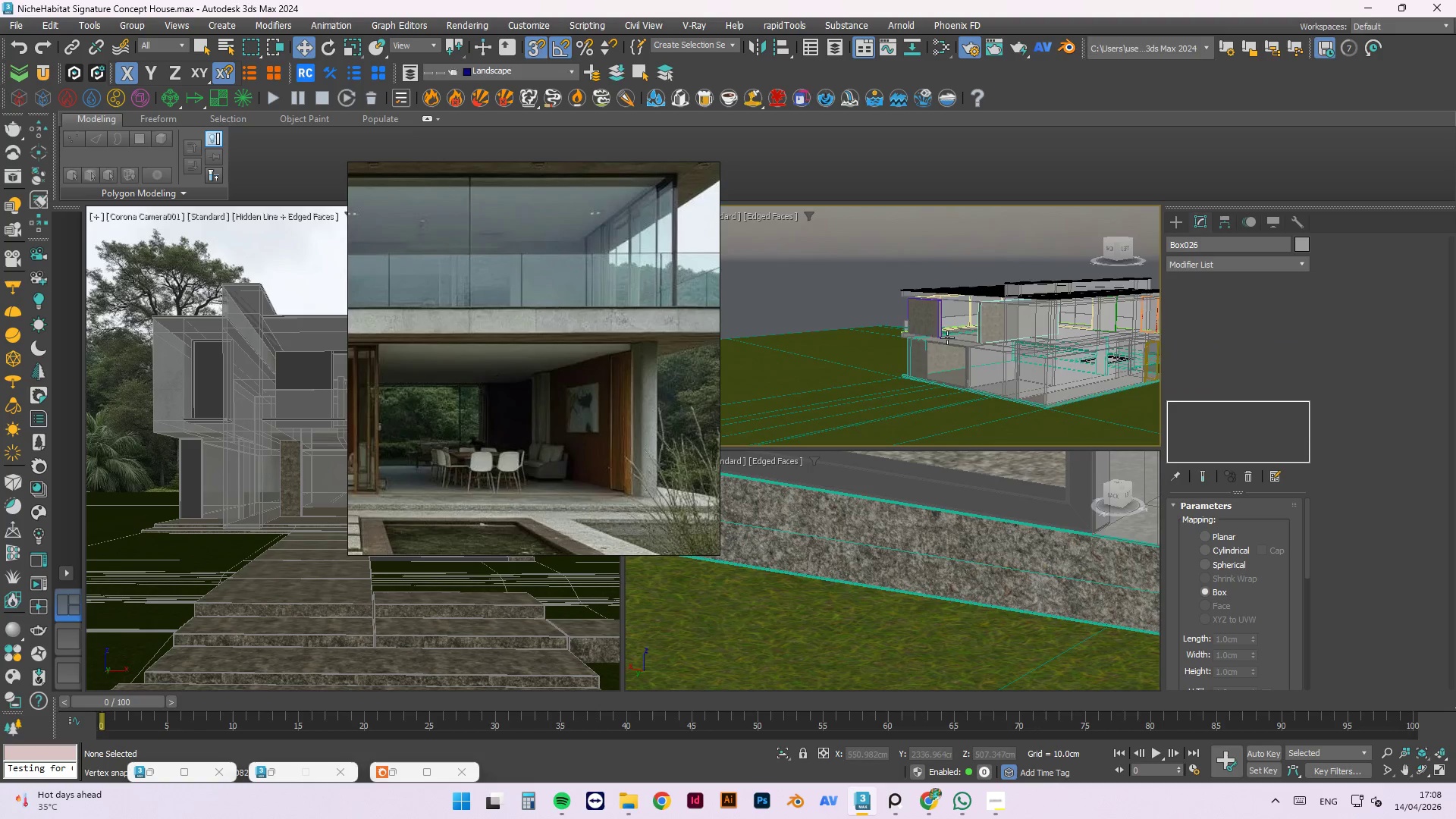 
scroll: coordinate [805, 340], scroll_direction: up, amount: 11.0
 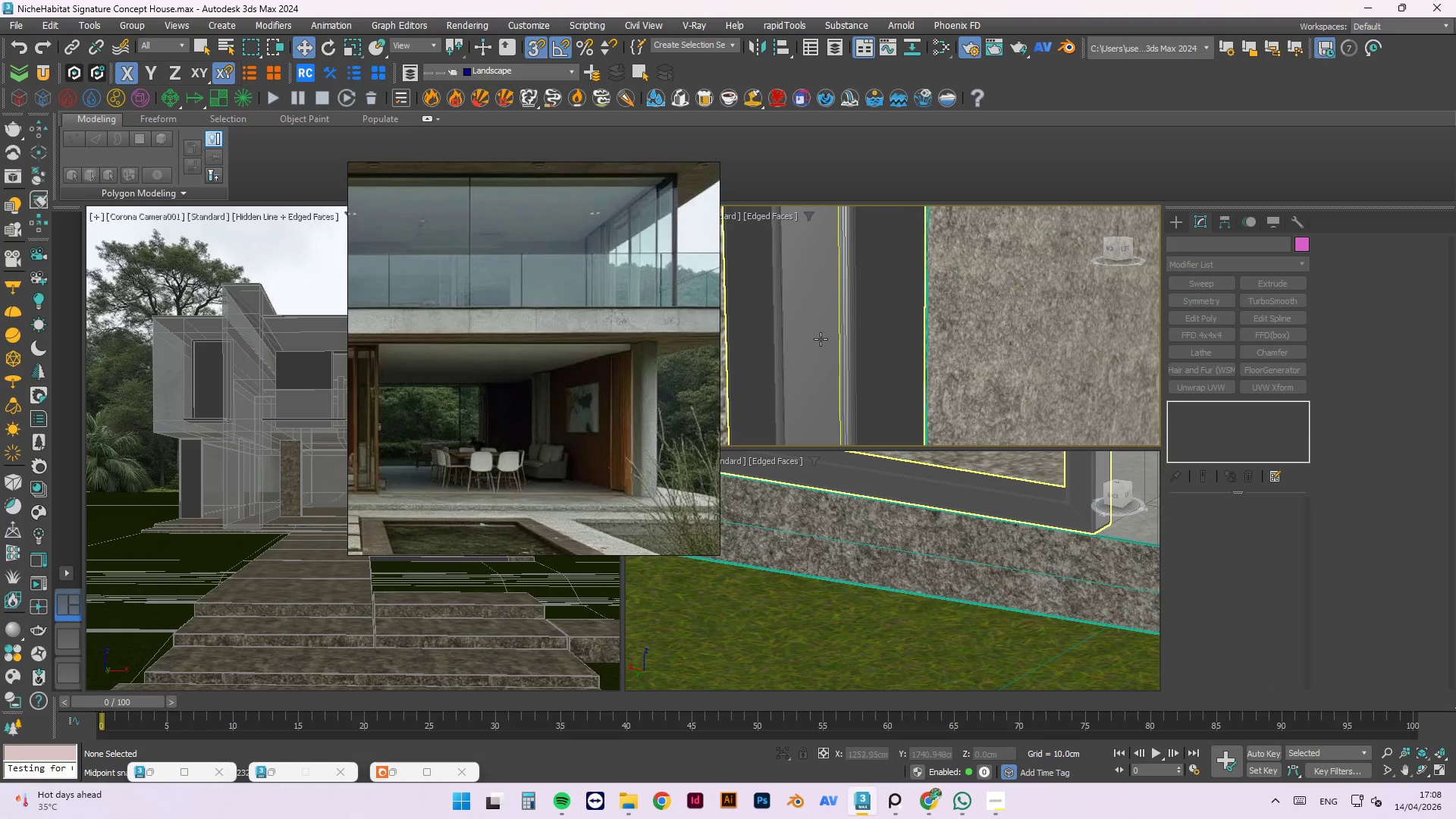 
scroll: coordinate [848, 281], scroll_direction: down, amount: 16.0
 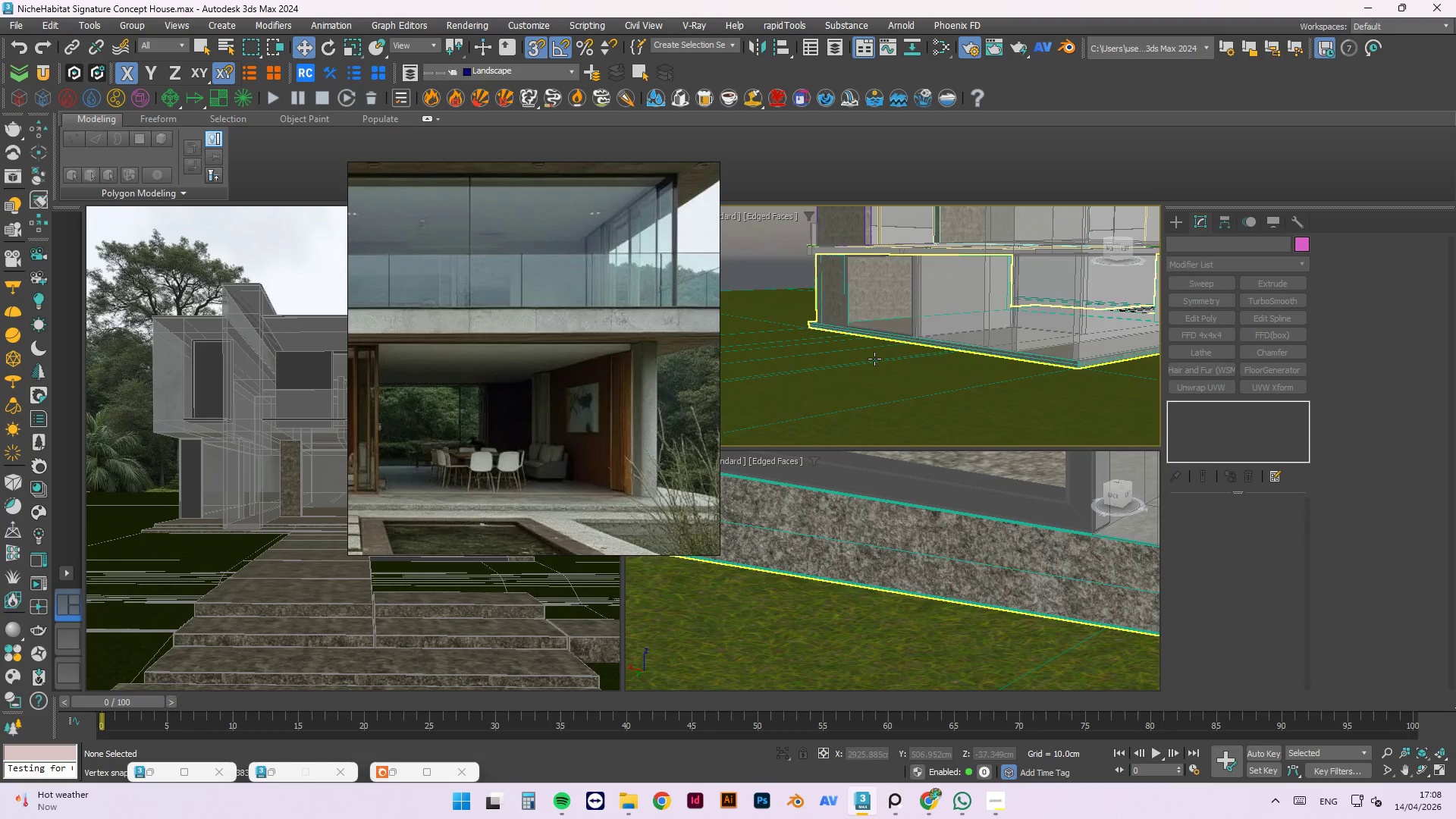 
scroll: coordinate [849, 299], scroll_direction: up, amount: 6.0
 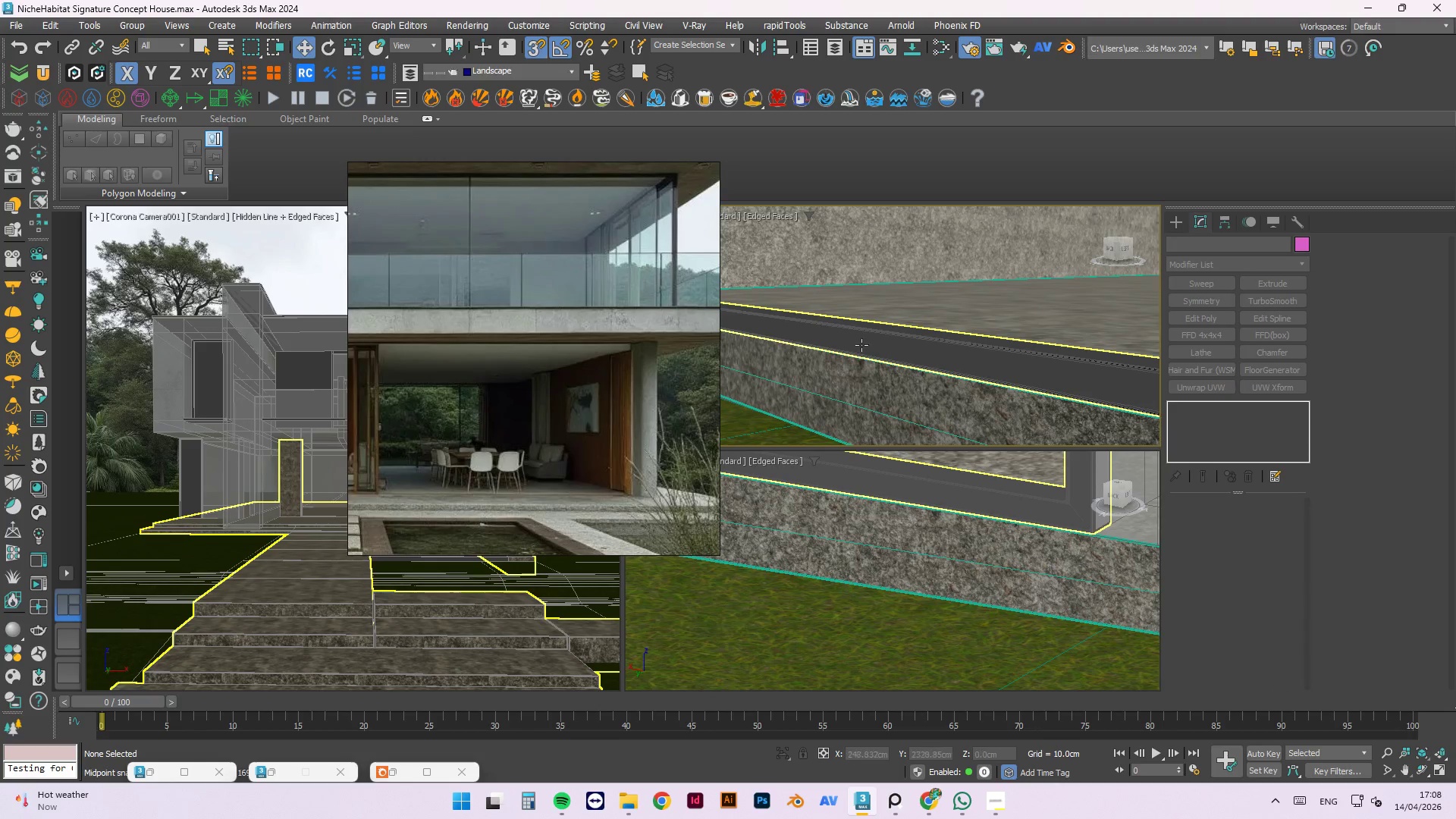 
left_click([863, 340])
 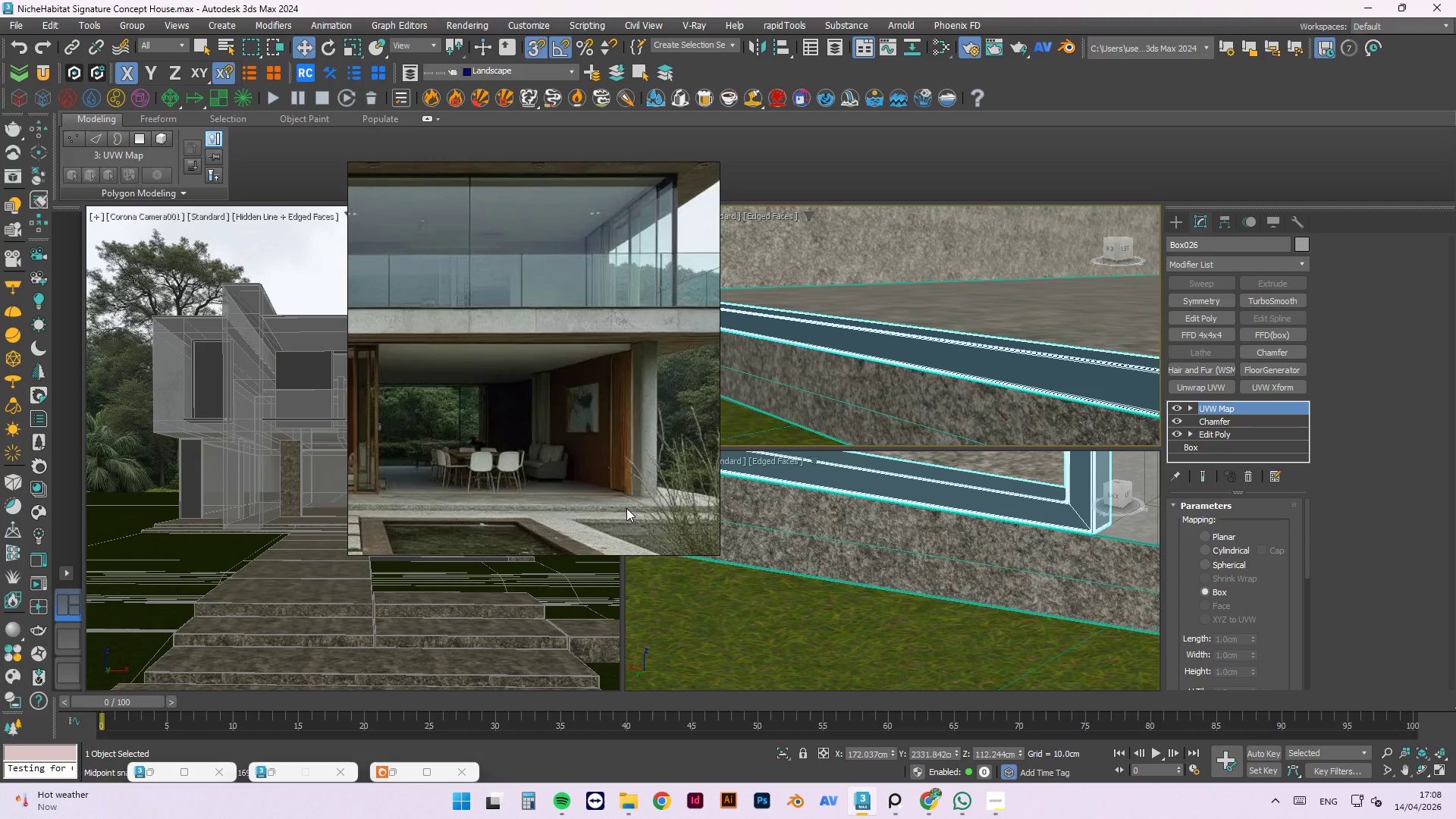 
scroll: coordinate [1052, 598], scroll_direction: down, amount: 14.0
 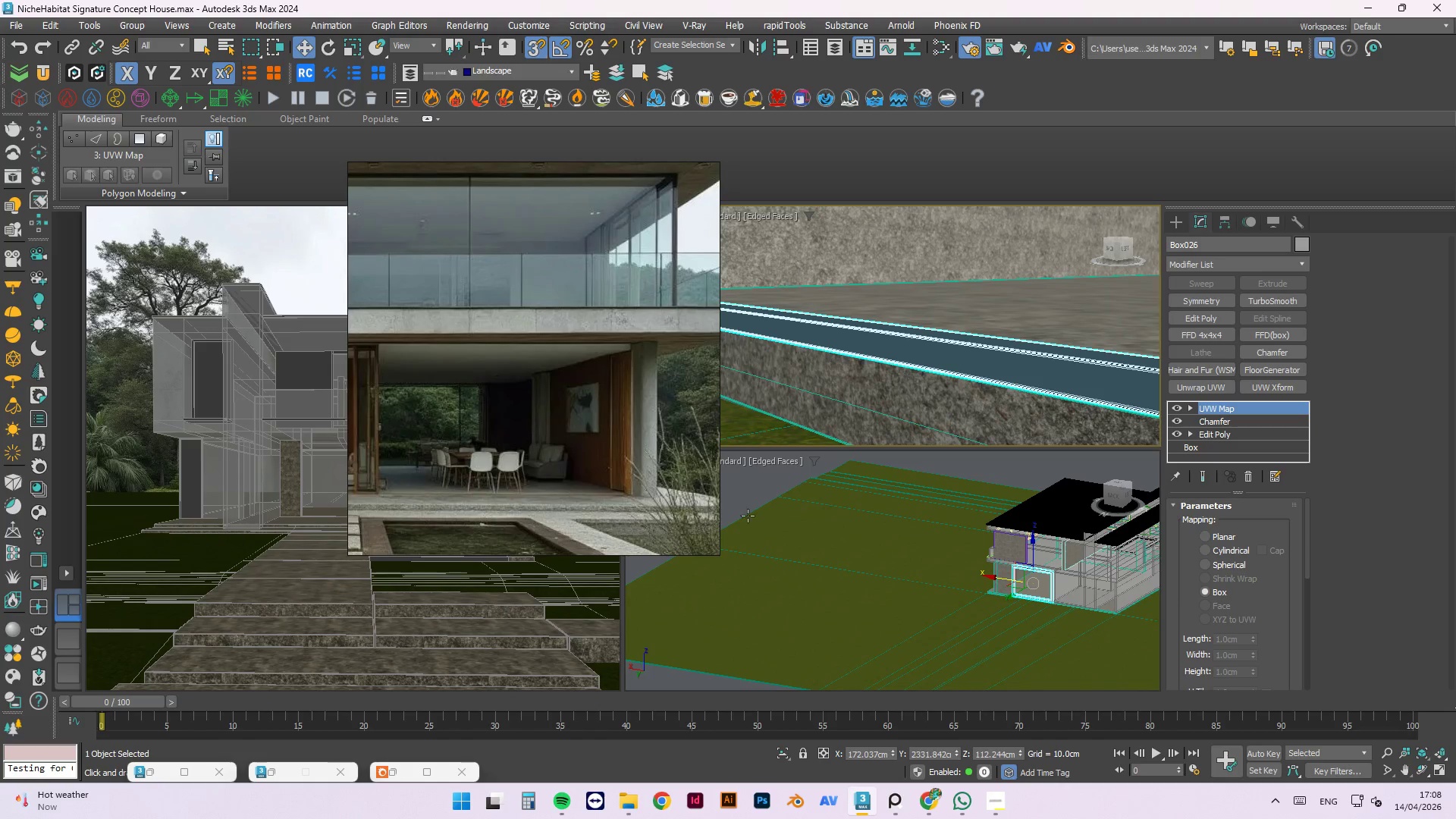 
left_click([739, 497])
 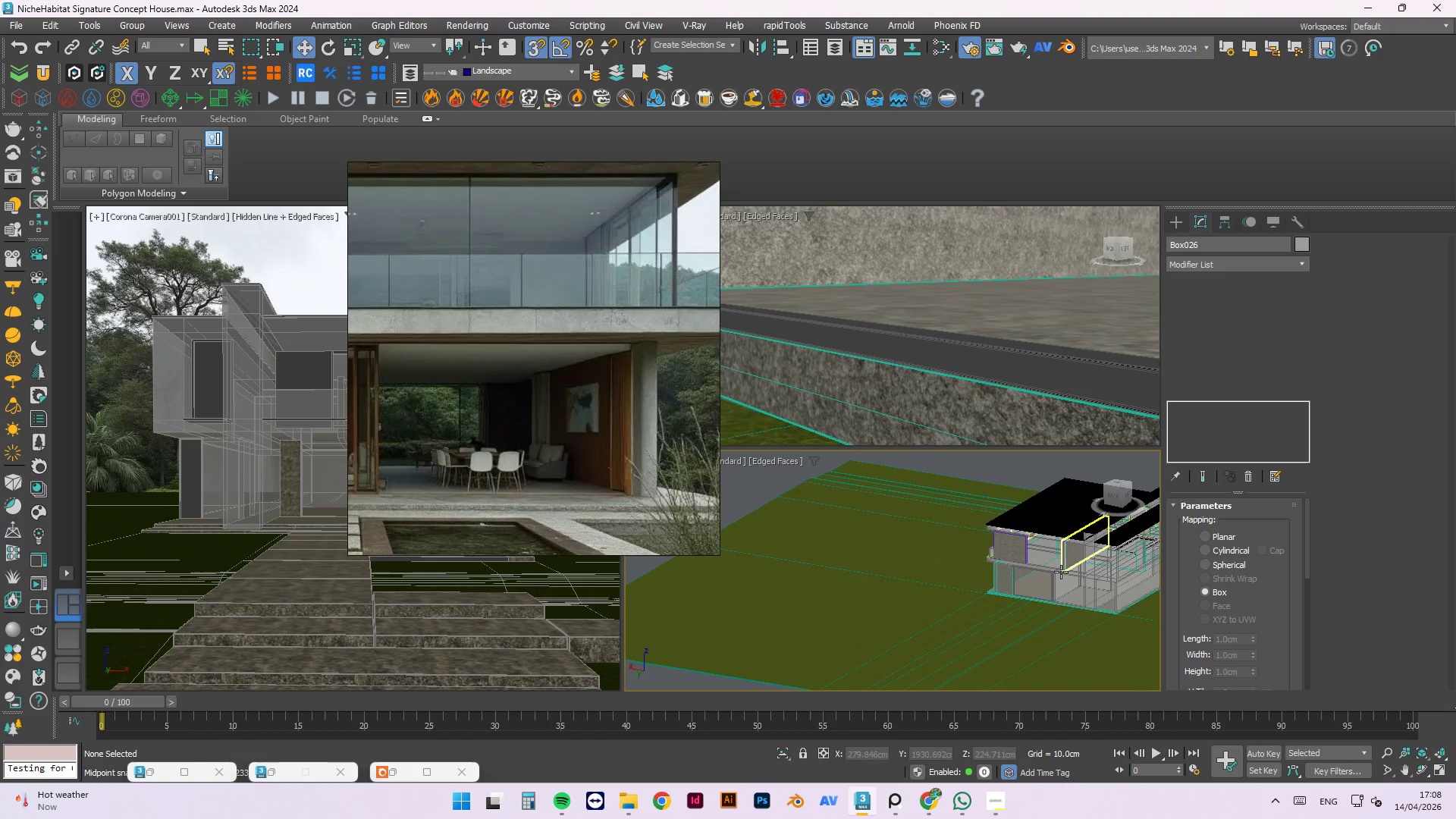 
scroll: coordinate [1040, 562], scroll_direction: up, amount: 8.0
 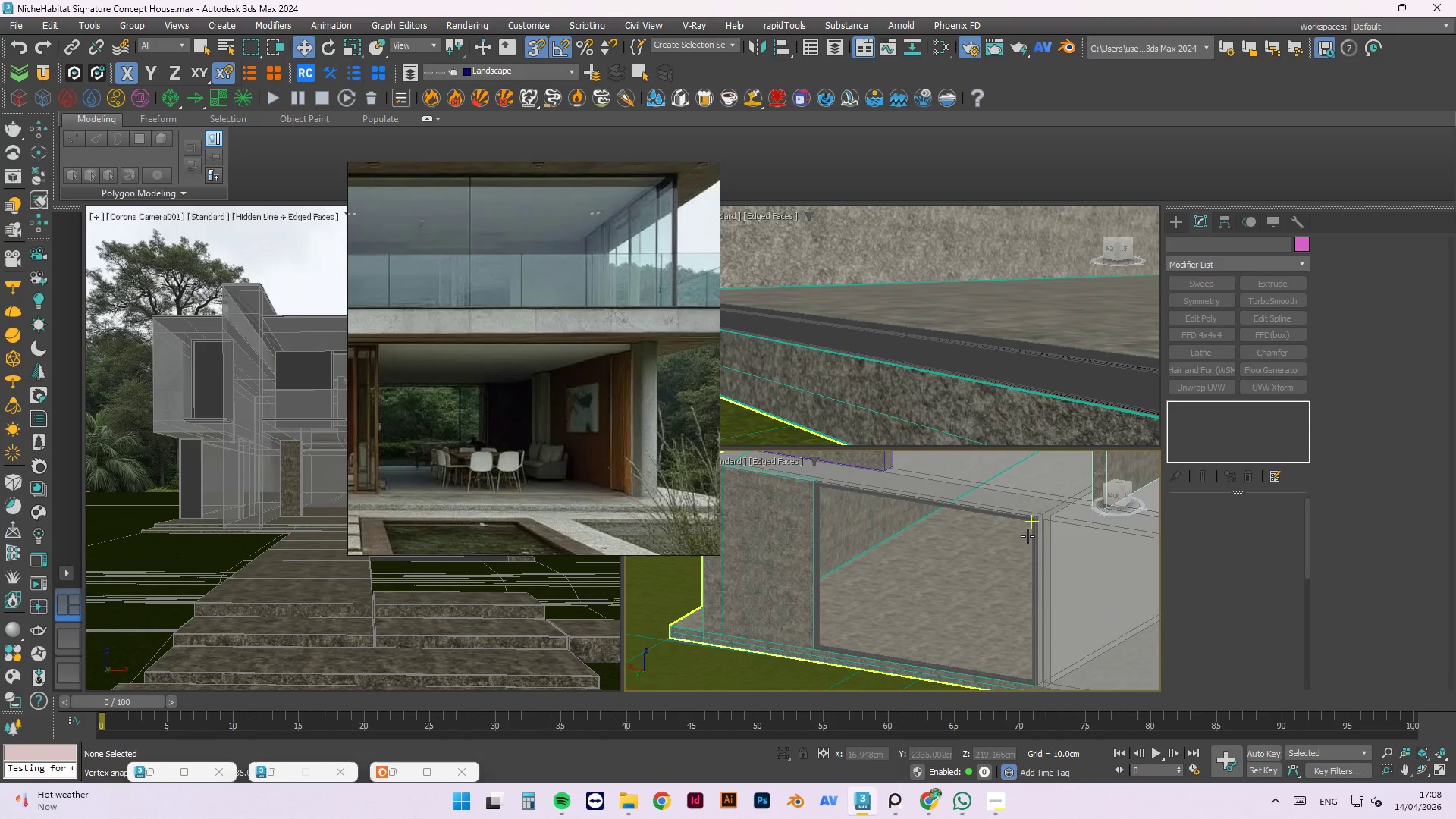 
scroll: coordinate [874, 619], scroll_direction: down, amount: 4.0
 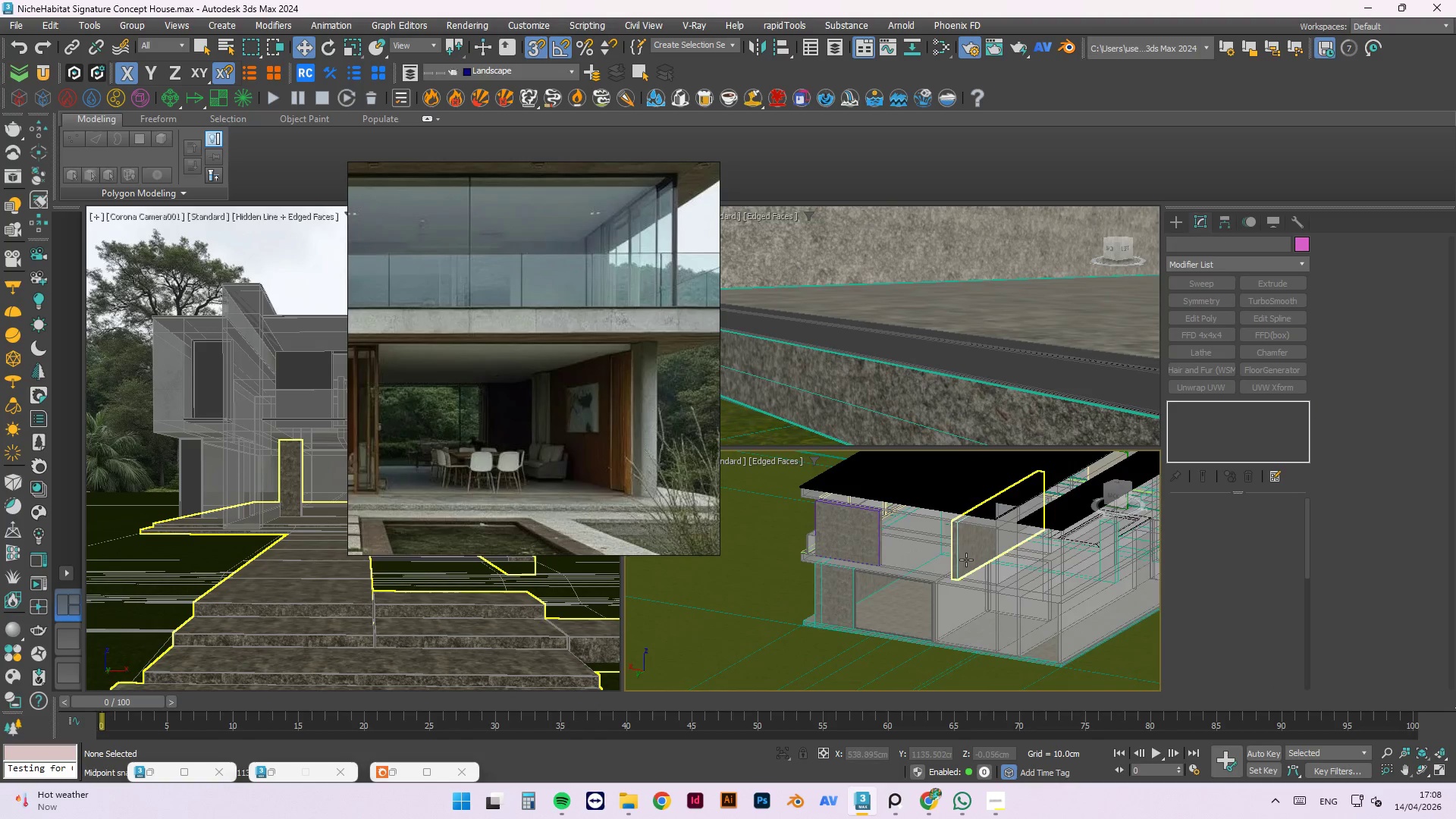 
hold_key(key=AltLeft, duration=1.28)
 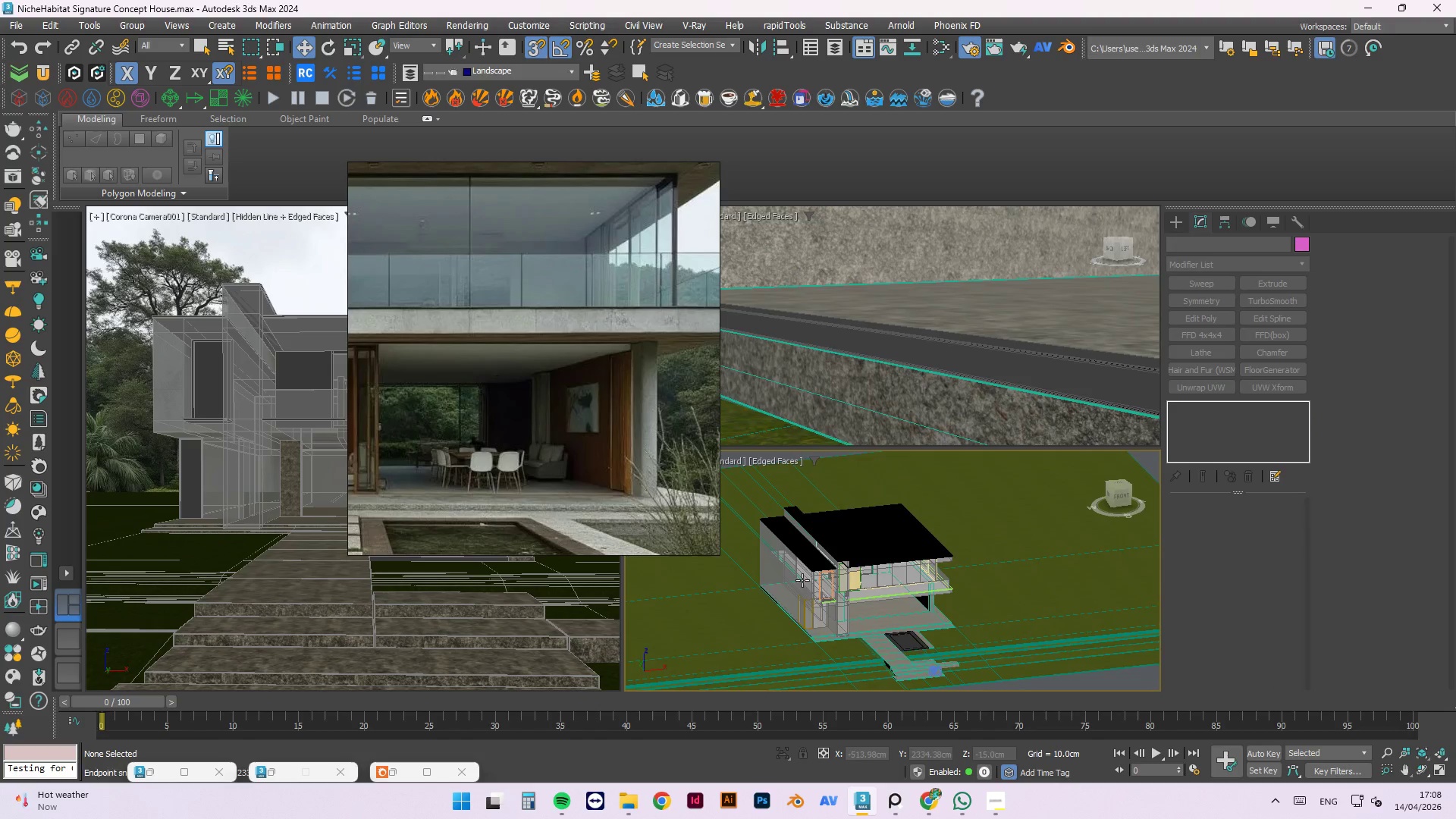 
scroll: coordinate [952, 585], scroll_direction: down, amount: 2.0
 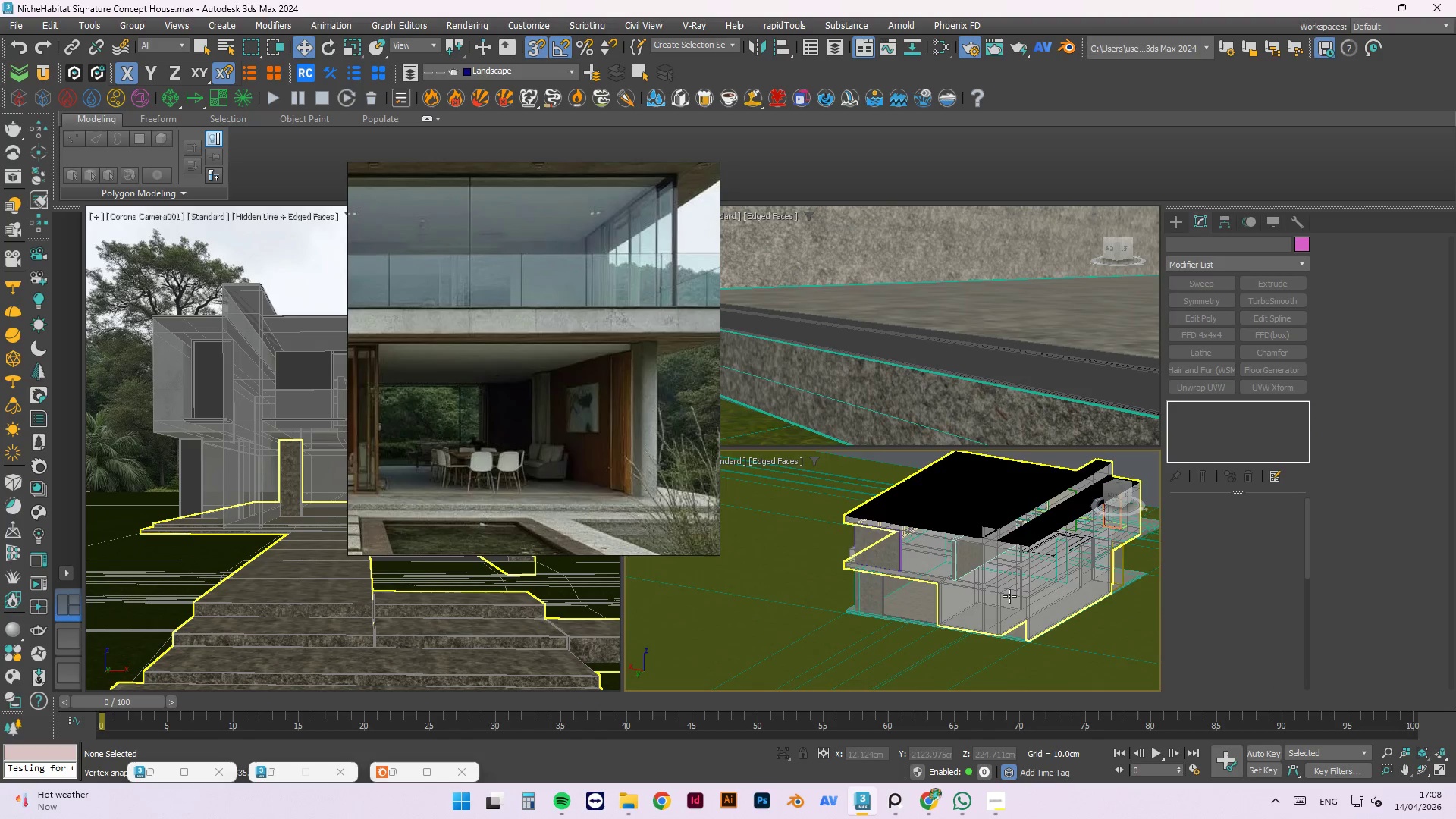 
scroll: coordinate [921, 553], scroll_direction: up, amount: 11.0
 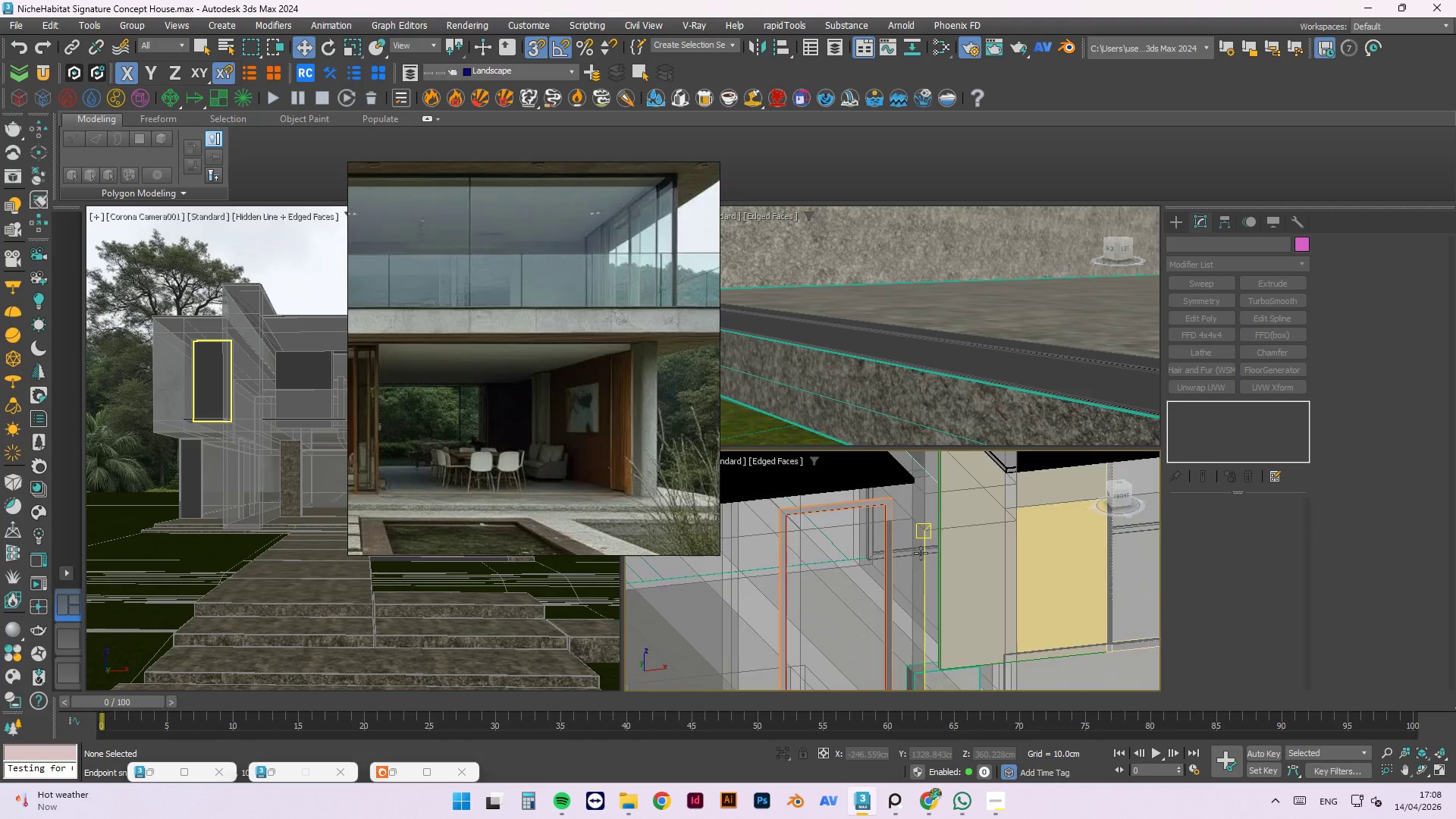 
key(Control+S)
 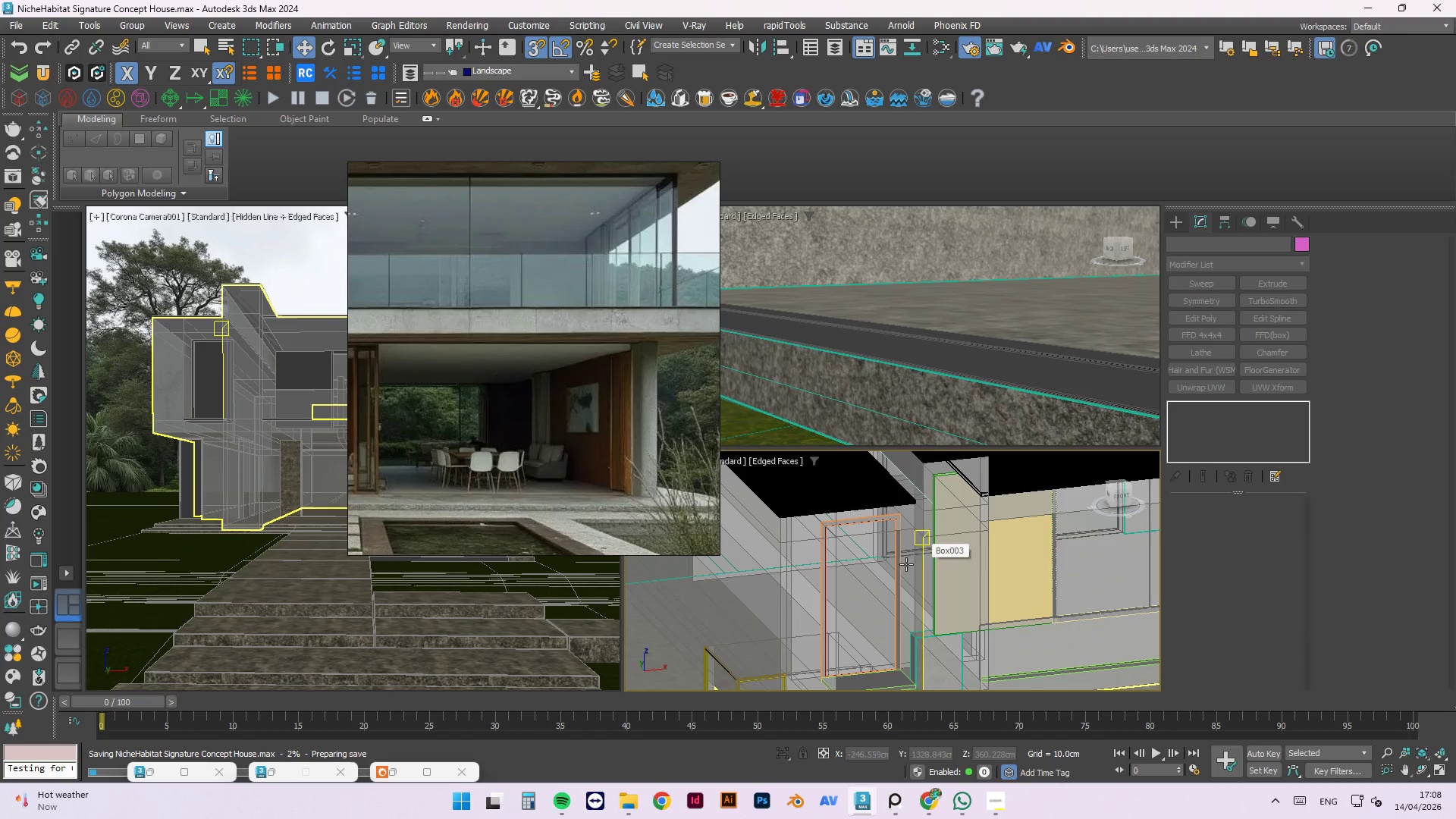 
scroll: coordinate [860, 579], scroll_direction: up, amount: 33.0
 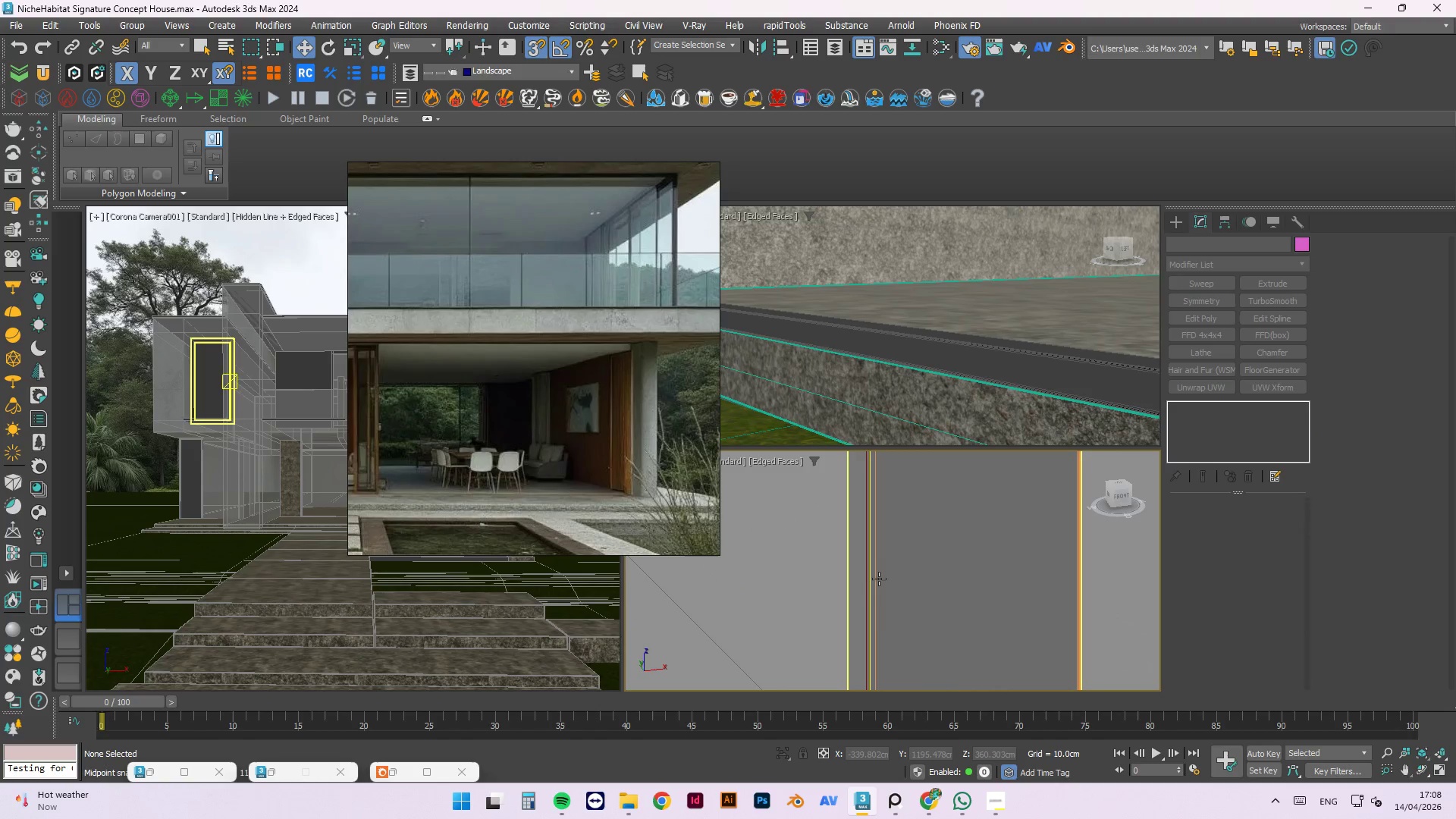 
left_click([879, 579])
 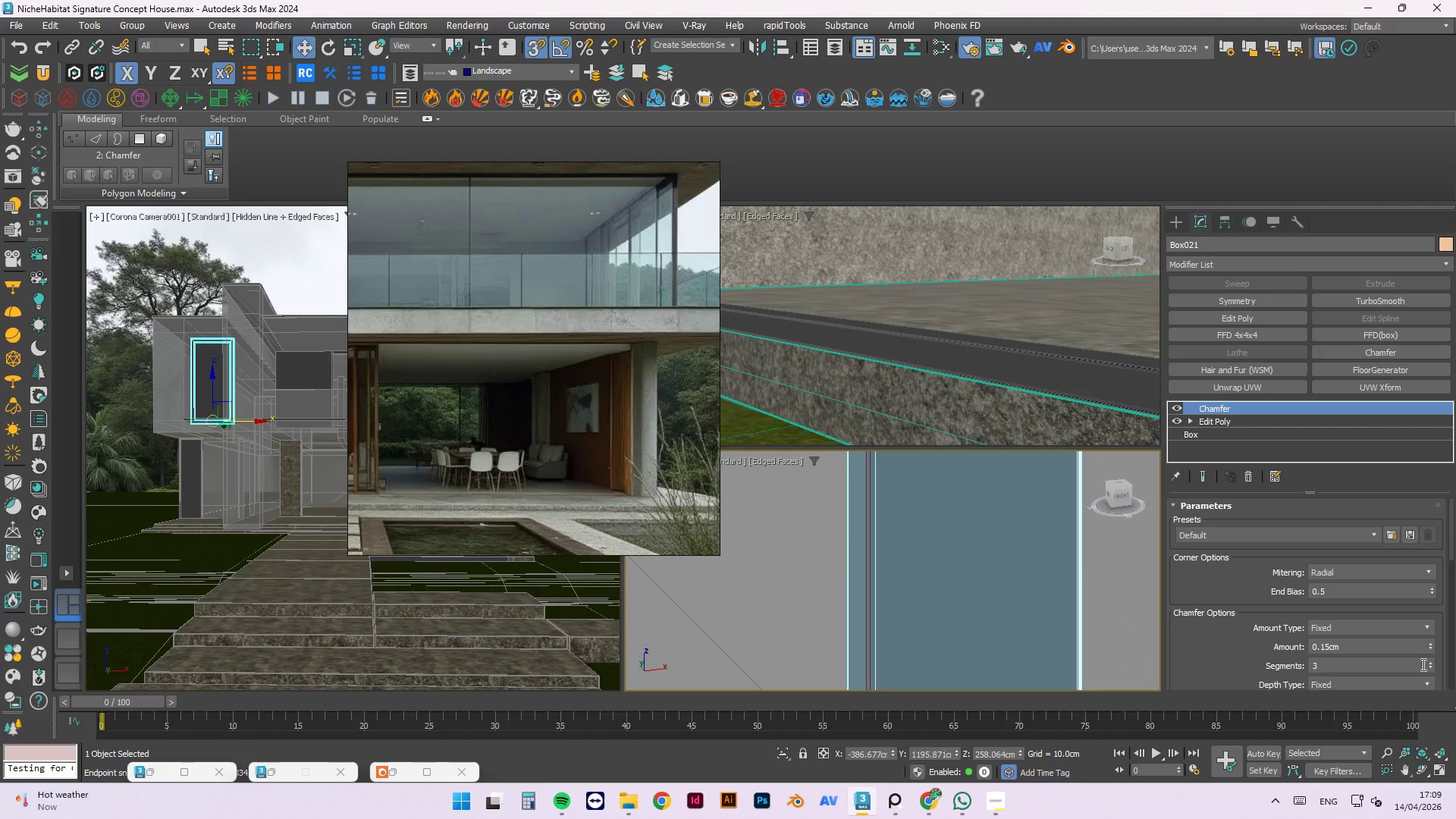 
left_click_drag(start_coordinate=[1430, 642], to_coordinate=[1419, 669])
 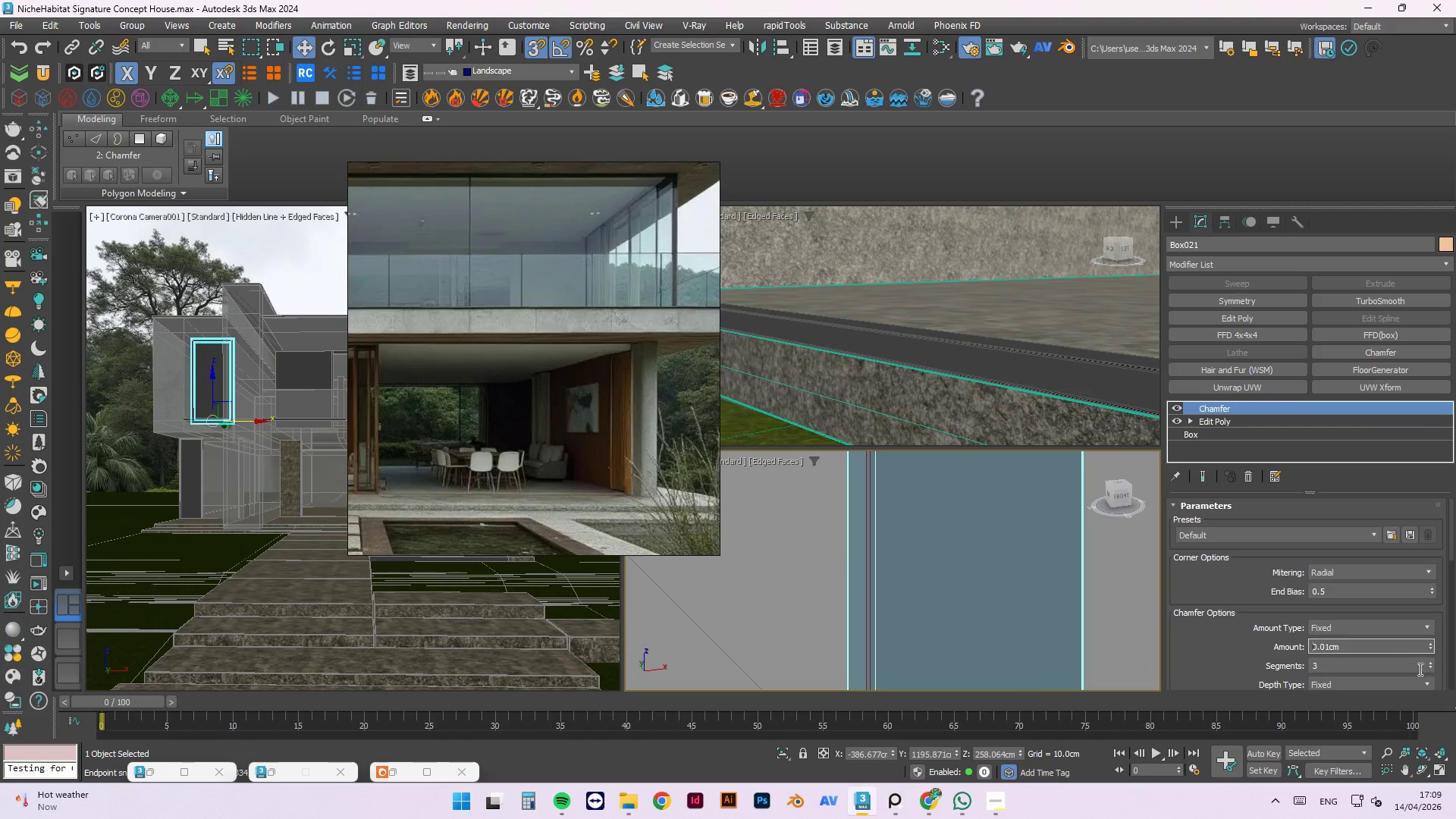 
key(Control+Z)
 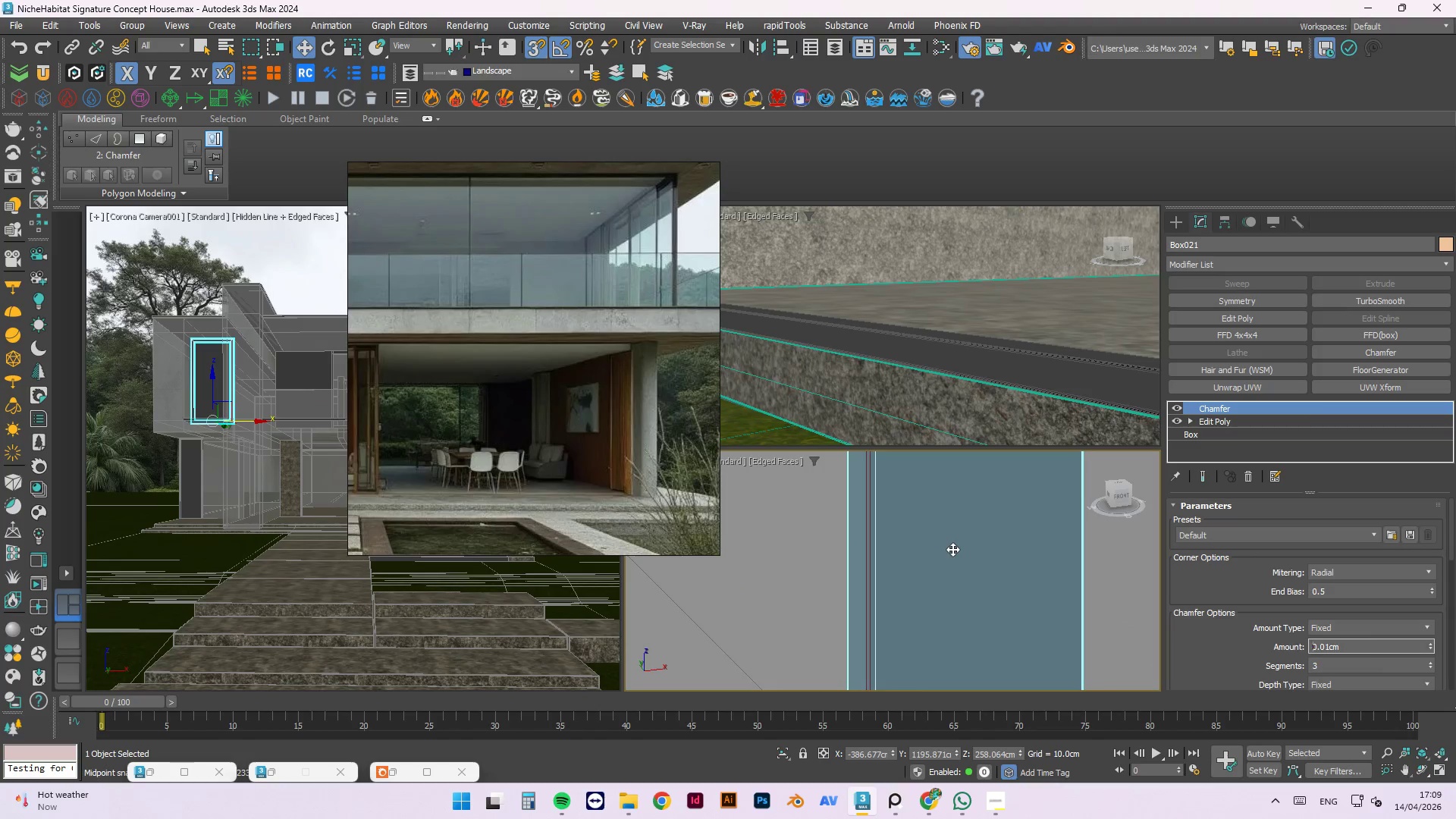 
scroll: coordinate [959, 554], scroll_direction: down, amount: 8.0
 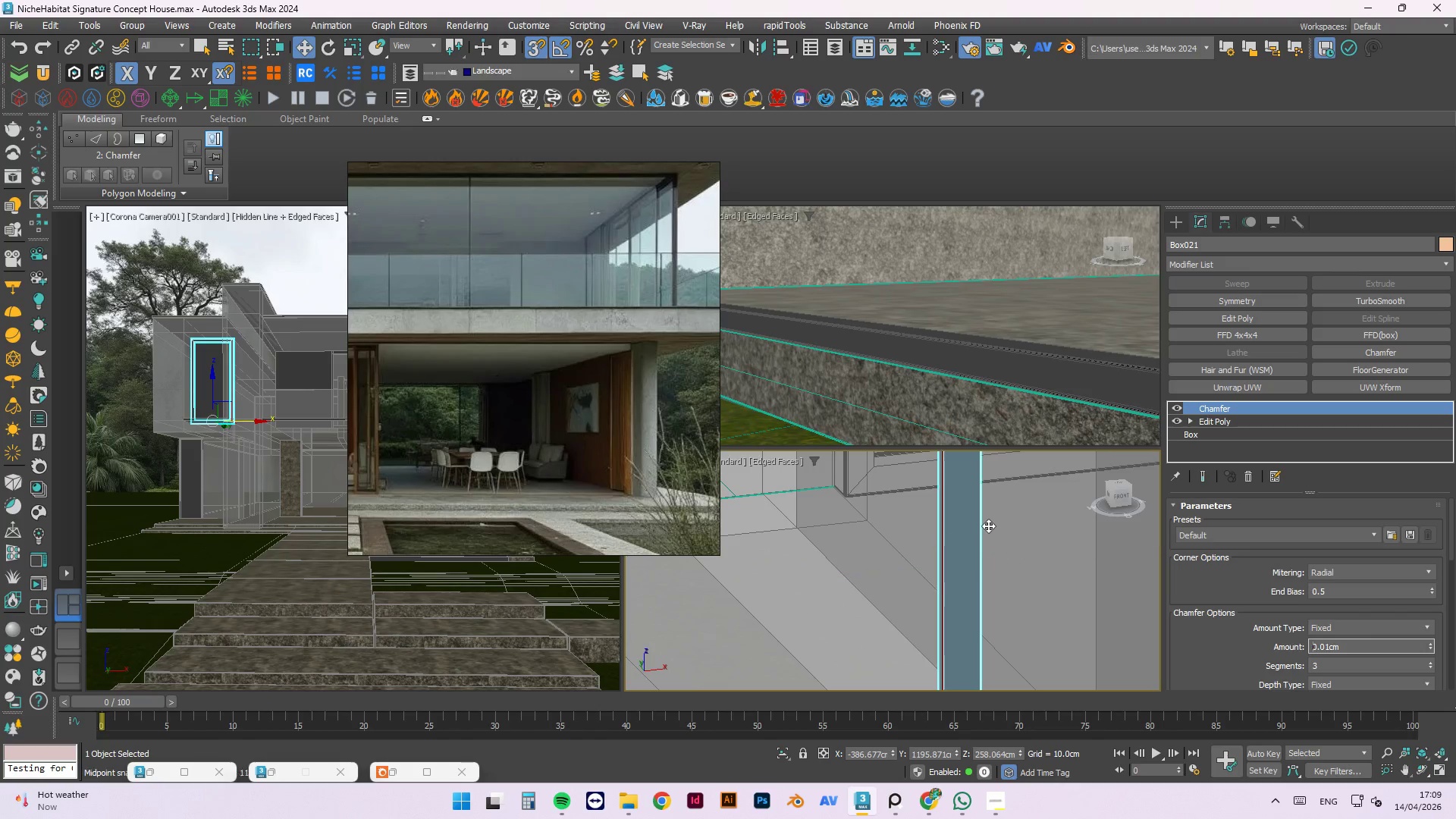 
scroll: coordinate [1022, 645], scroll_direction: up, amount: 10.0
 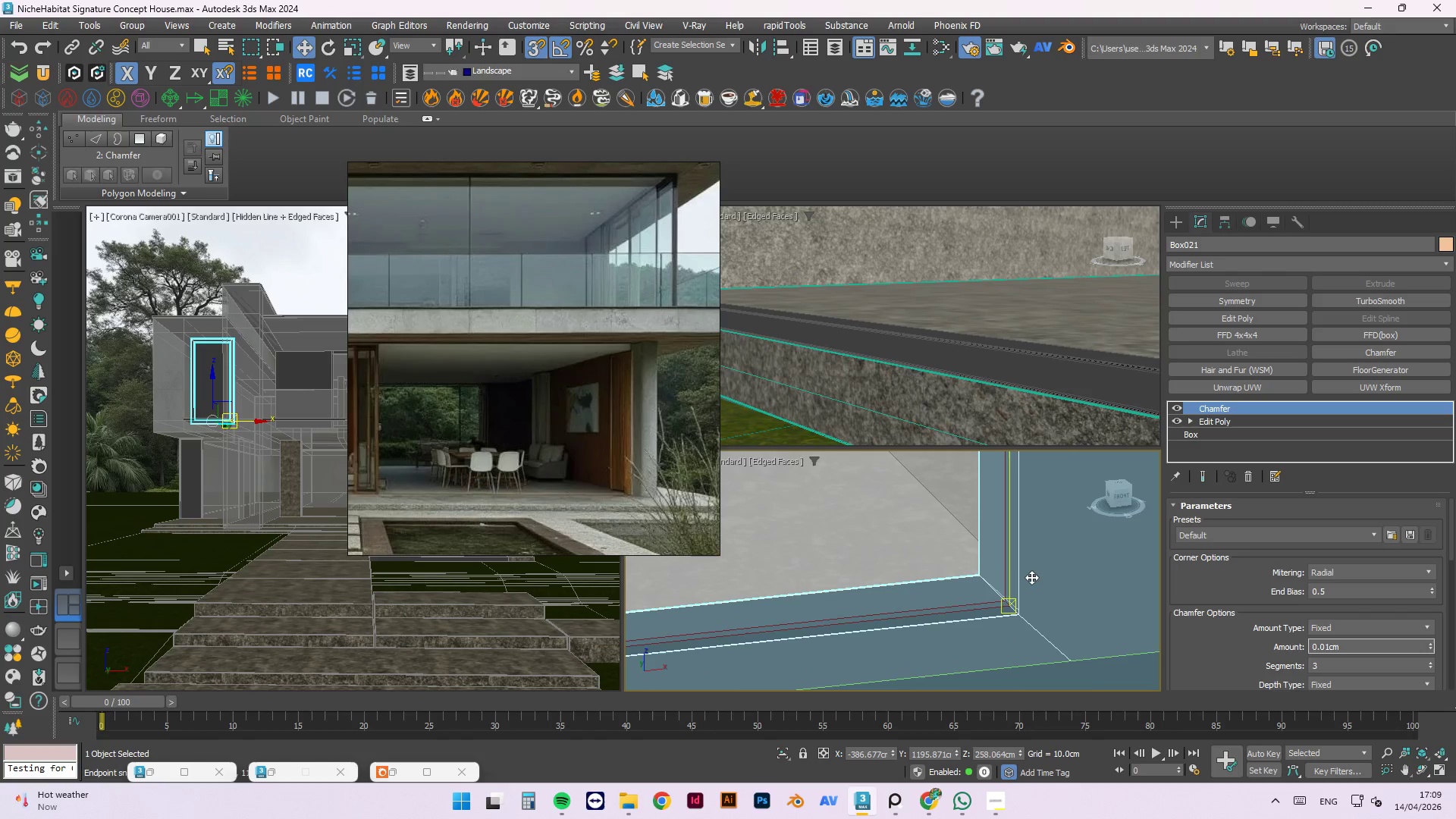 
key(Alt+Q)
 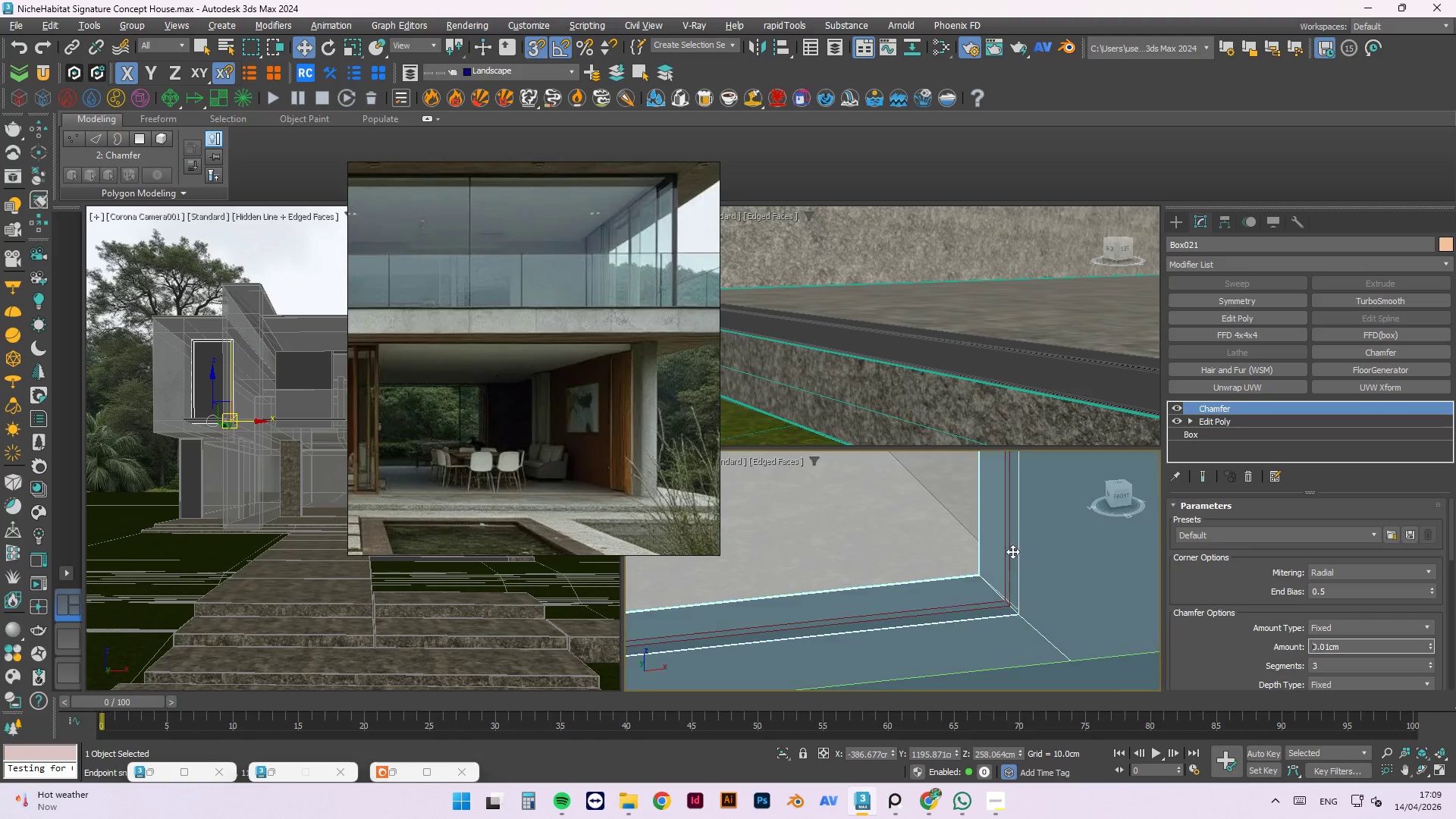 
scroll: coordinate [988, 593], scroll_direction: down, amount: 28.0
 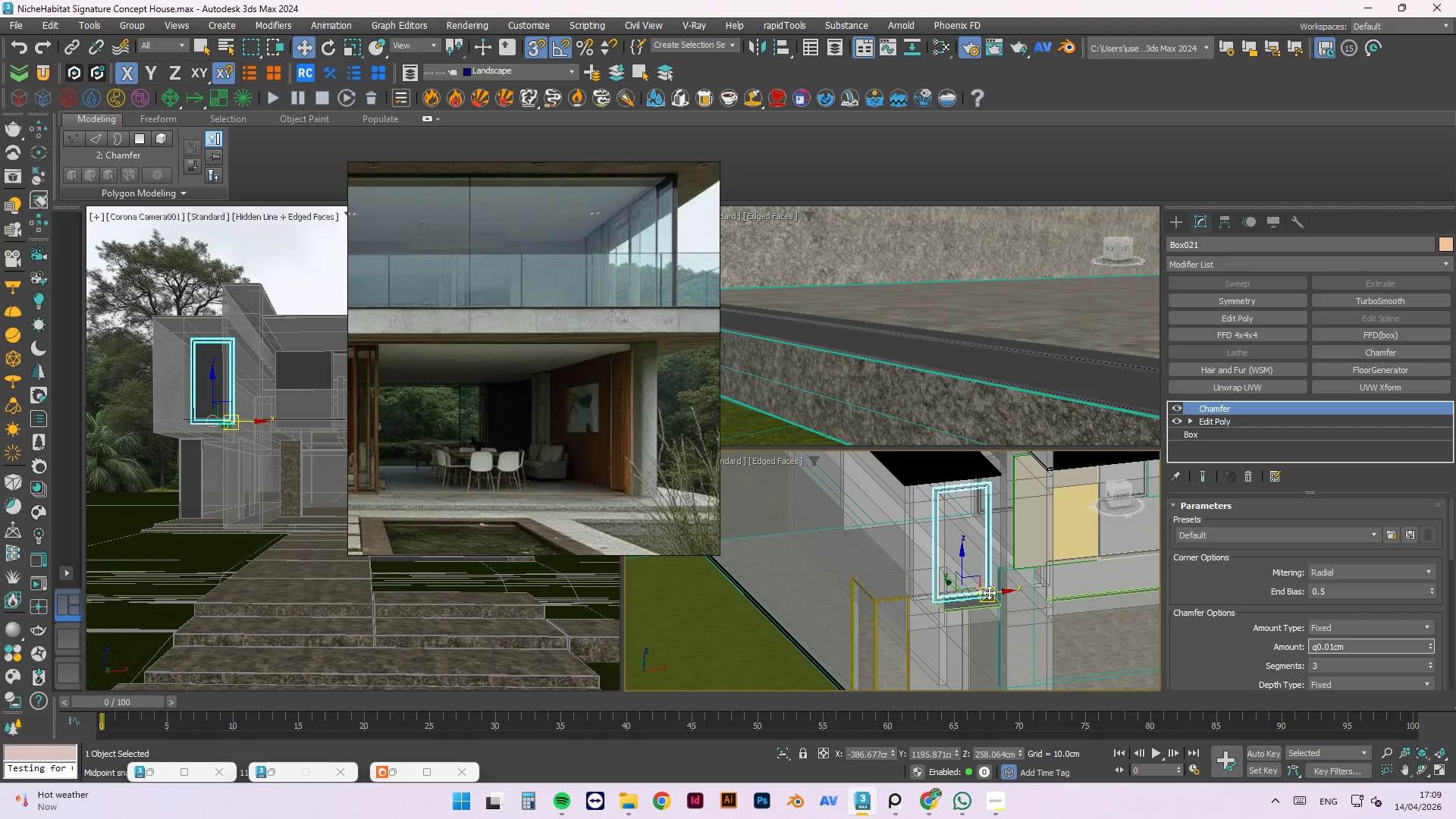 
key(Alt+Q)
 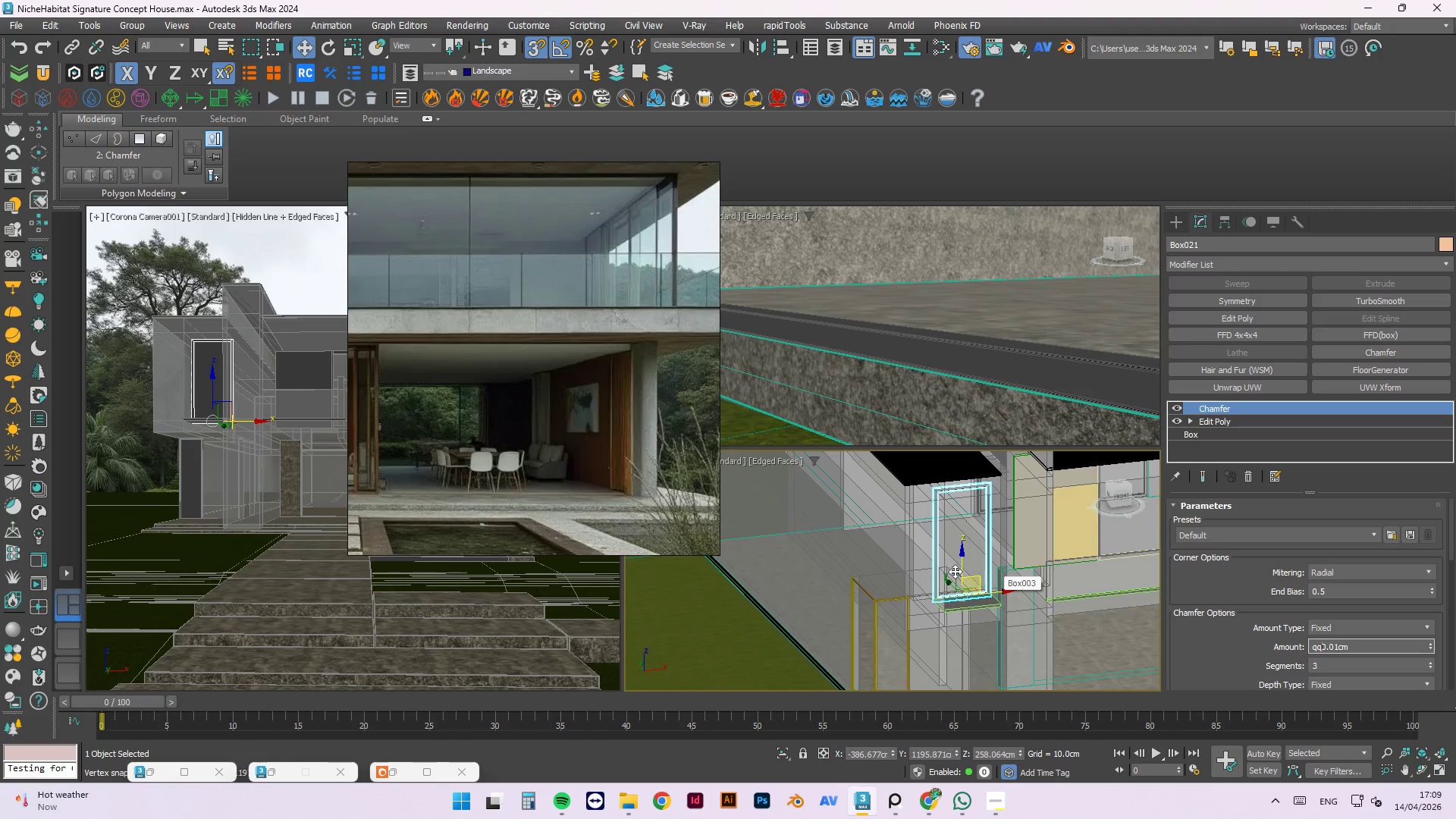 
left_click([1005, 636])
 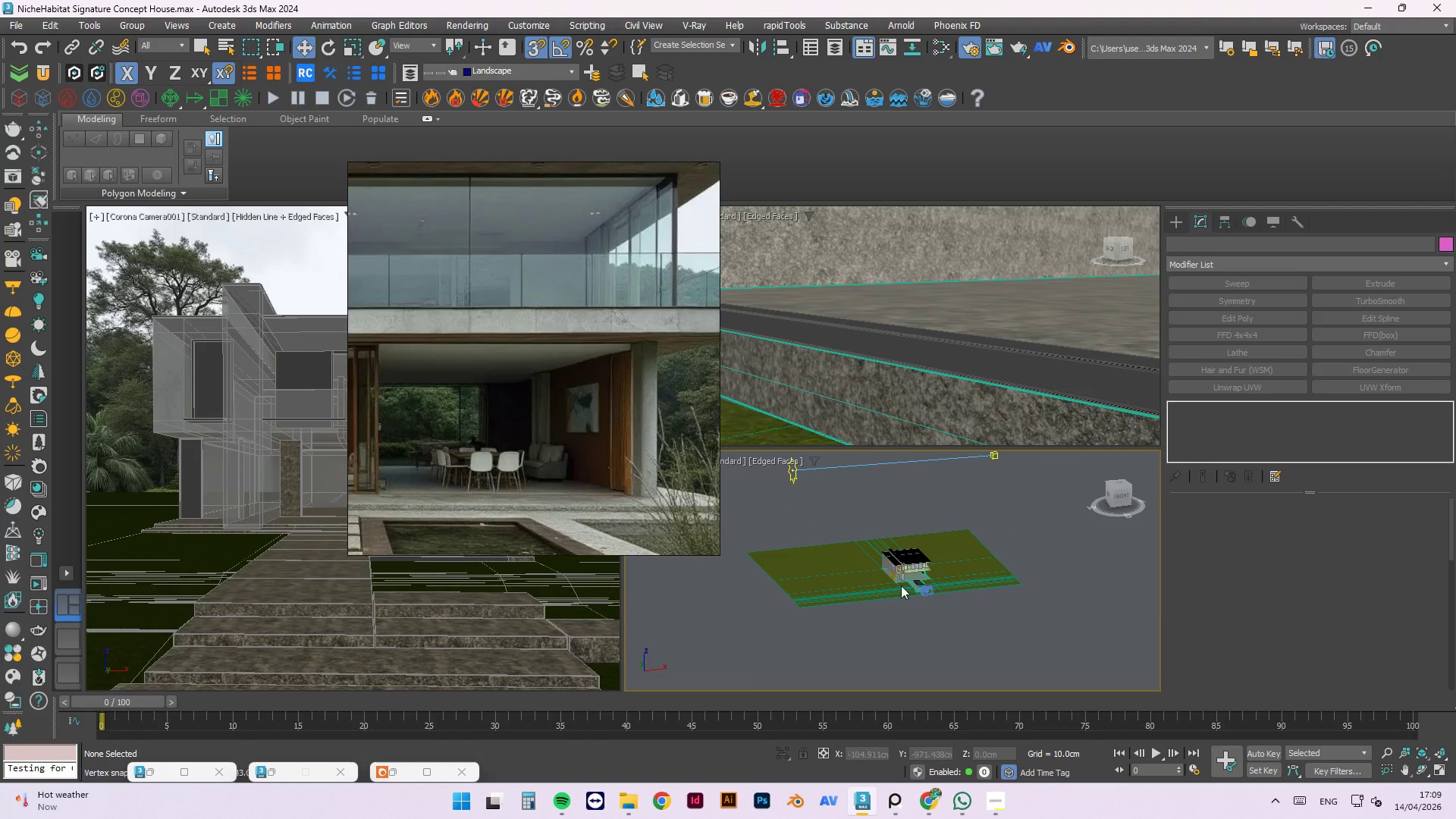 
scroll: coordinate [897, 572], scroll_direction: down, amount: 11.0
 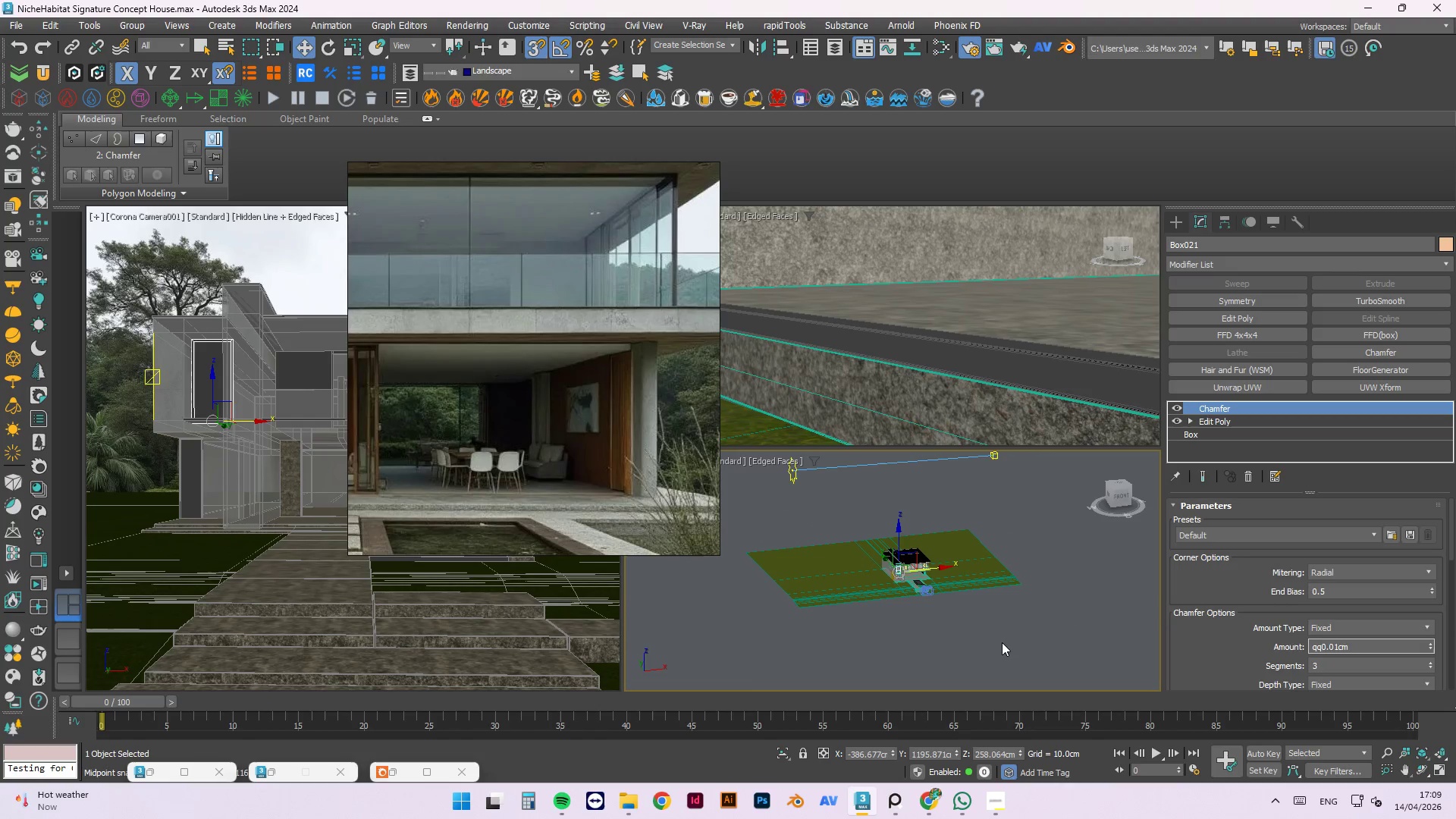 
scroll: coordinate [903, 570], scroll_direction: up, amount: 20.0
 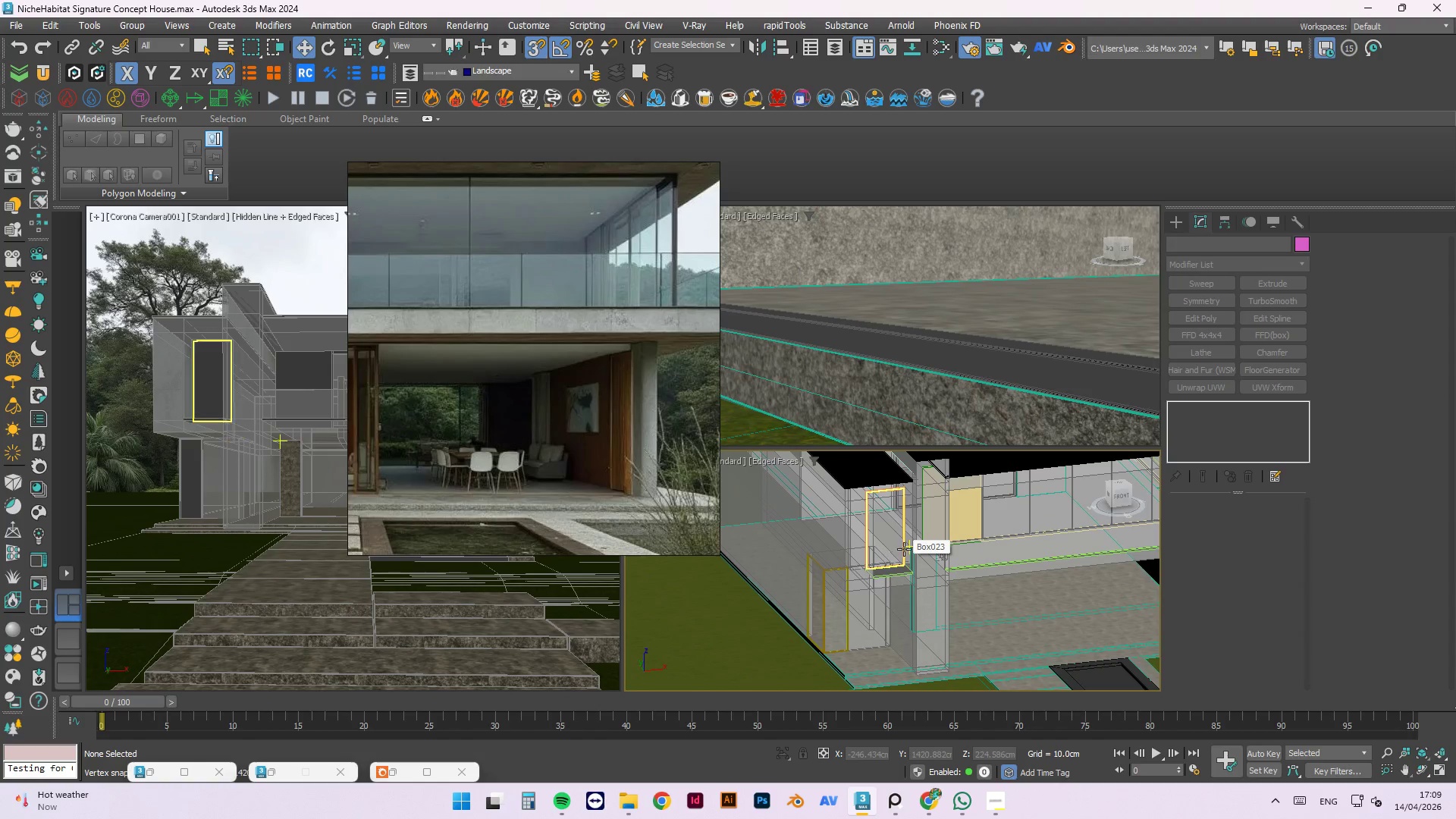 
left_click([904, 549])
 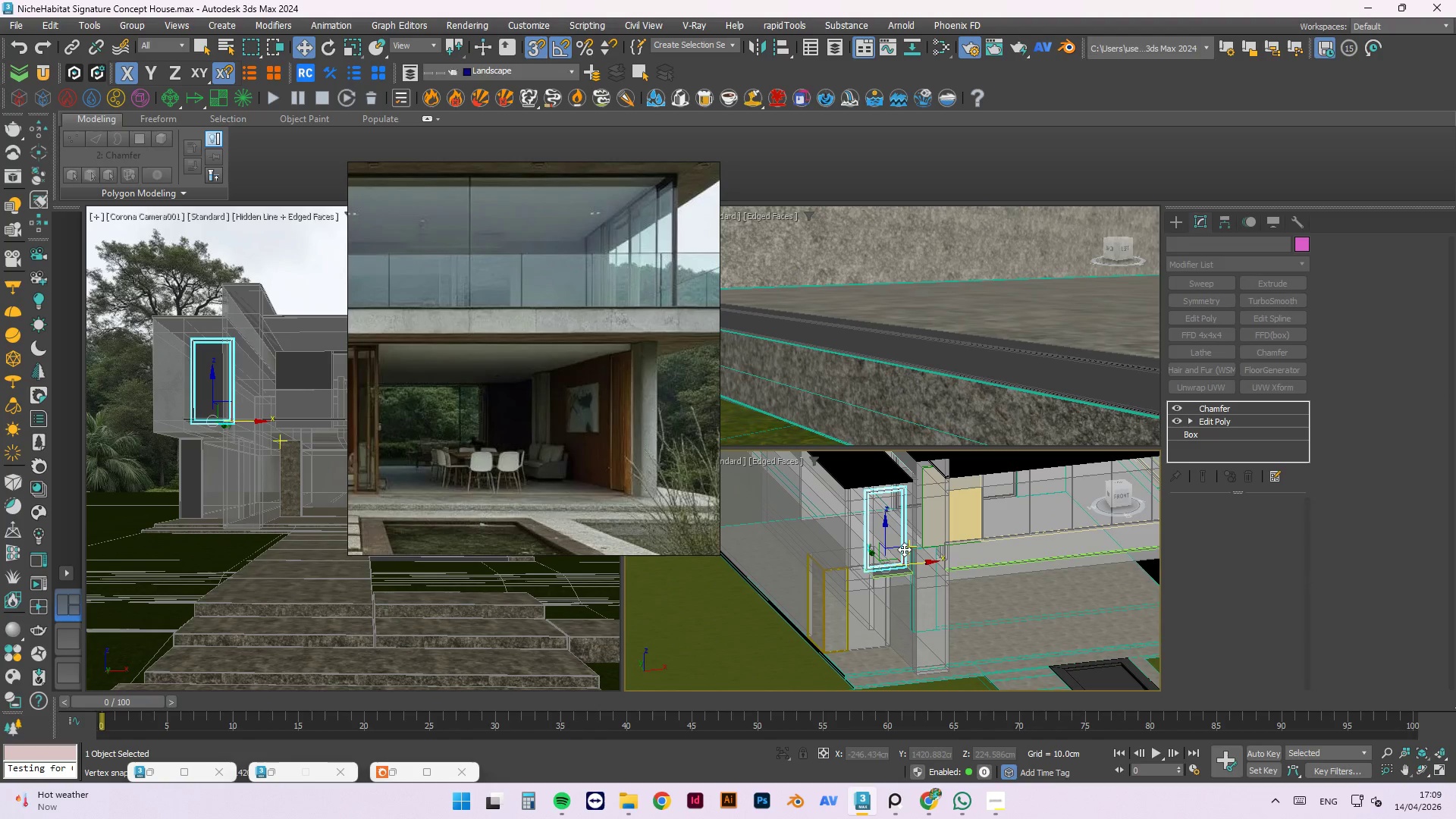 
key(Alt+AltLeft)
 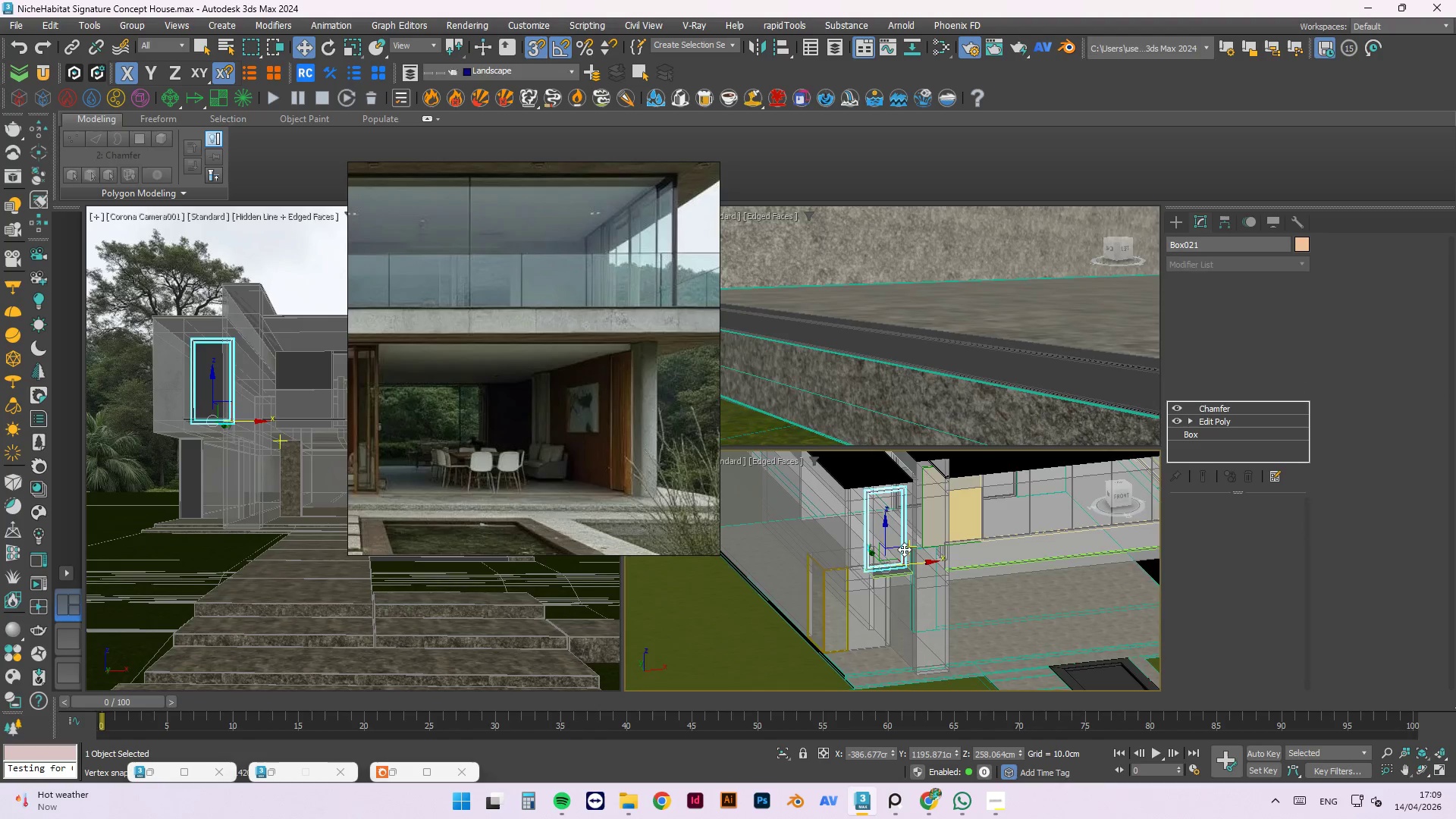 
key(Alt+Q)
 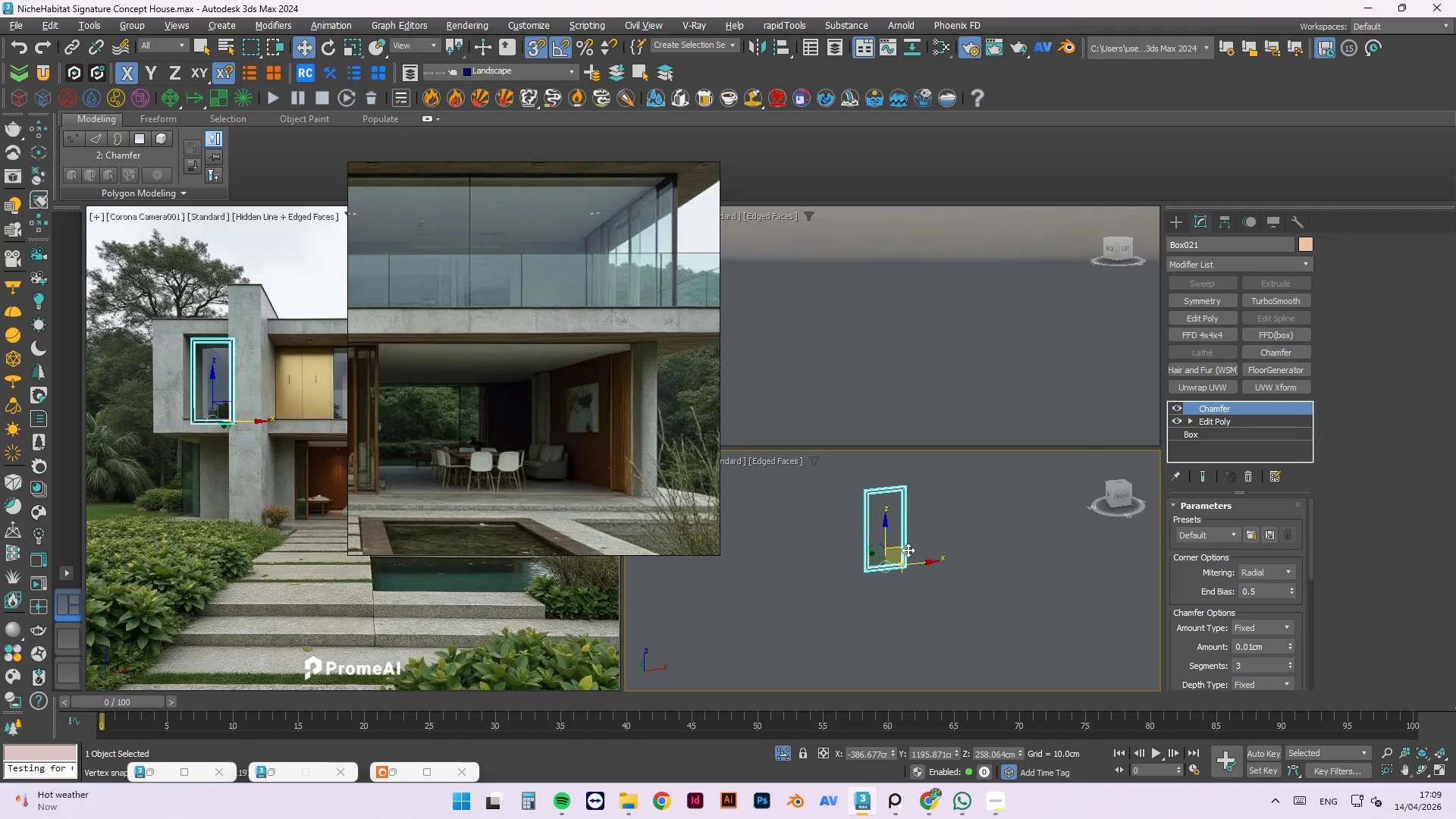 
left_click([975, 554])
 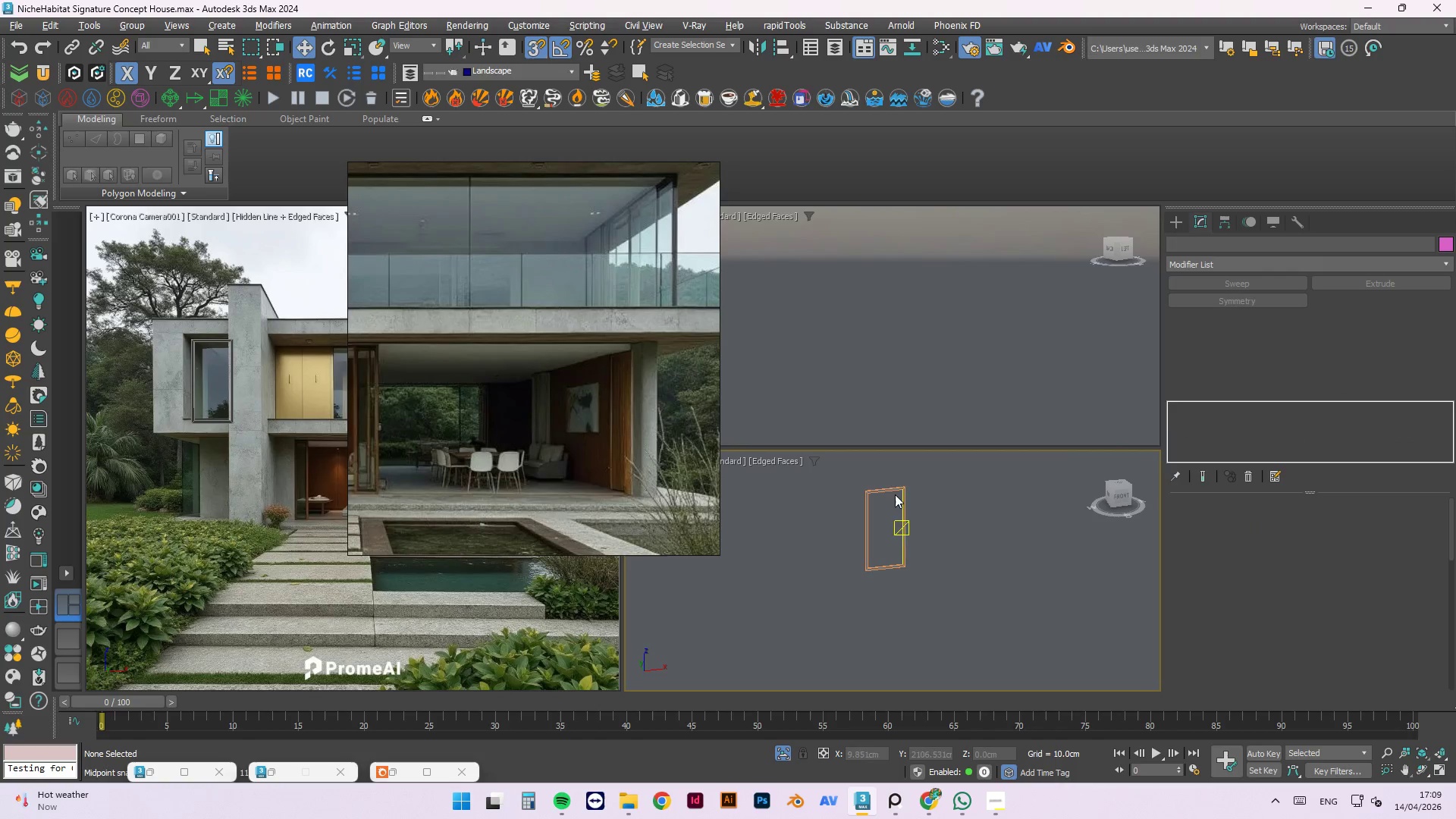 
scroll: coordinate [905, 519], scroll_direction: up, amount: 10.0
 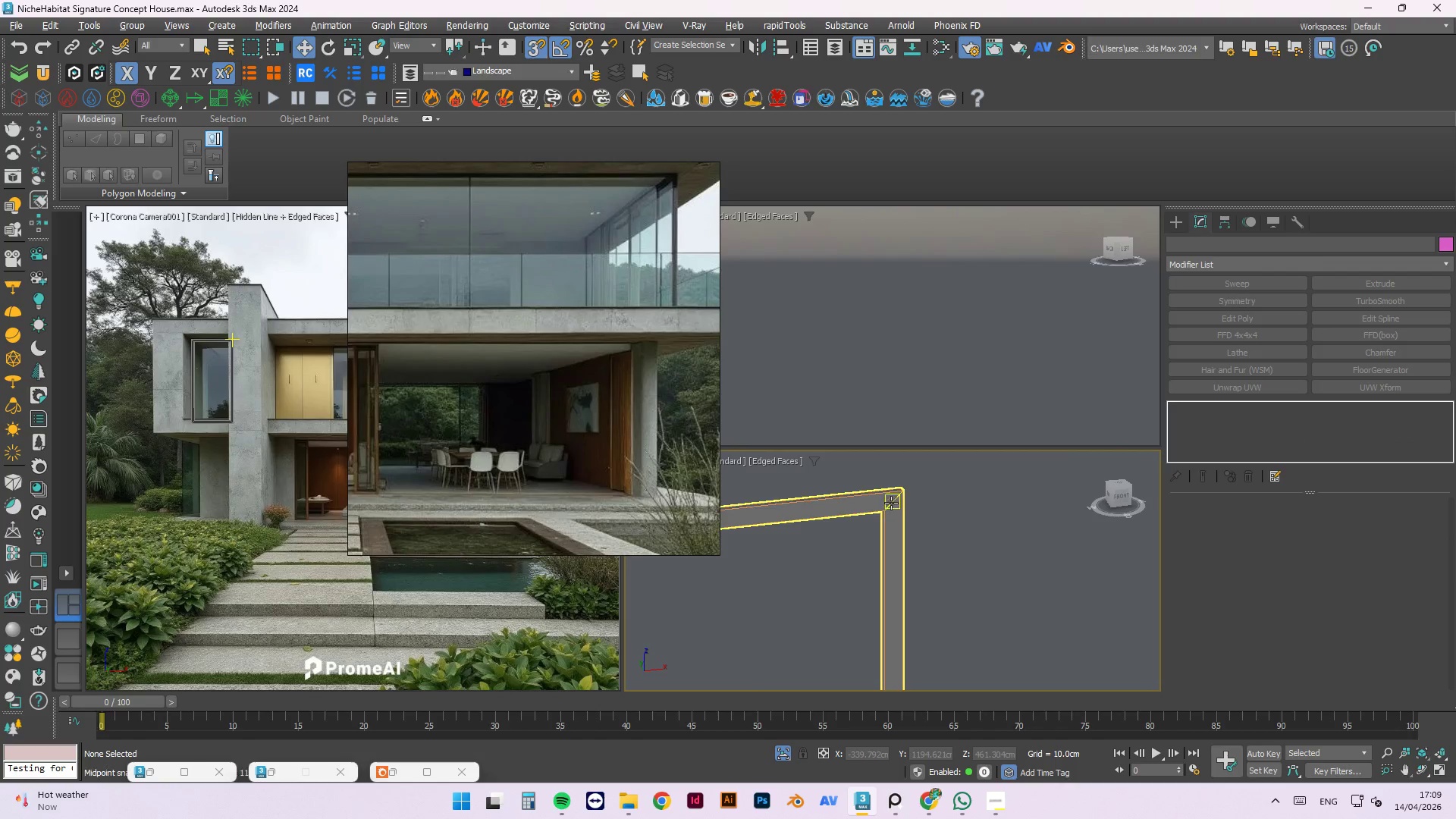 
left_click([889, 502])
 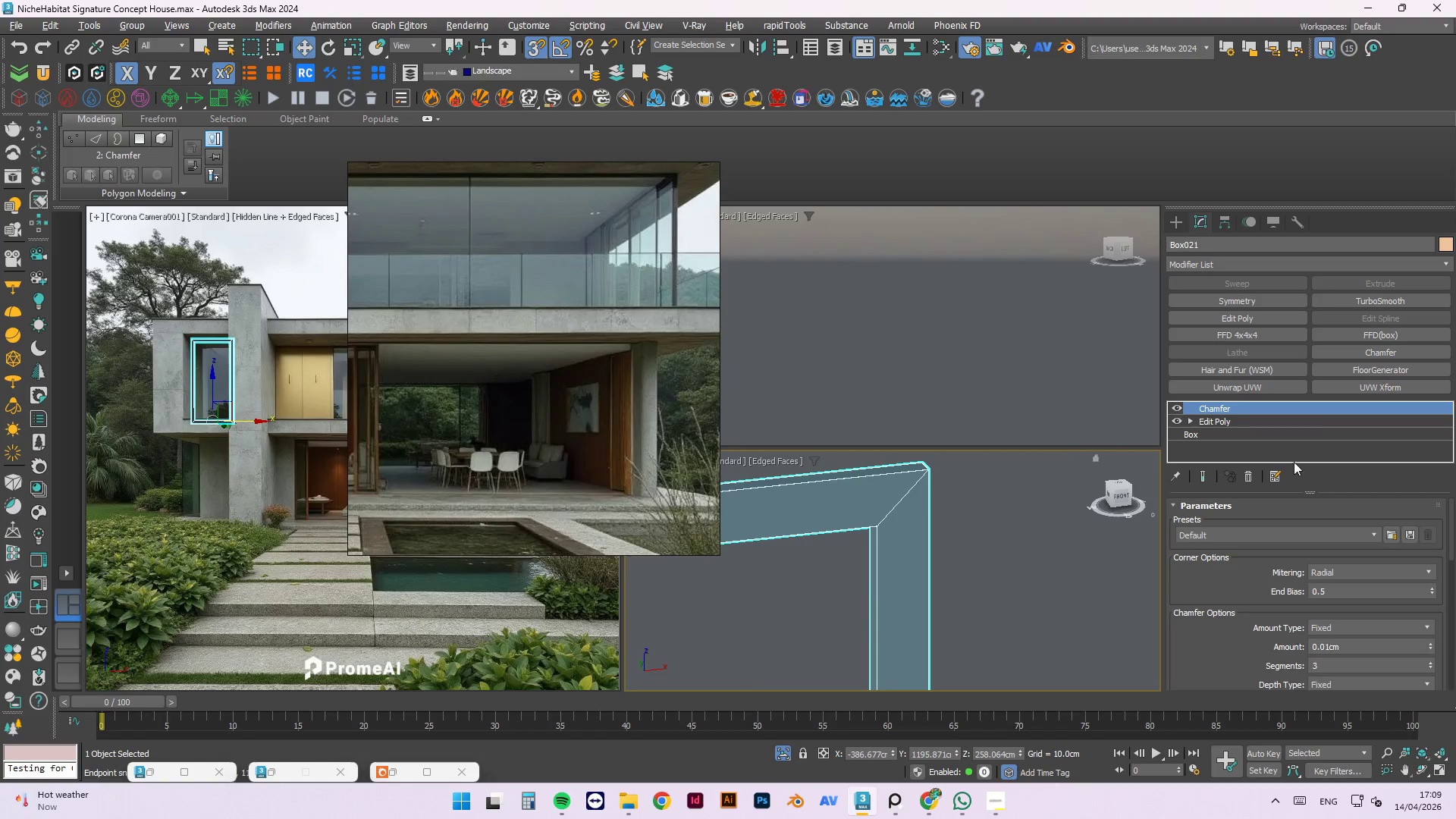 
scroll: coordinate [889, 502], scroll_direction: up, amount: 3.0
 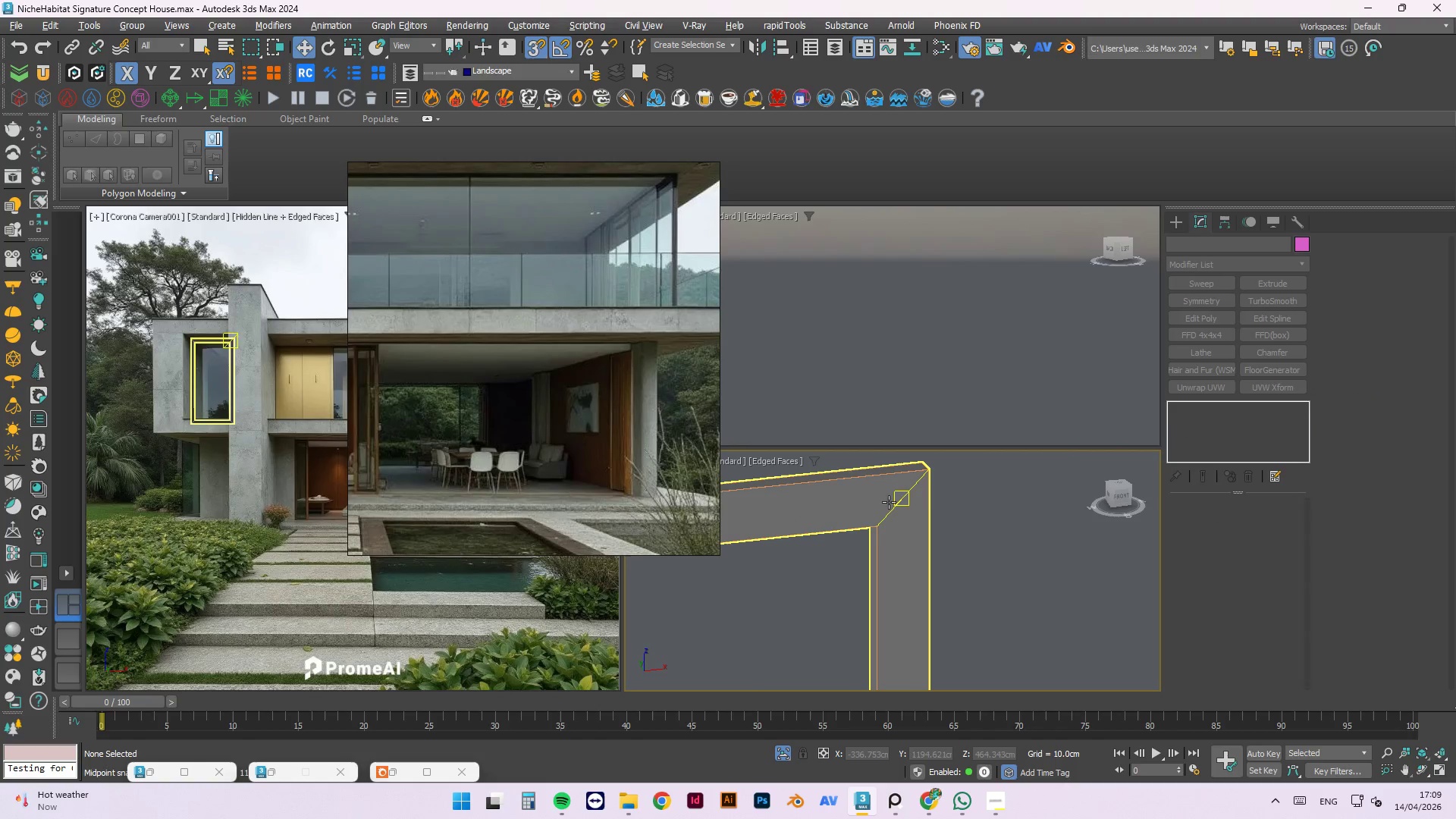 
hold_key(key=AltLeft, duration=0.61)
 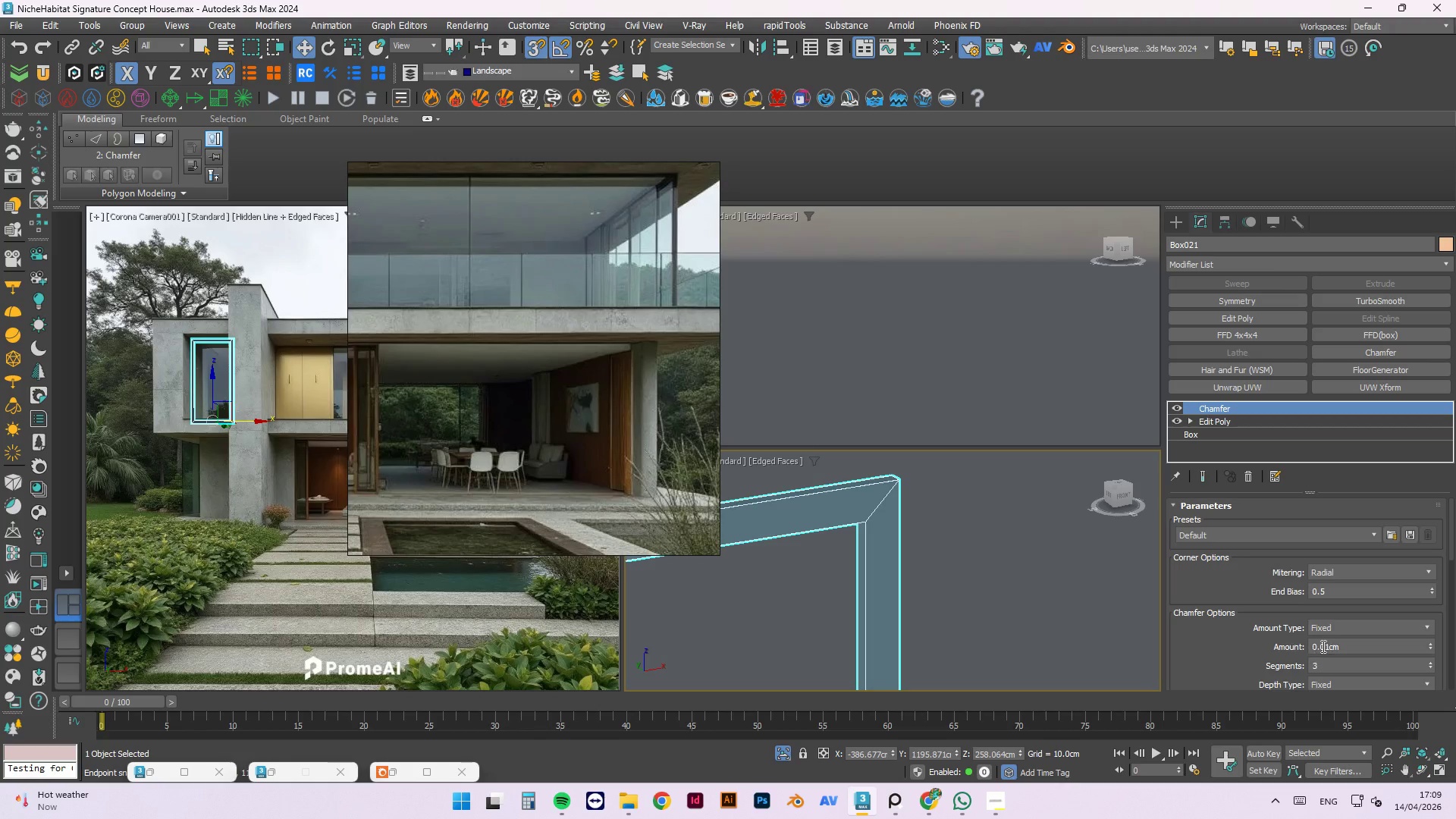 
scroll: coordinate [910, 575], scroll_direction: down, amount: 2.0
 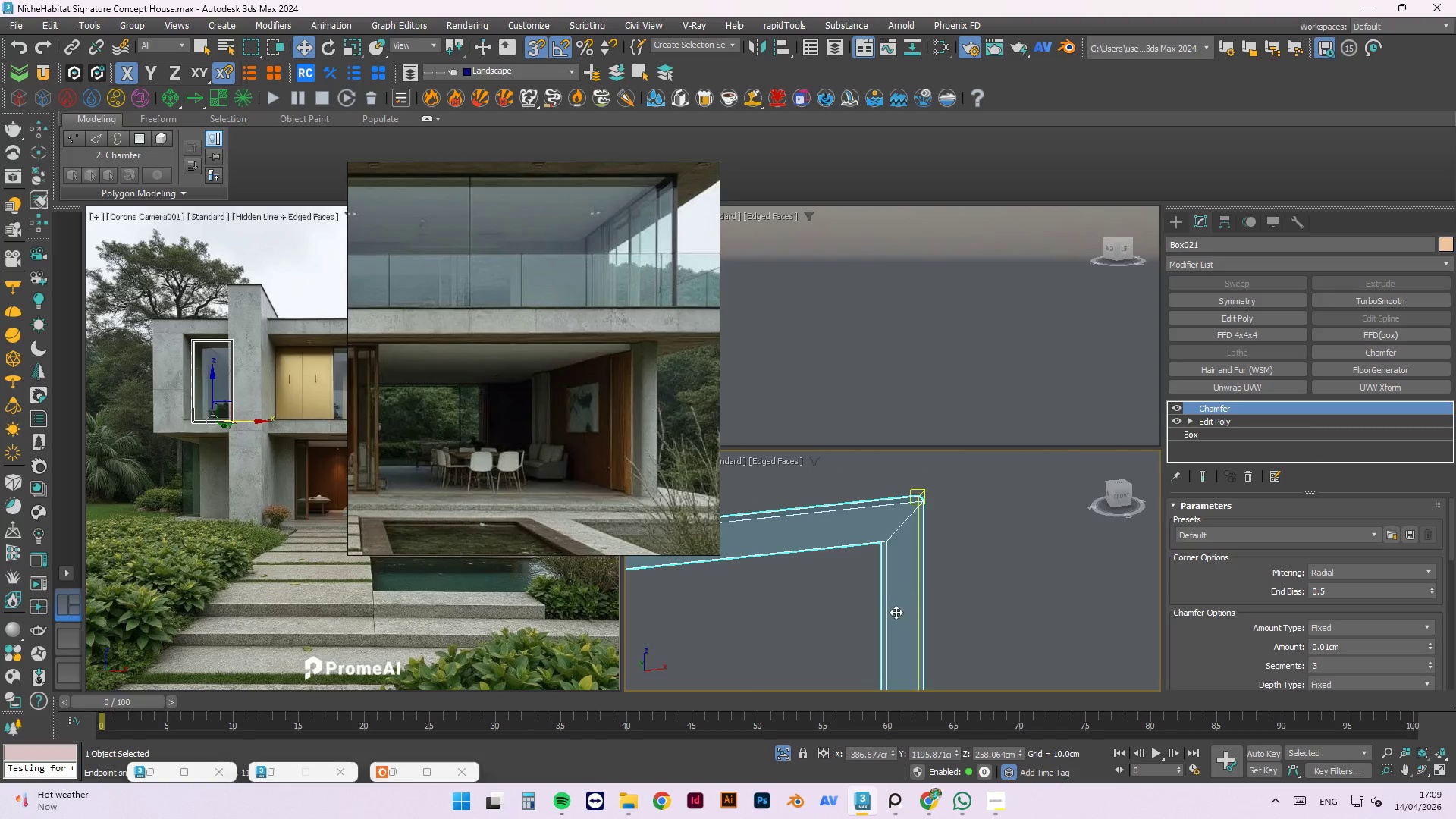 
left_click([1320, 645])
 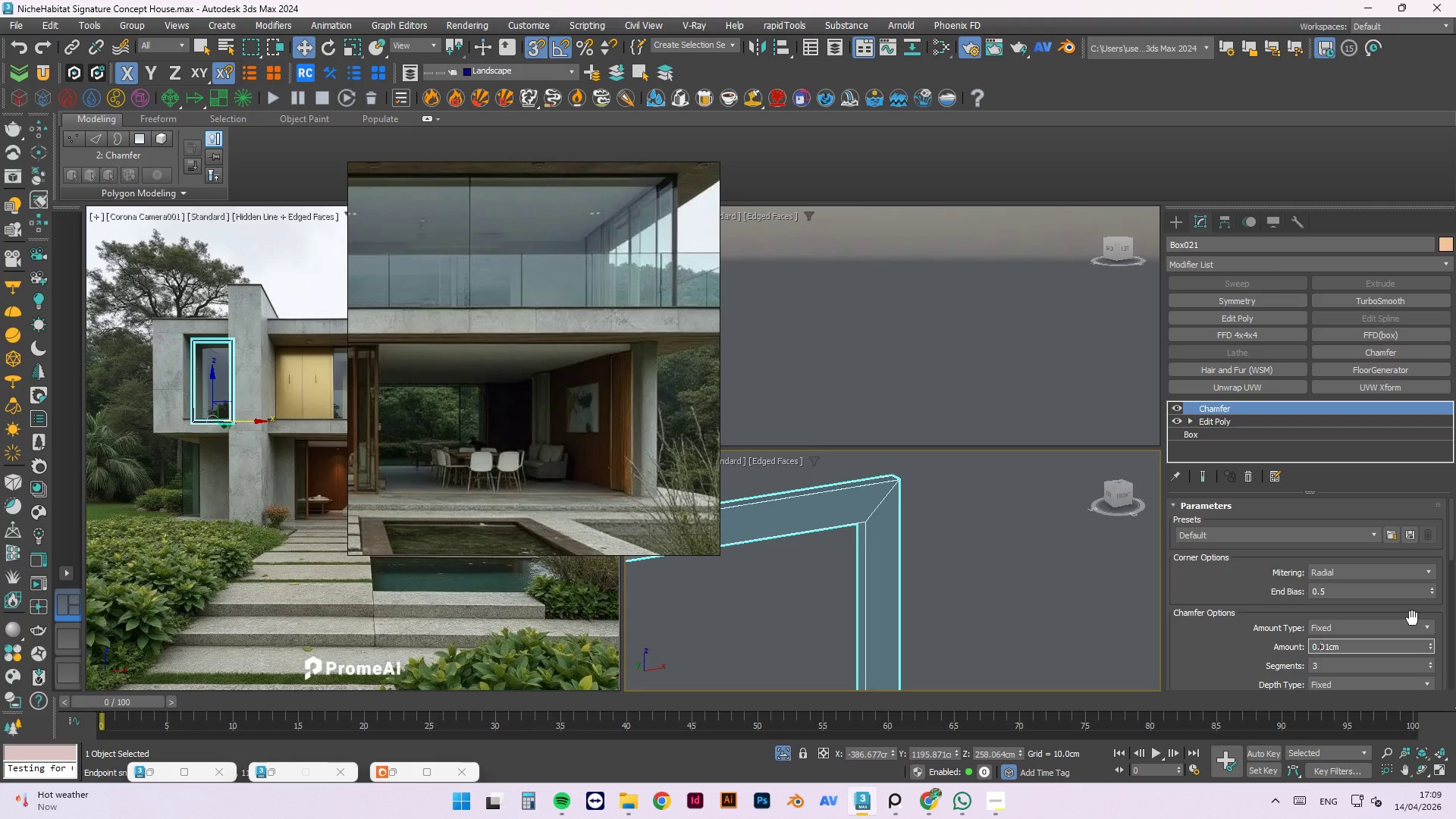 
key(Numpad1)
 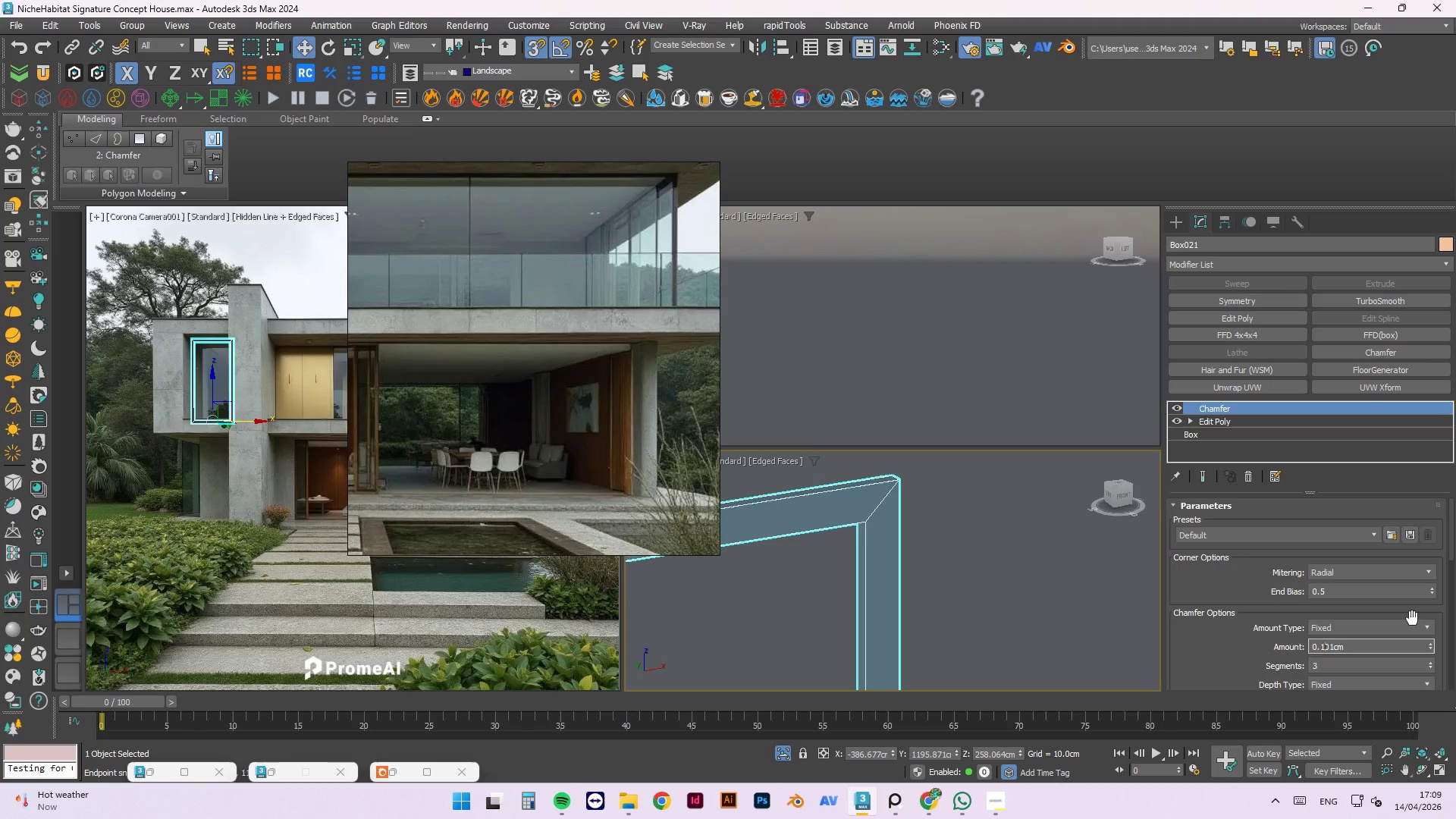 
key(Numpad5)
 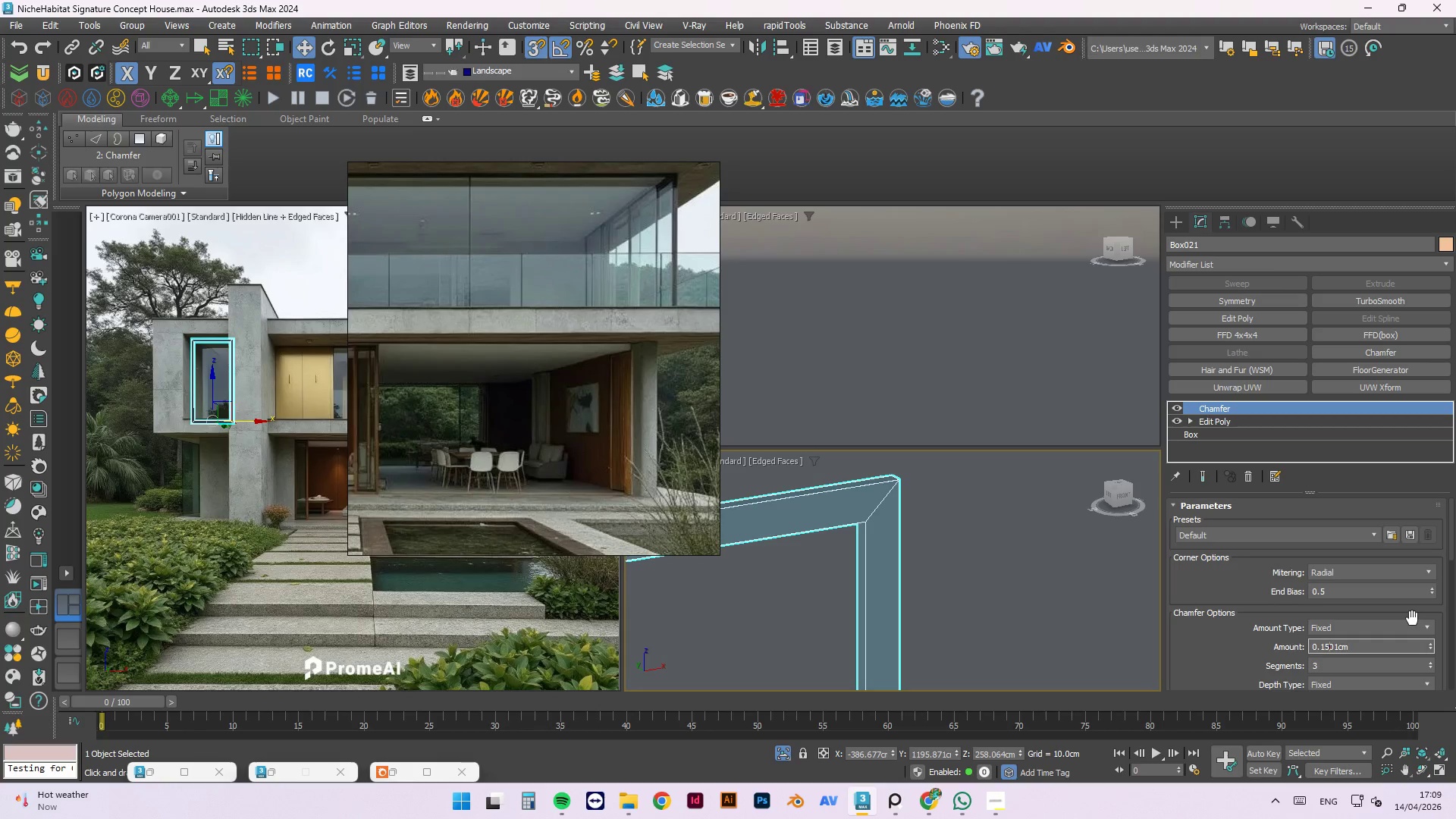 
key(Delete)
 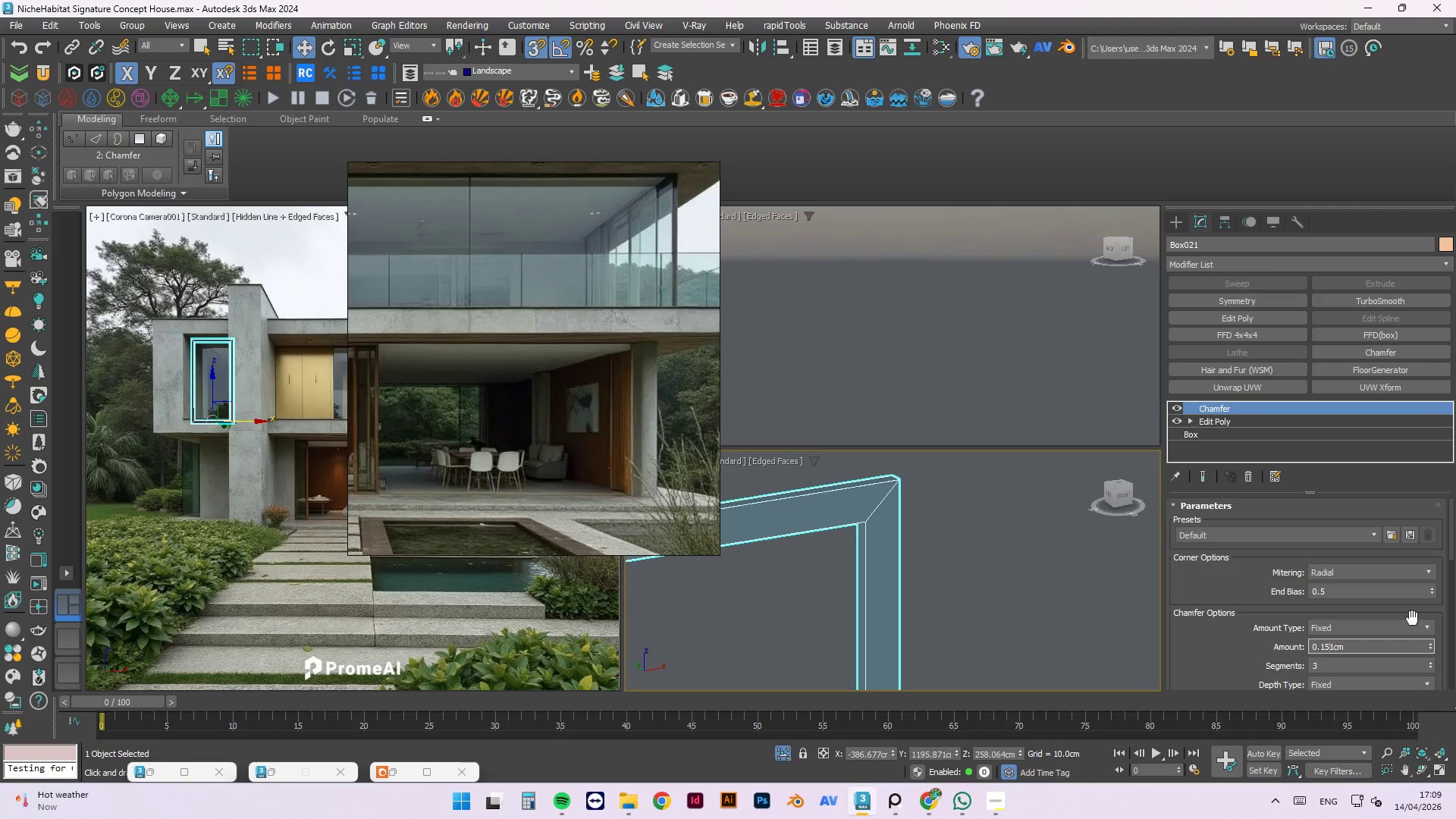 
key(Delete)
 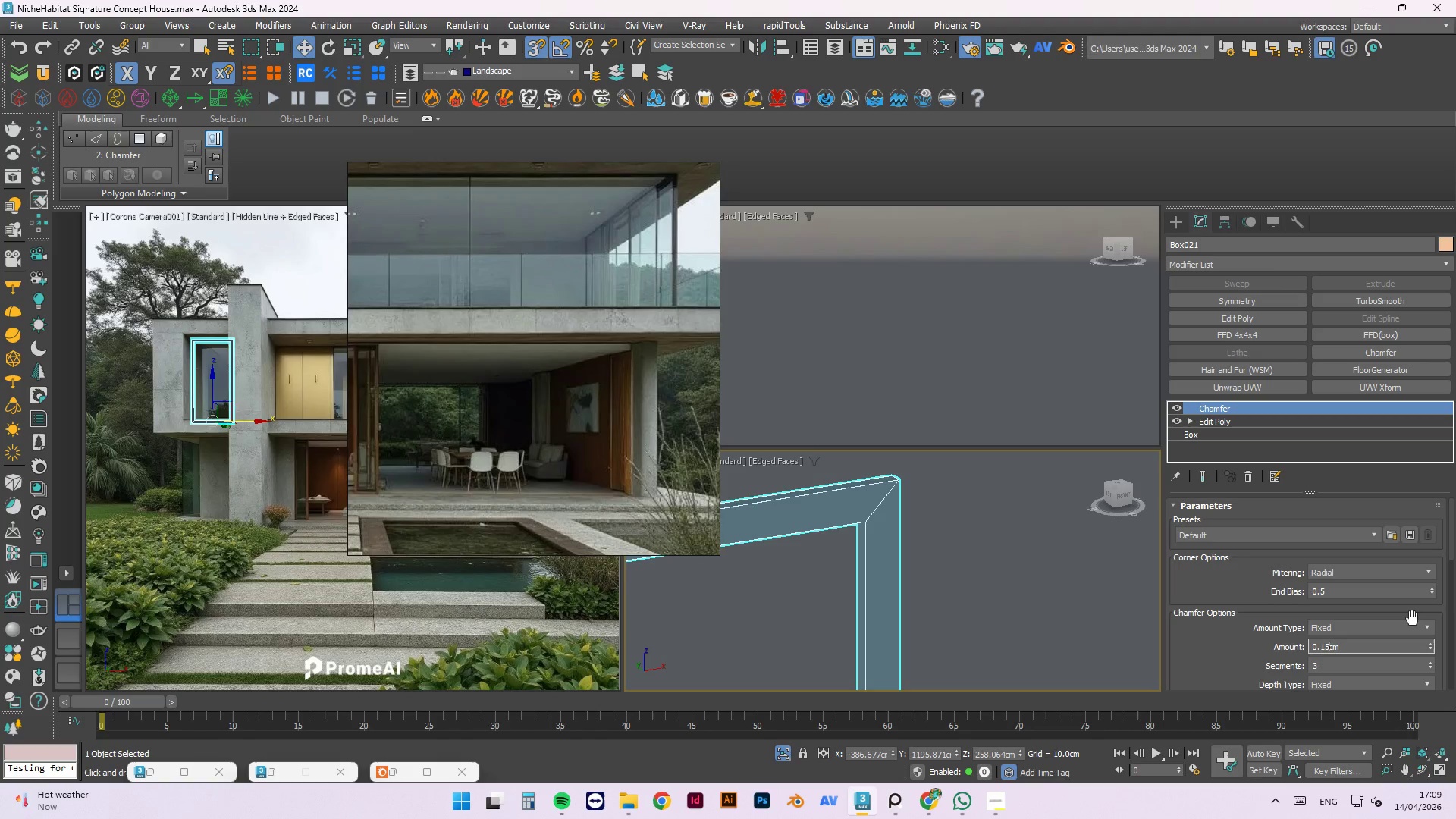 
key(Enter)
 